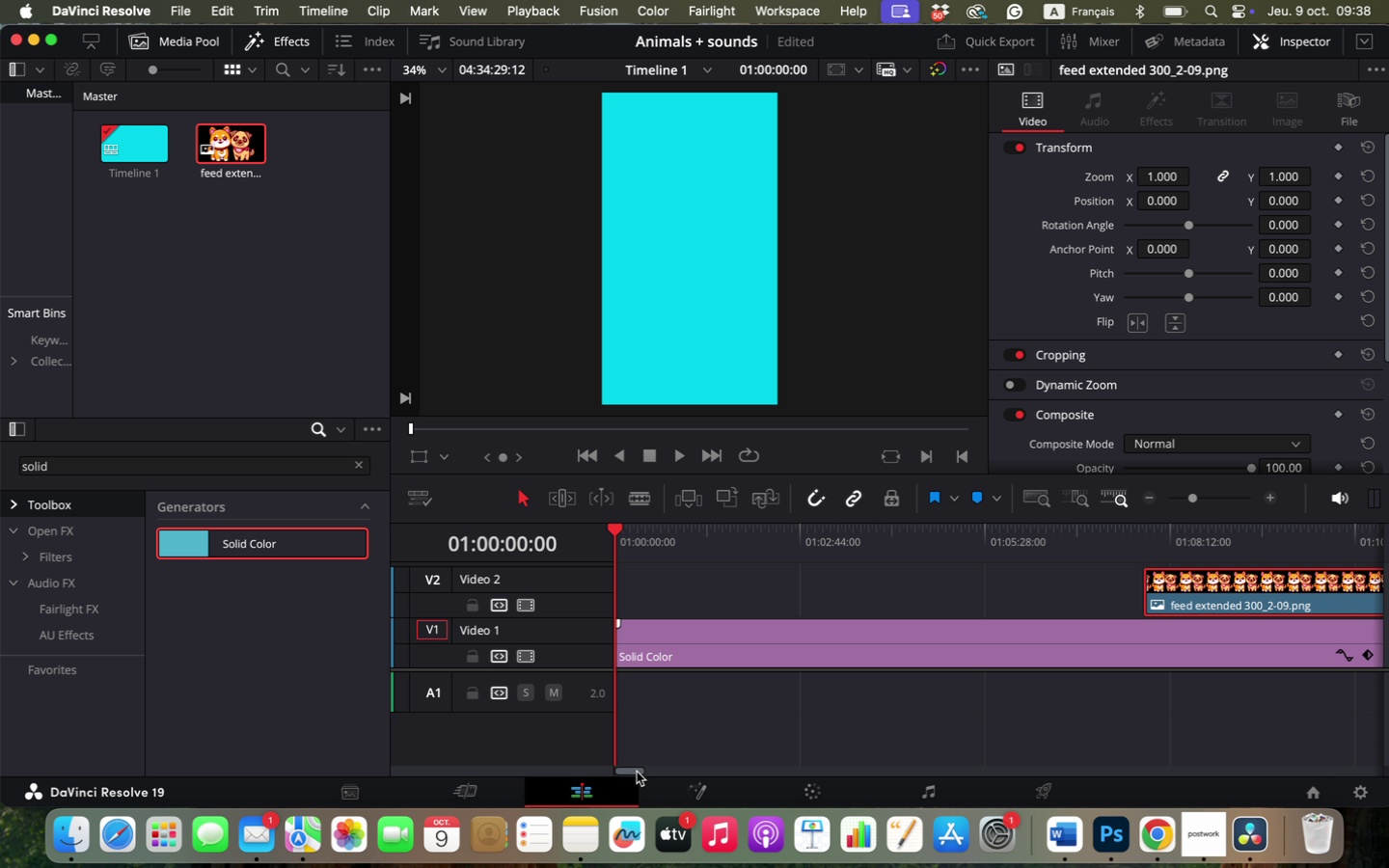 
left_click_drag(start_coordinate=[633, 772], to_coordinate=[603, 776])
 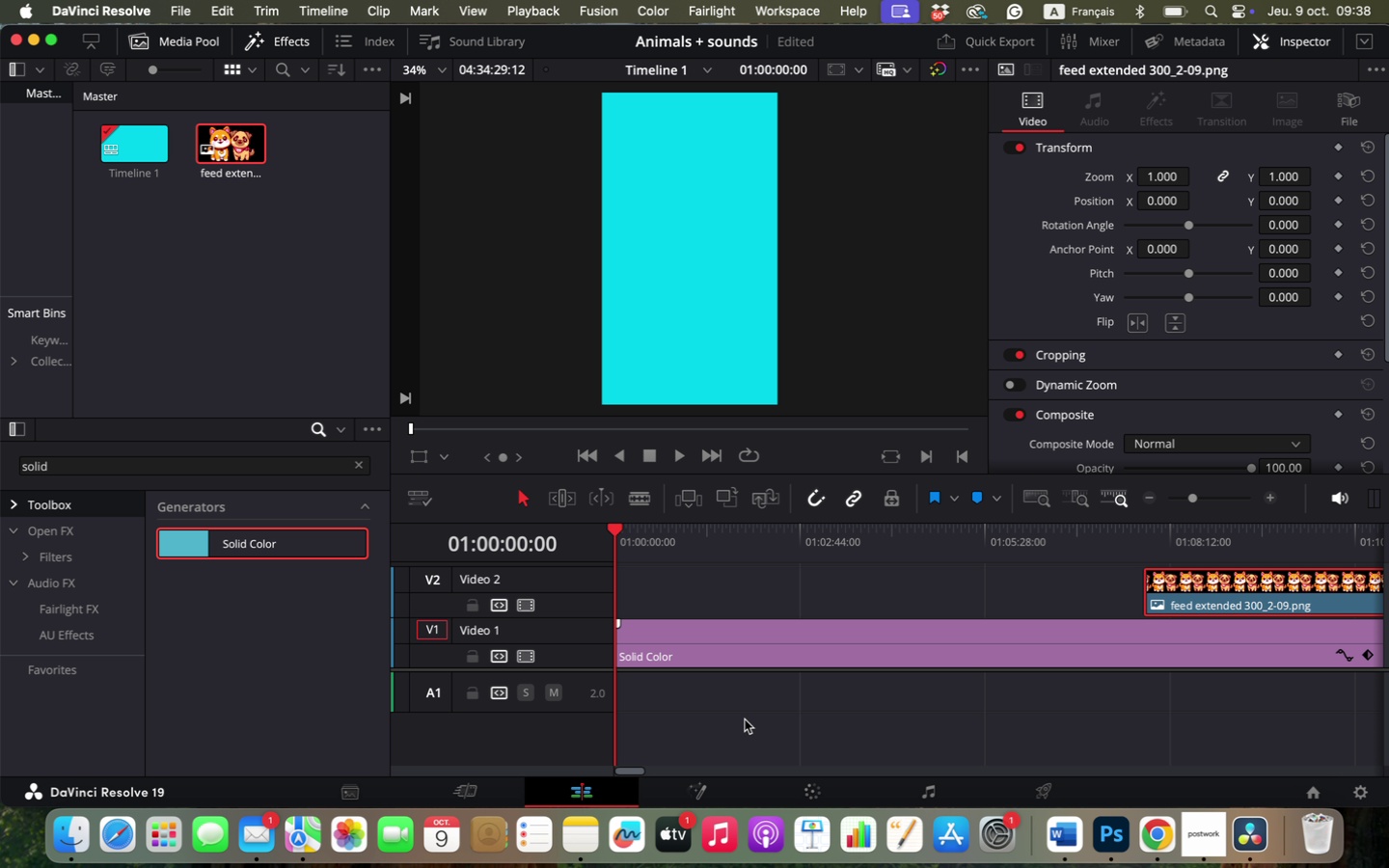 
hold_key(key=OptionLeft, duration=0.83)
scroll: coordinate [742, 701], scroll_direction: down, amount: 2.0
 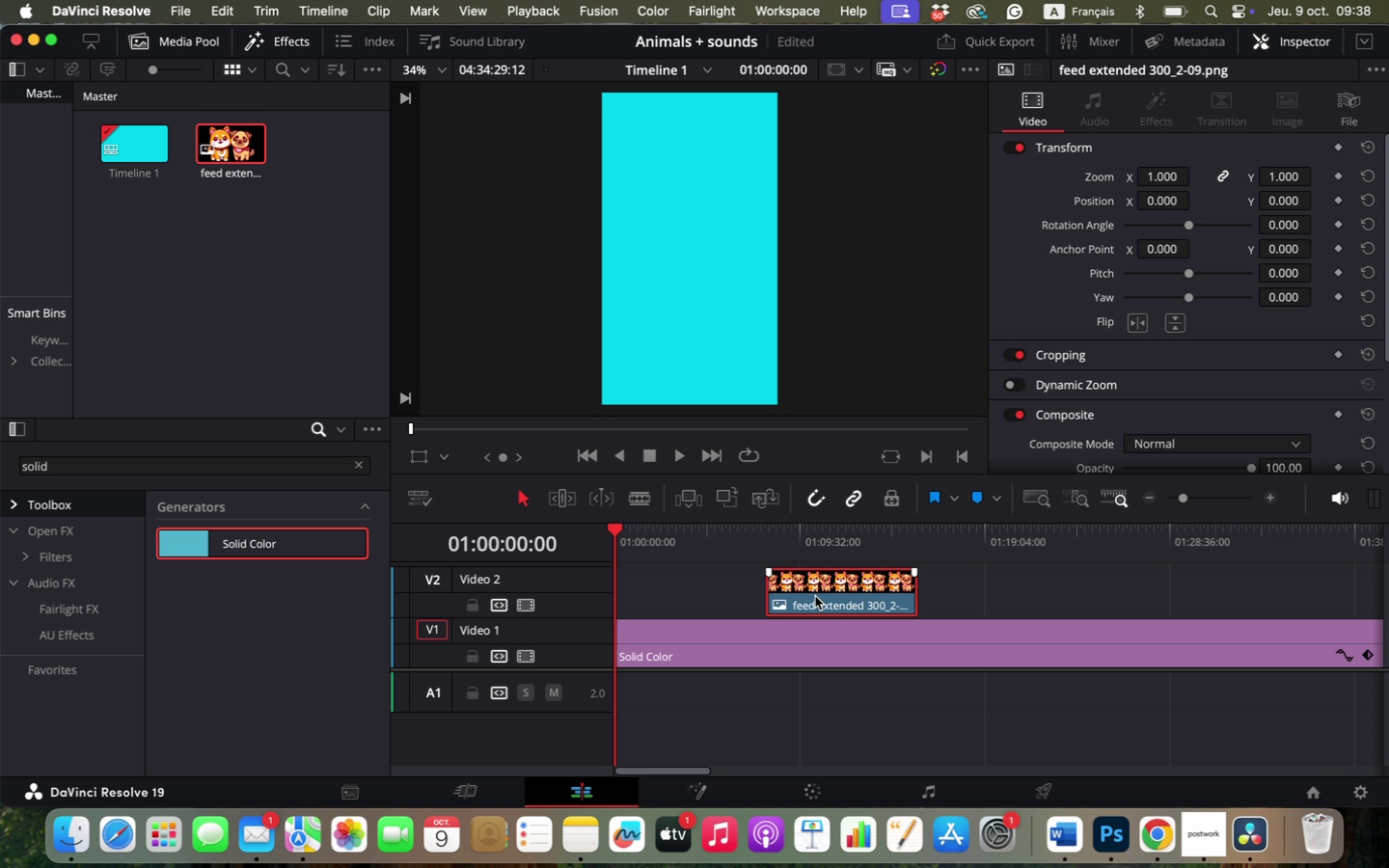 
key(Alt+OptionLeft)
 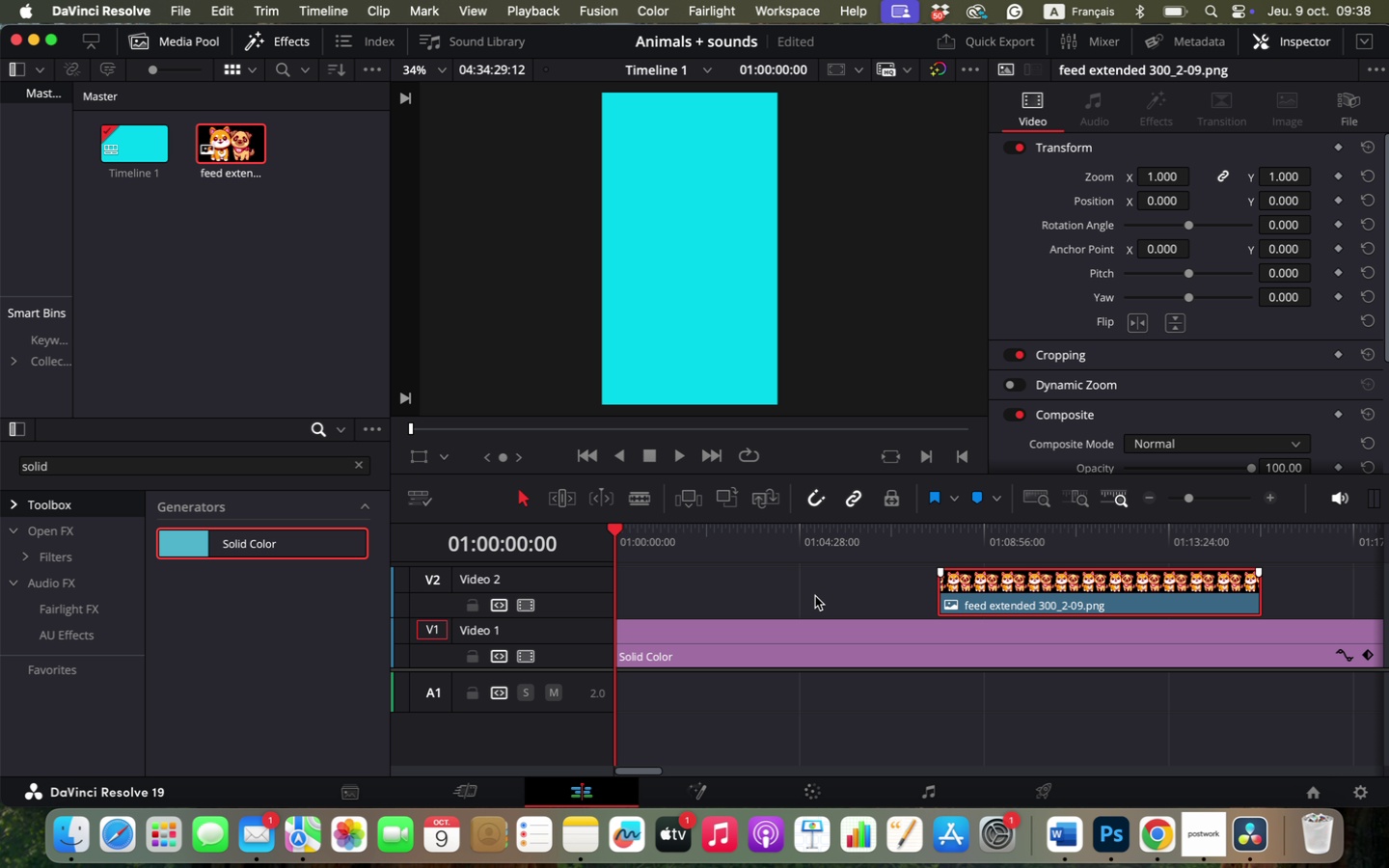 
hold_key(key=OptionLeft, duration=0.33)
scroll: coordinate [815, 596], scroll_direction: up, amount: 1.0
 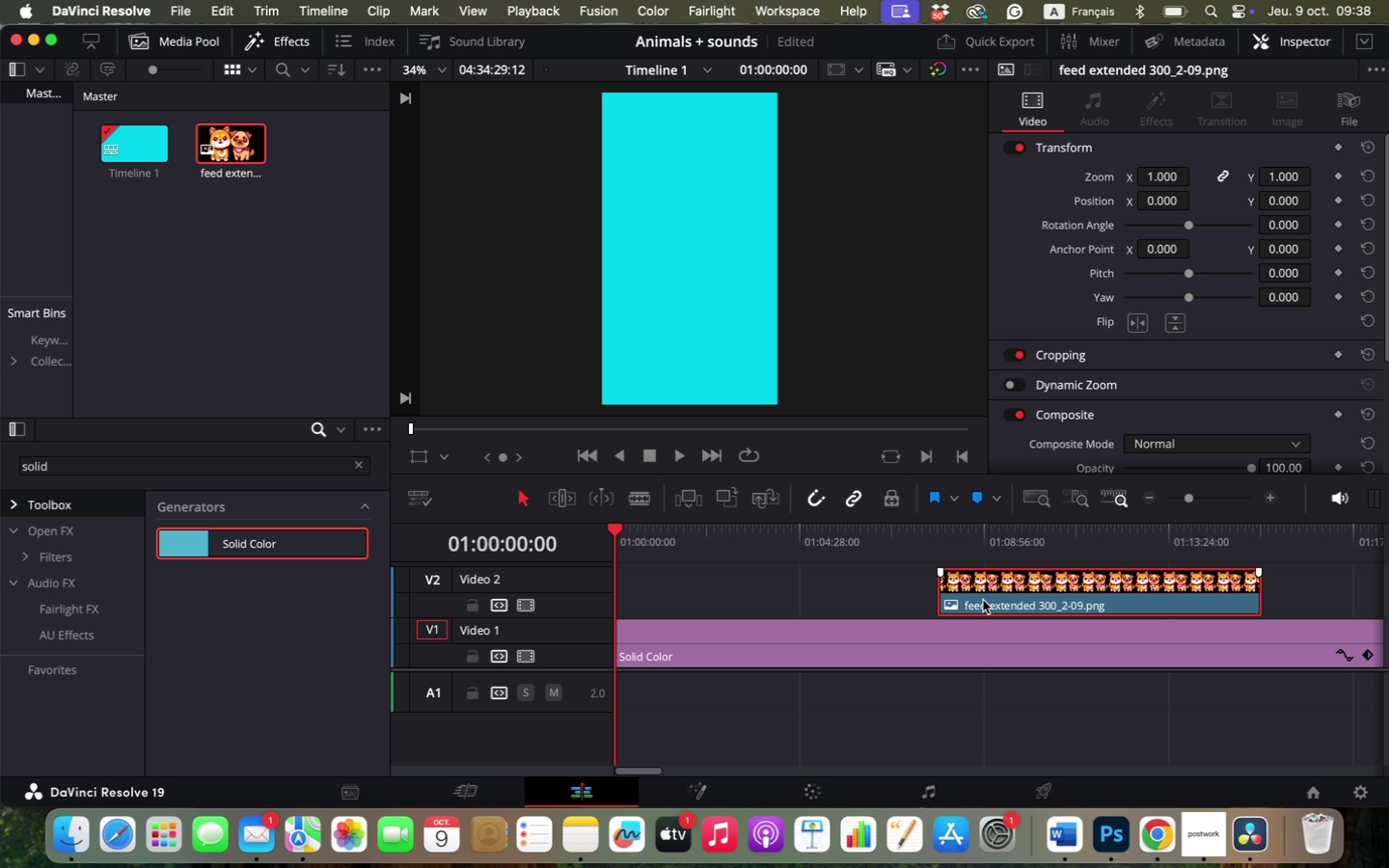 
left_click_drag(start_coordinate=[983, 593], to_coordinate=[849, 599])
 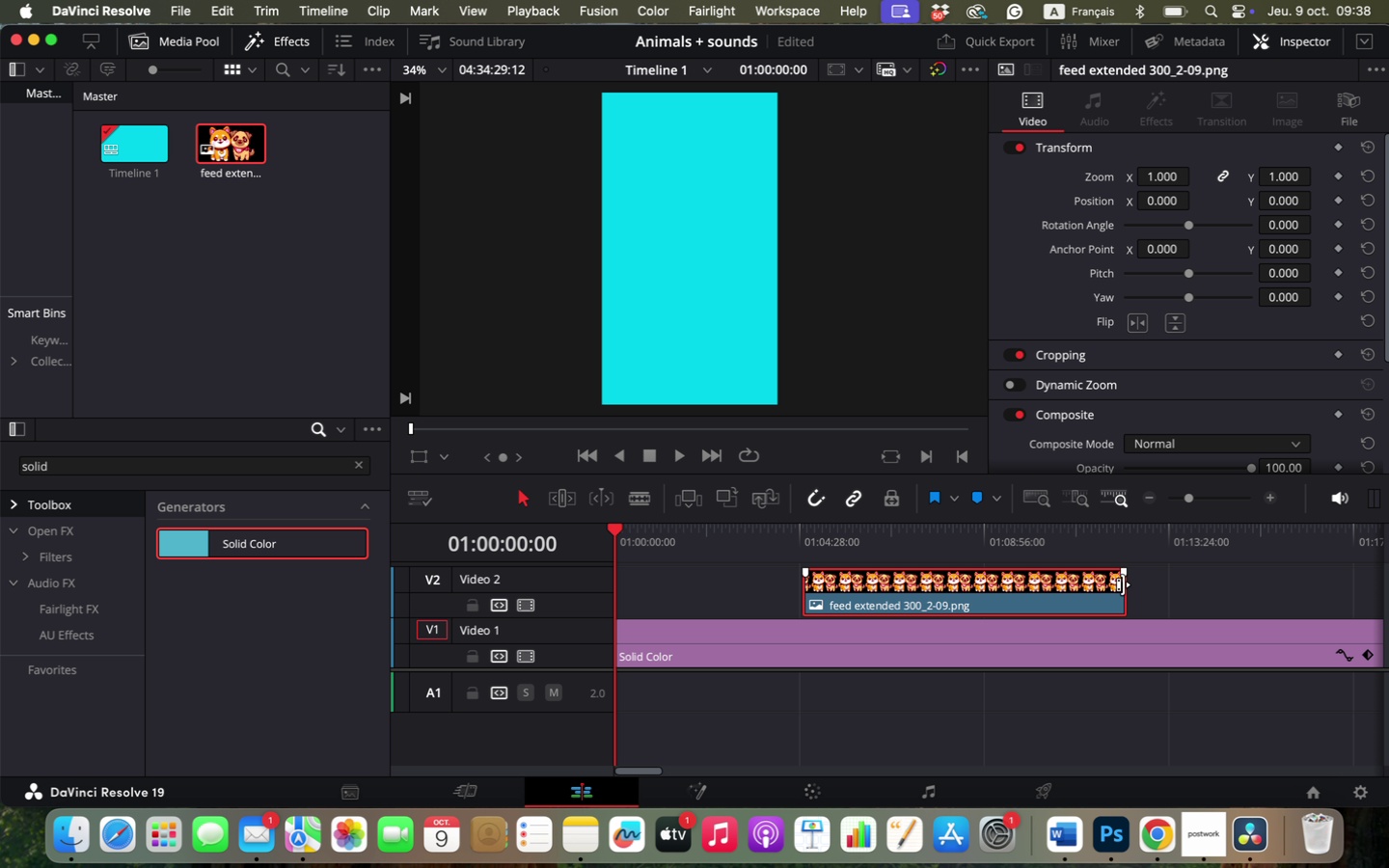 
left_click_drag(start_coordinate=[1123, 584], to_coordinate=[1166, 583])
 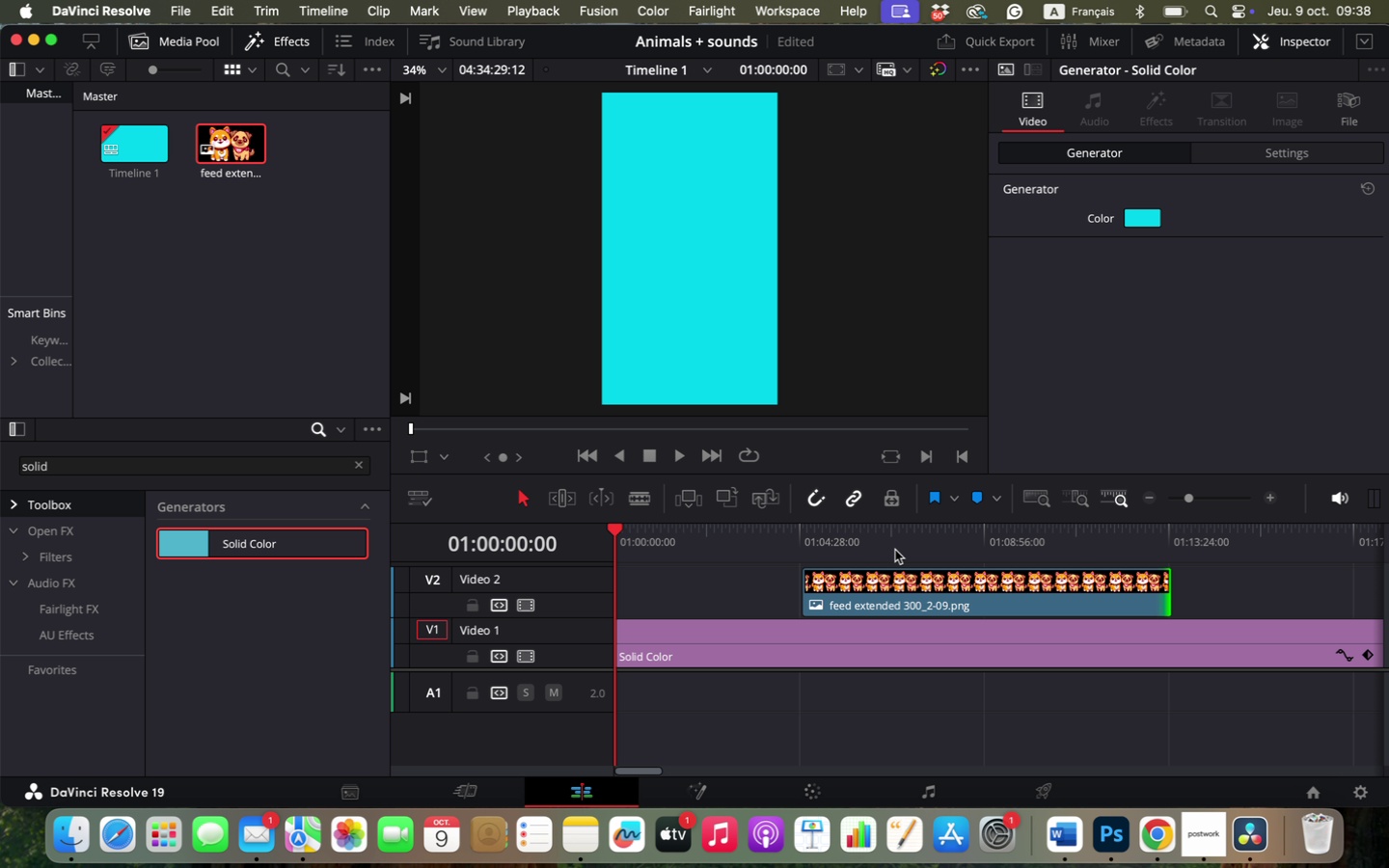 
left_click([894, 549])
 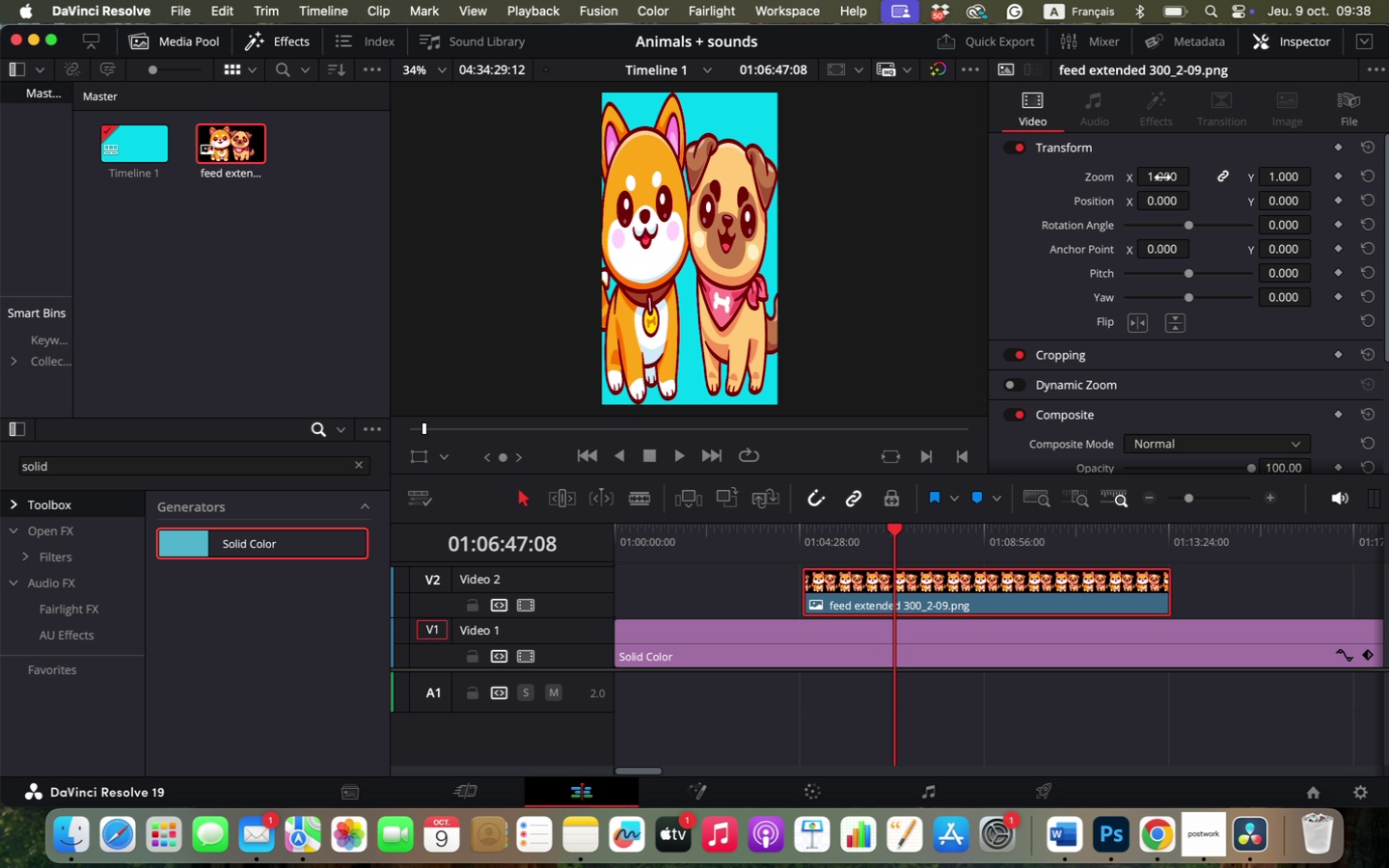 
left_click_drag(start_coordinate=[1162, 177], to_coordinate=[1122, 211])
 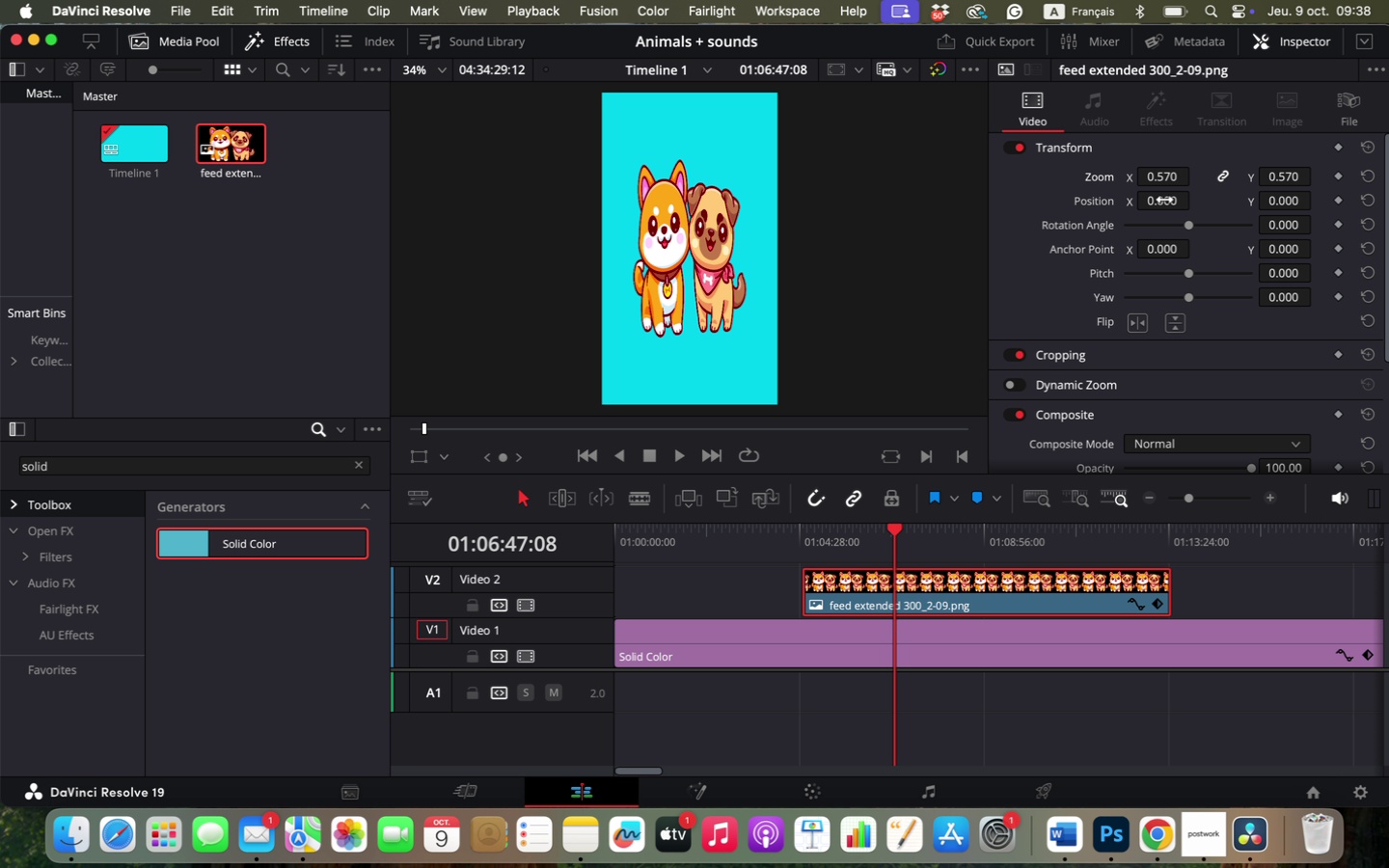 
left_click_drag(start_coordinate=[1163, 200], to_coordinate=[1153, 207])
 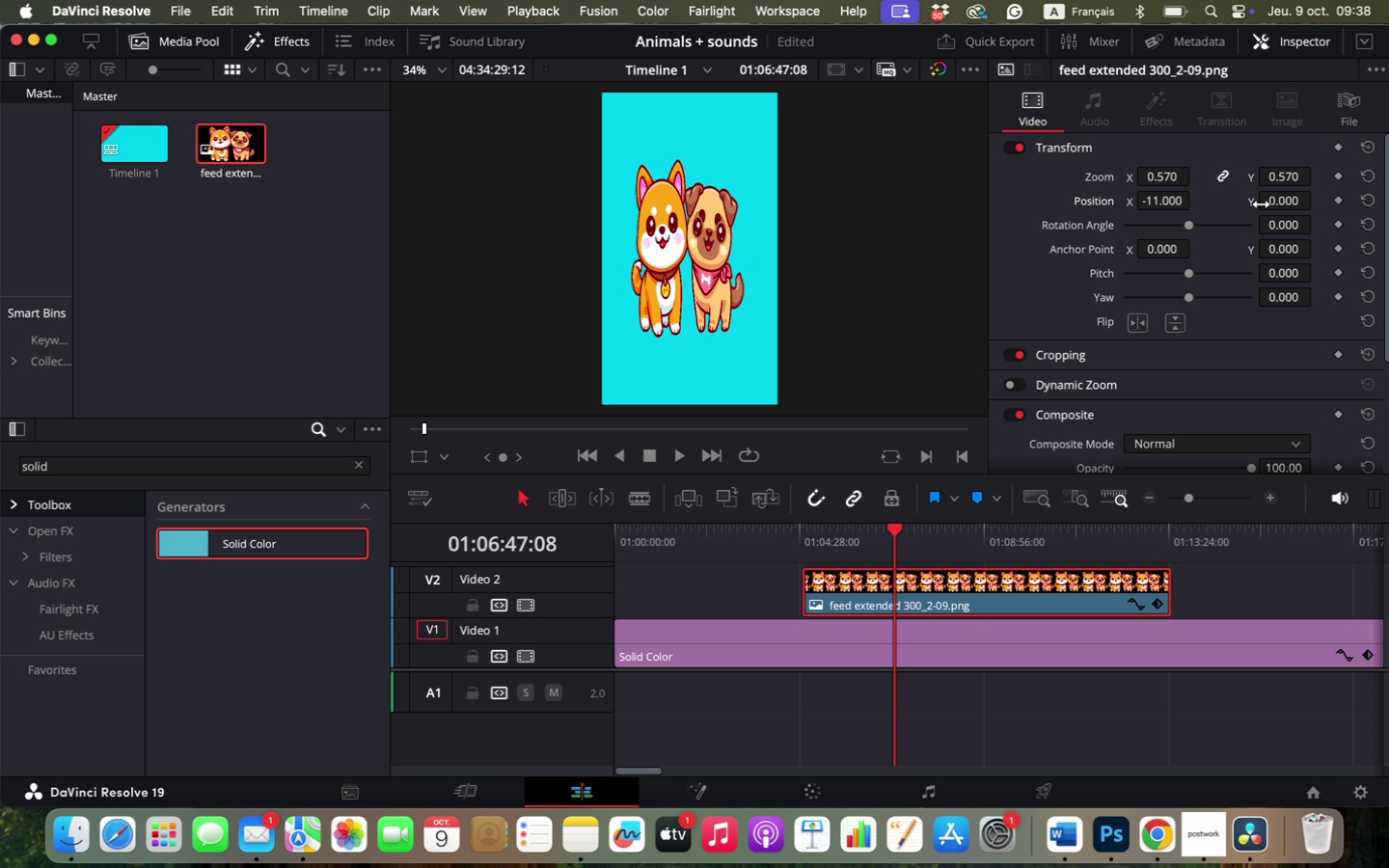 
left_click_drag(start_coordinate=[1266, 203], to_coordinate=[1268, 208])
 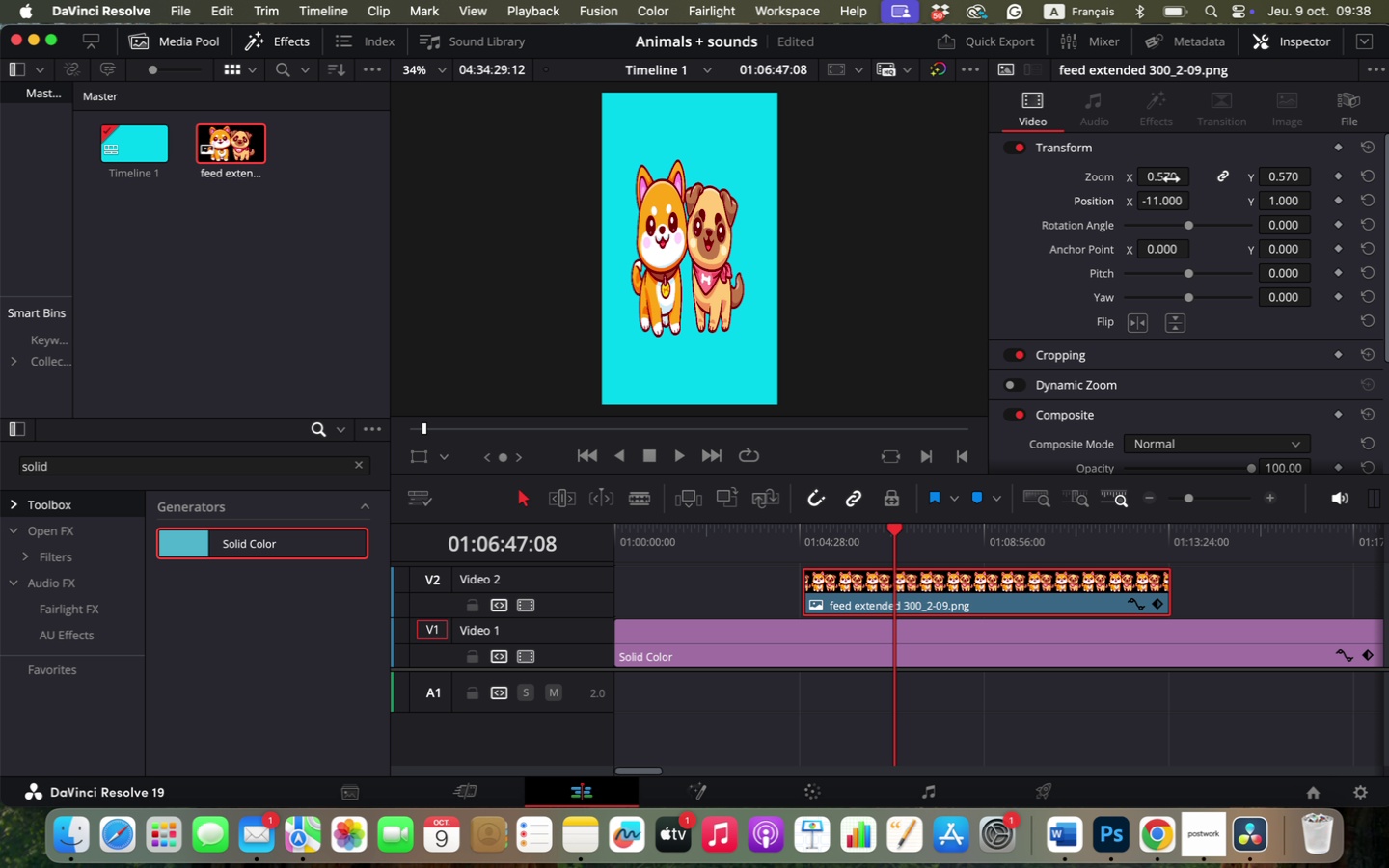 
left_click_drag(start_coordinate=[1160, 177], to_coordinate=[1154, 184])
 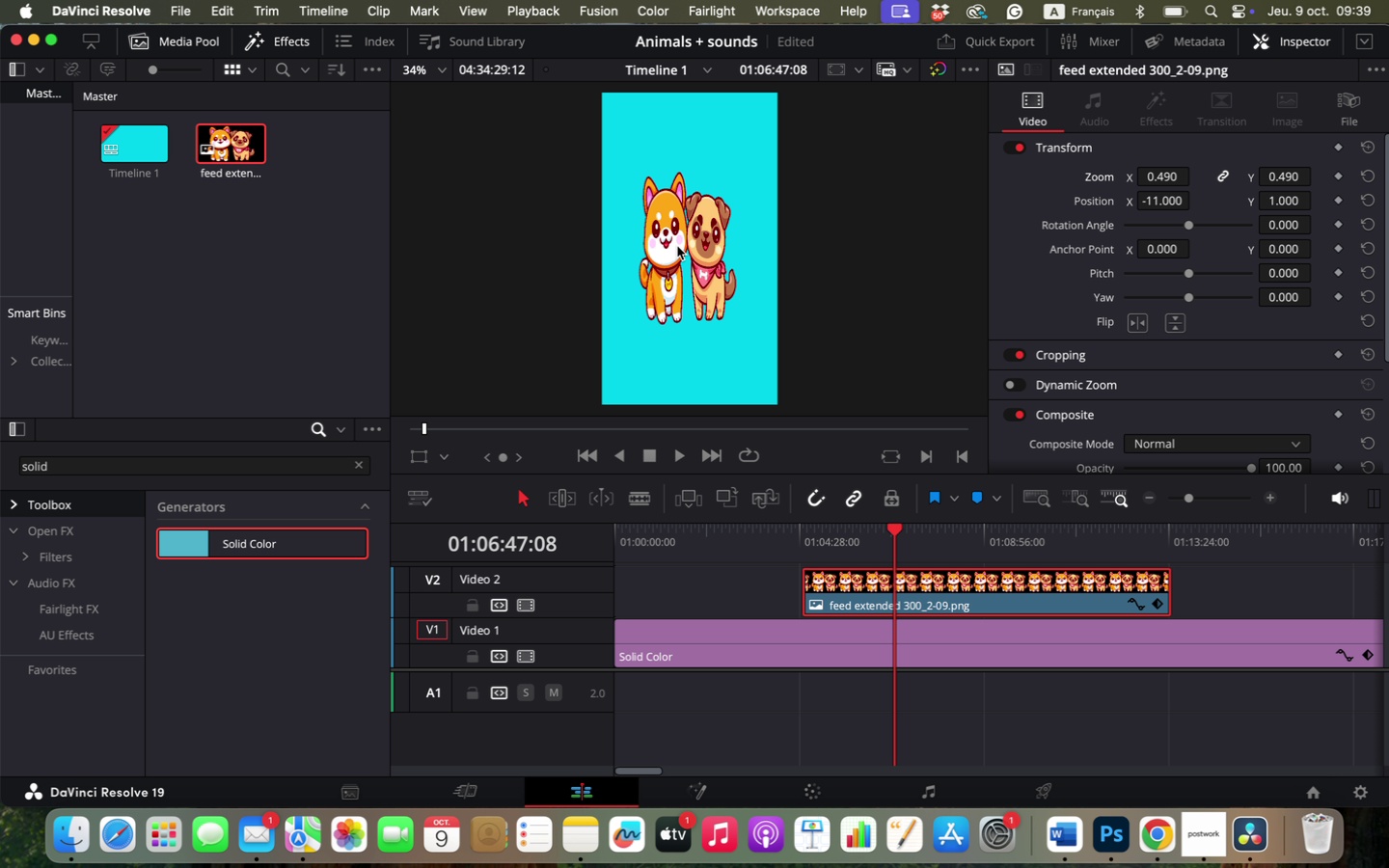 
double_click([677, 246])
 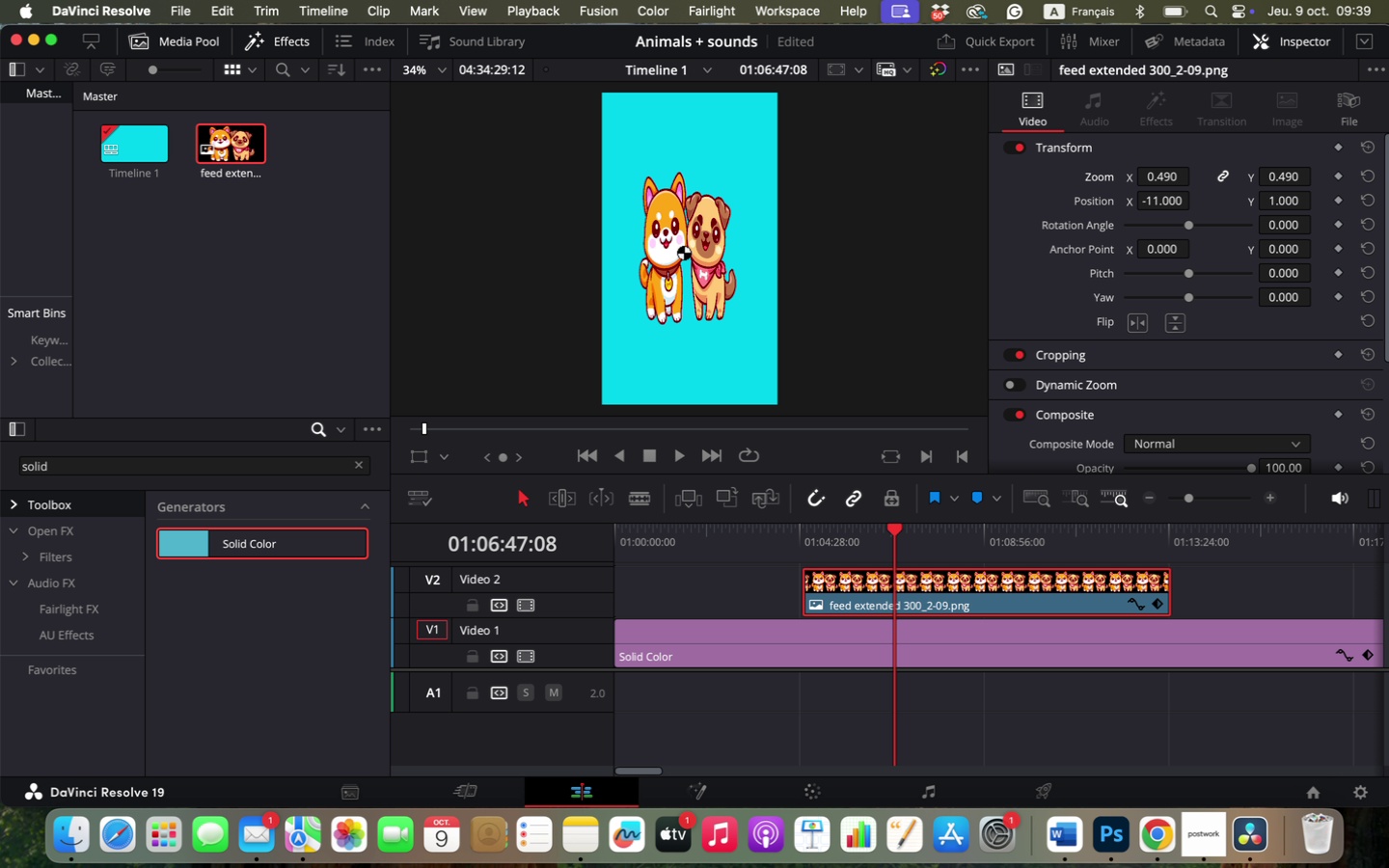 
double_click([677, 246])
 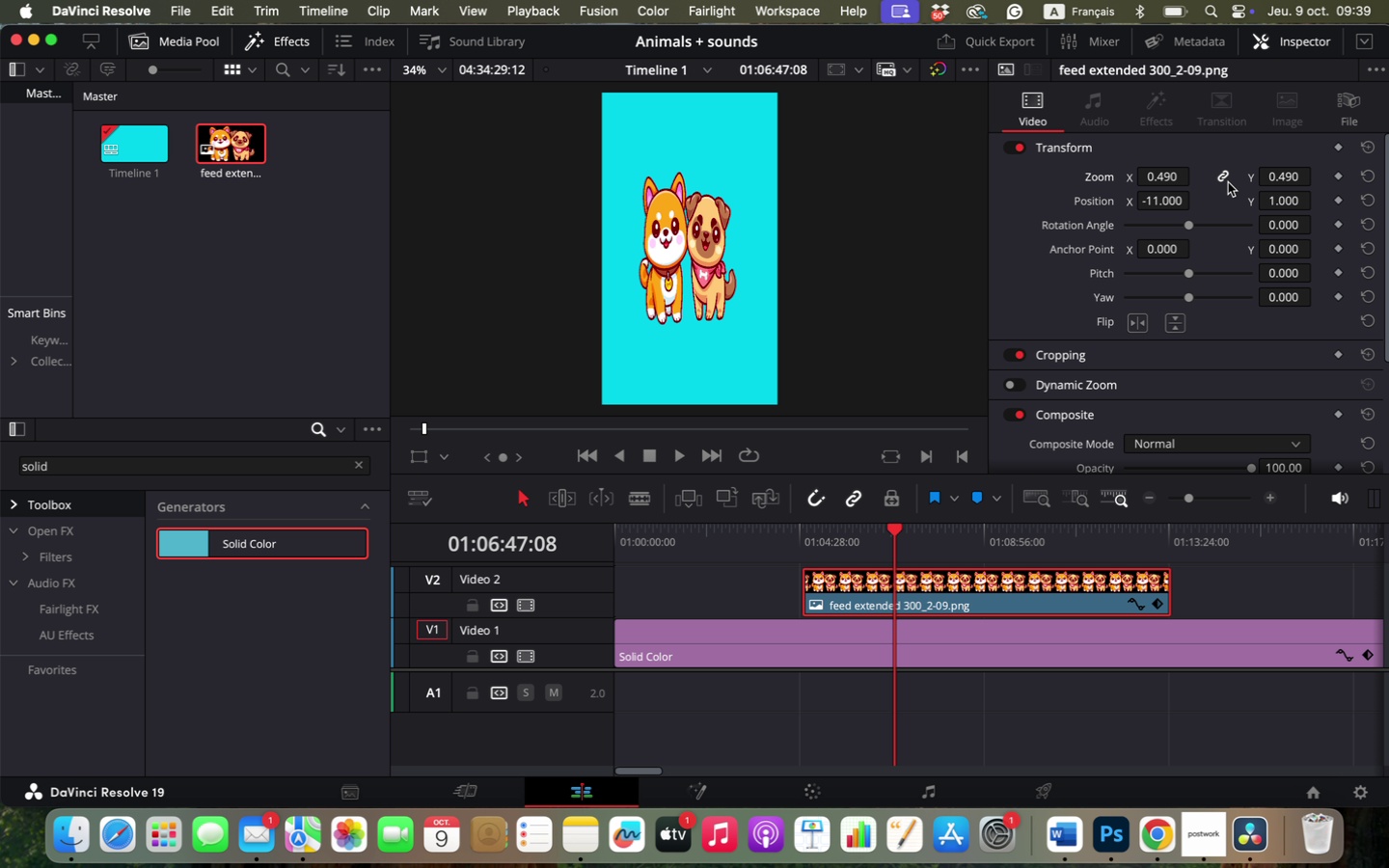 
left_click([1224, 175])
 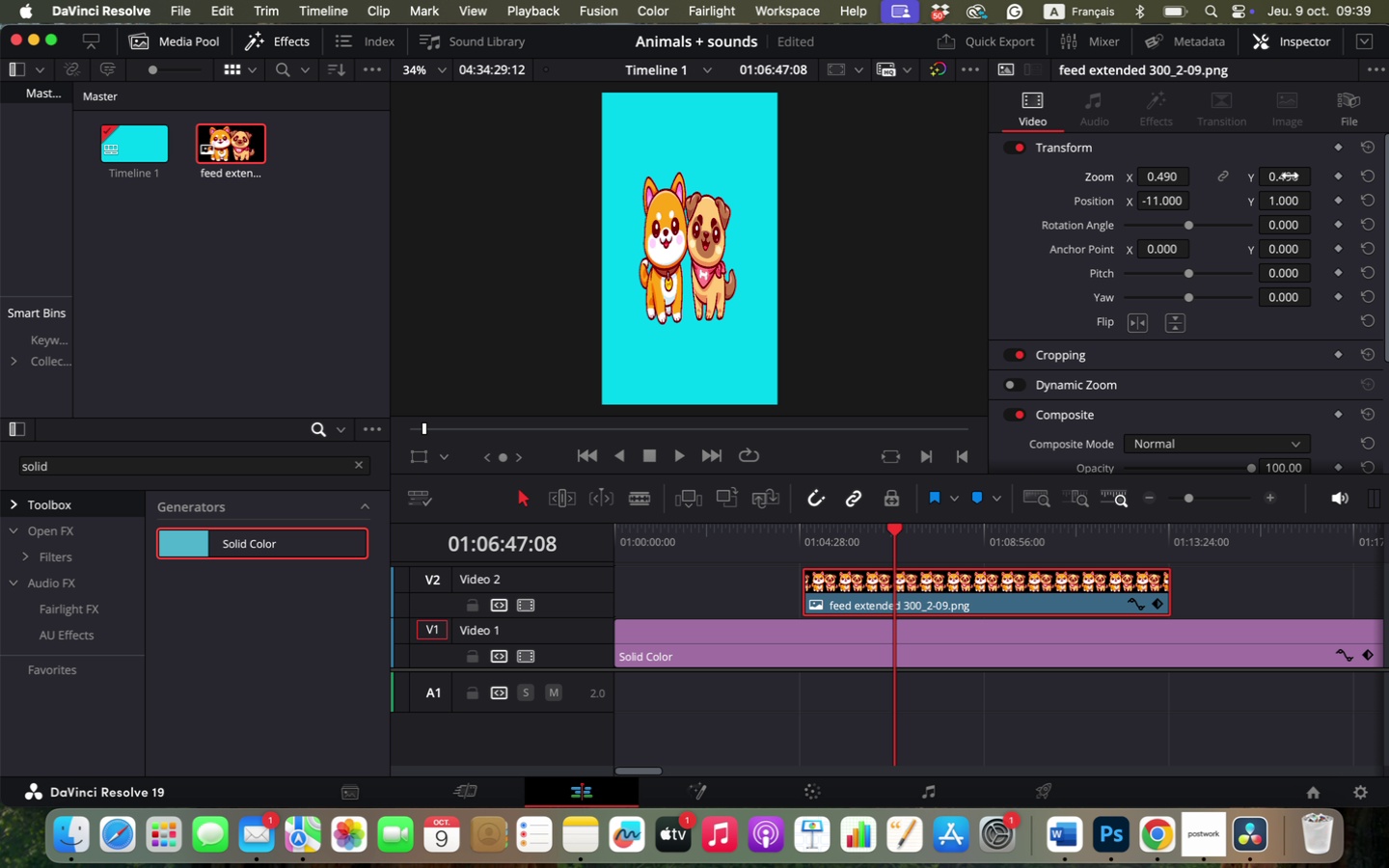 
left_click_drag(start_coordinate=[1290, 176], to_coordinate=[1301, 177])
 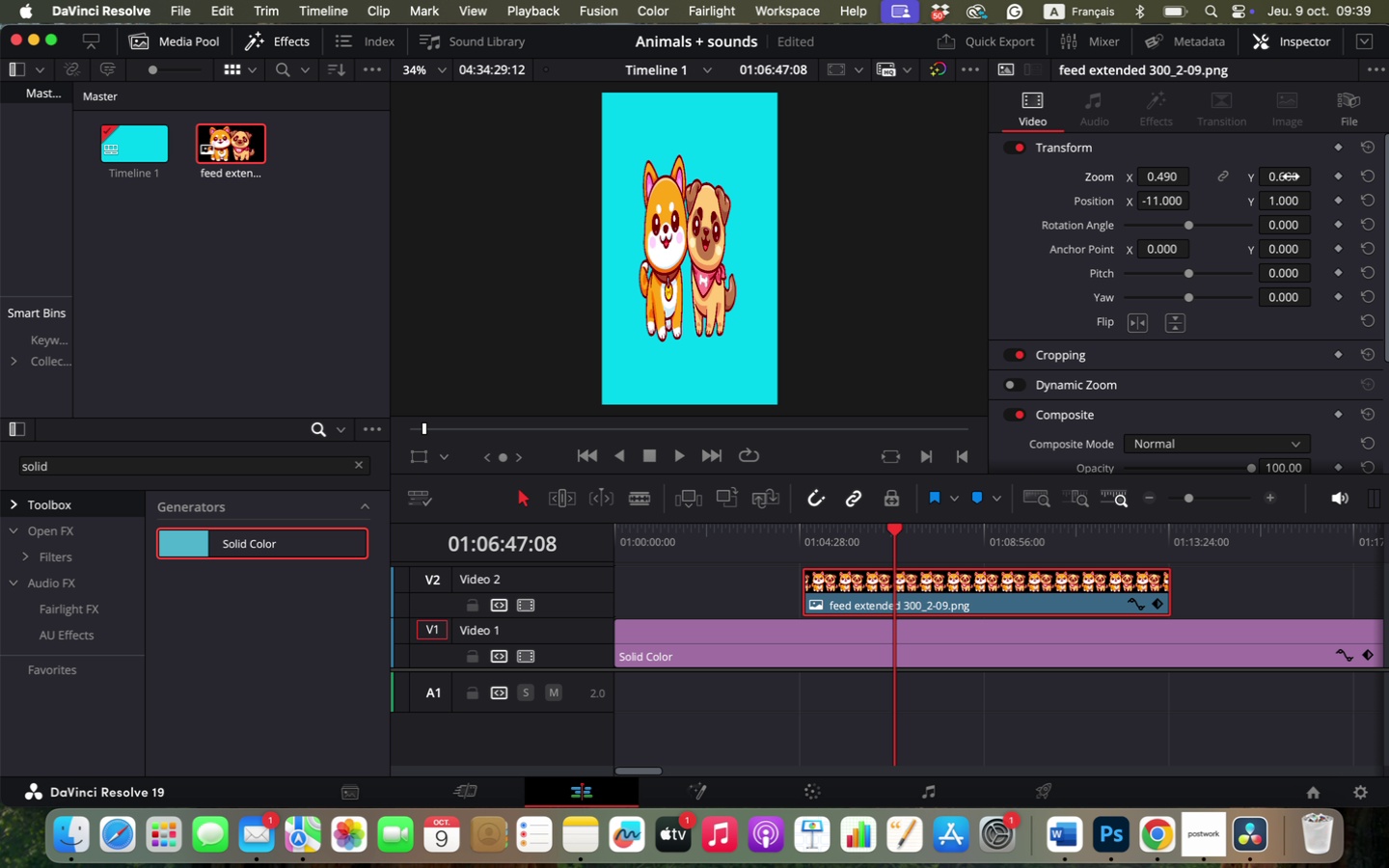 
key(Meta+W)
 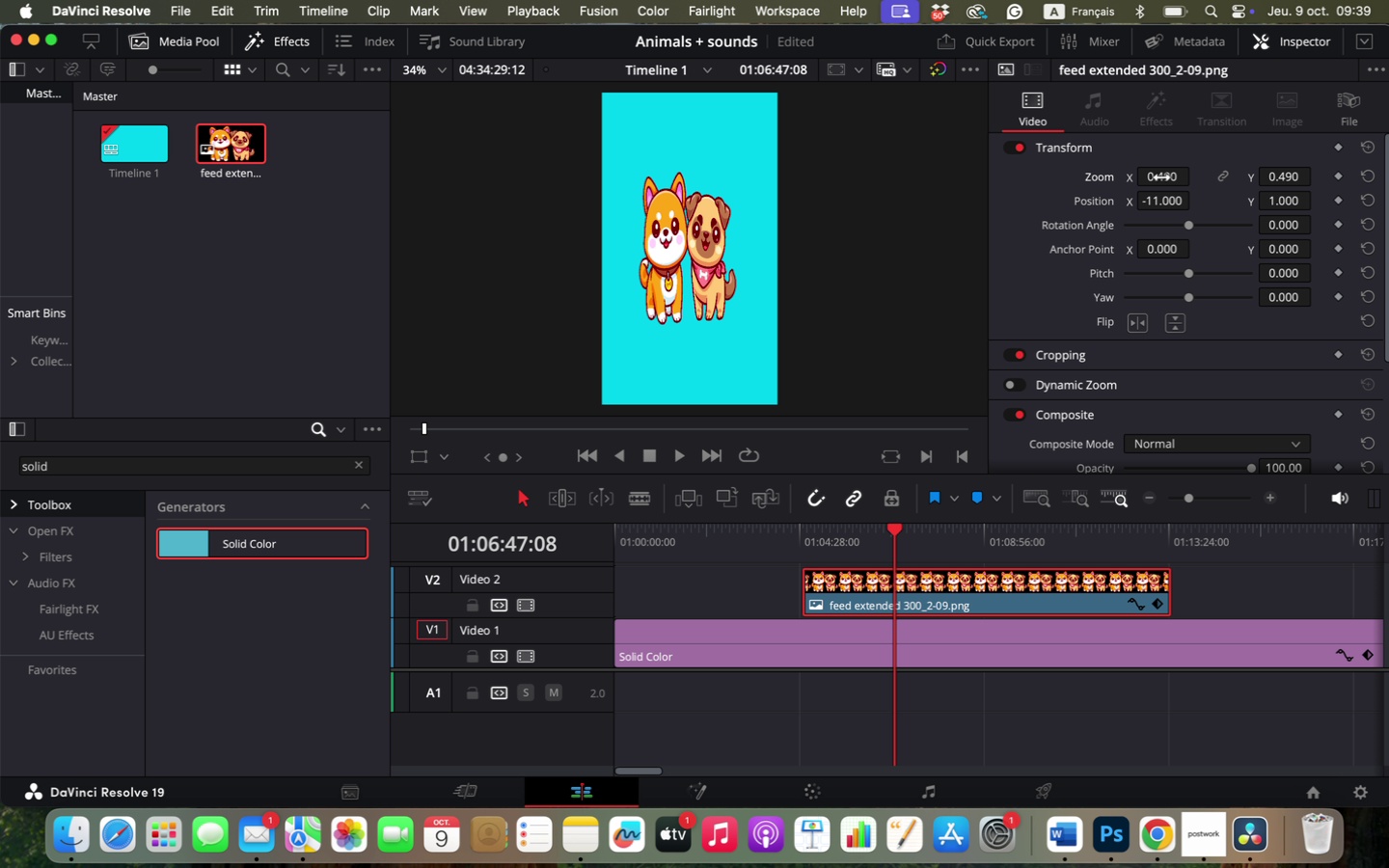 
left_click_drag(start_coordinate=[1169, 177], to_coordinate=[1163, 180])
 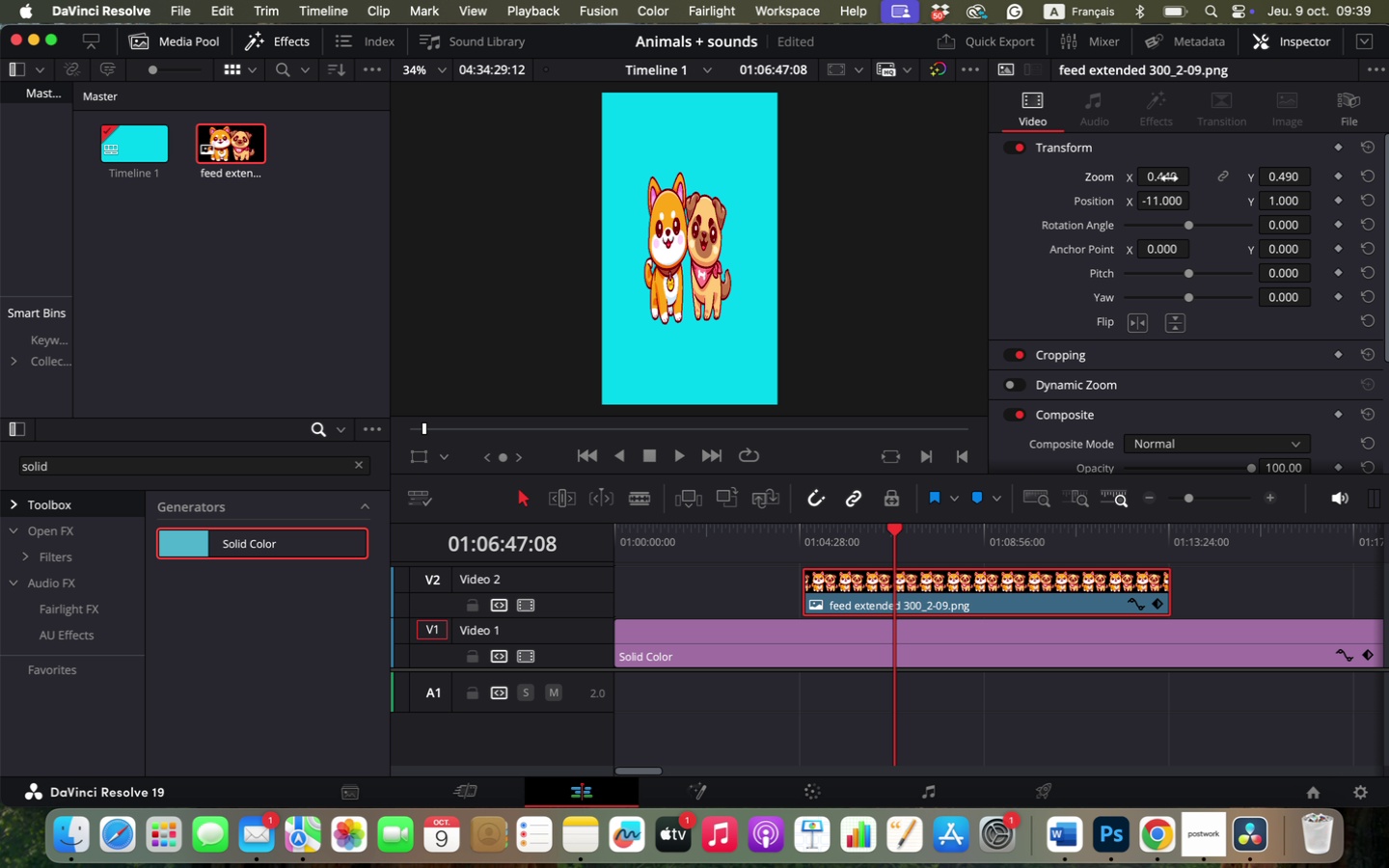 
key(Meta+W)
 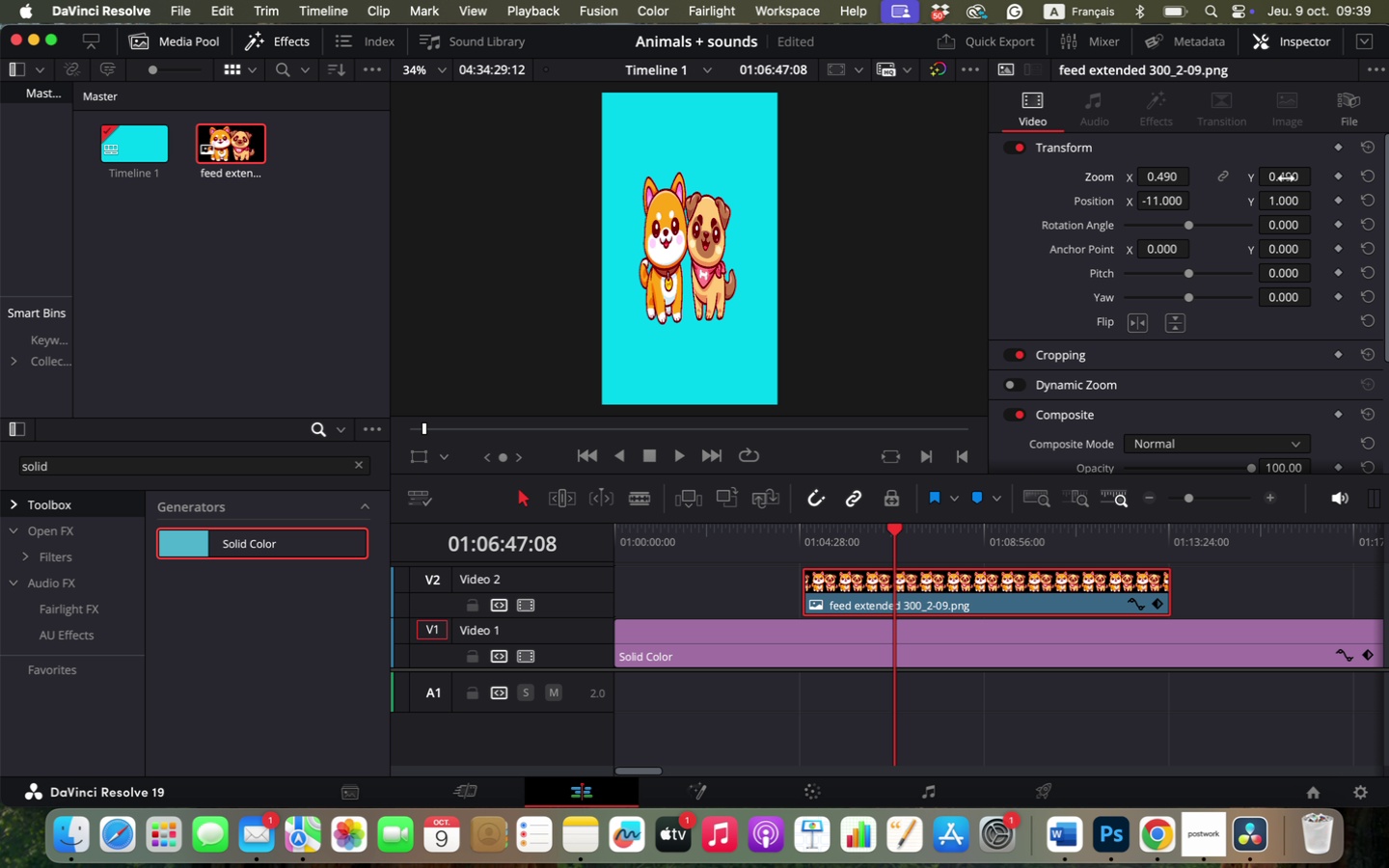 
left_click_drag(start_coordinate=[1286, 178], to_coordinate=[1270, 185])
 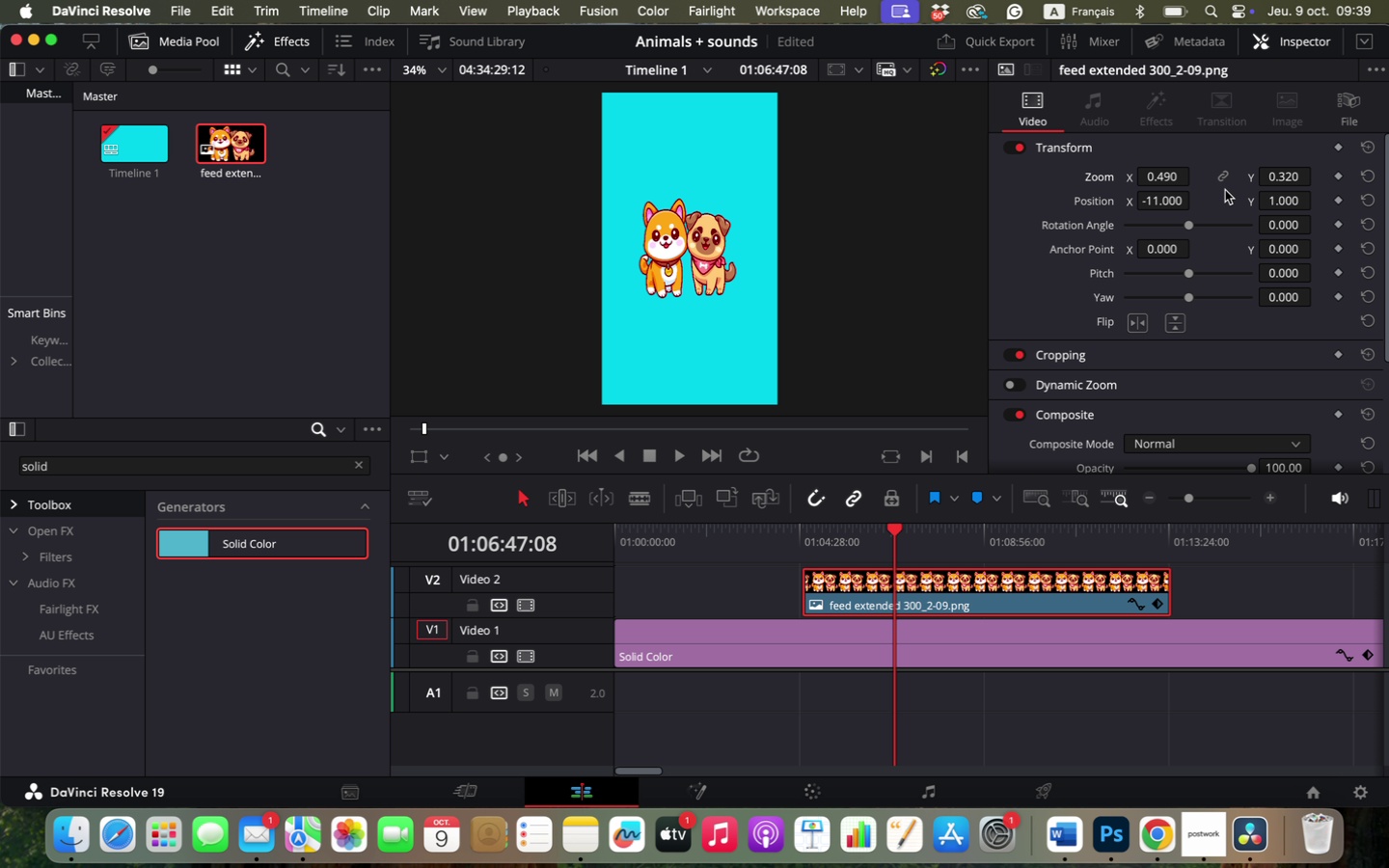 
left_click([1221, 176])
 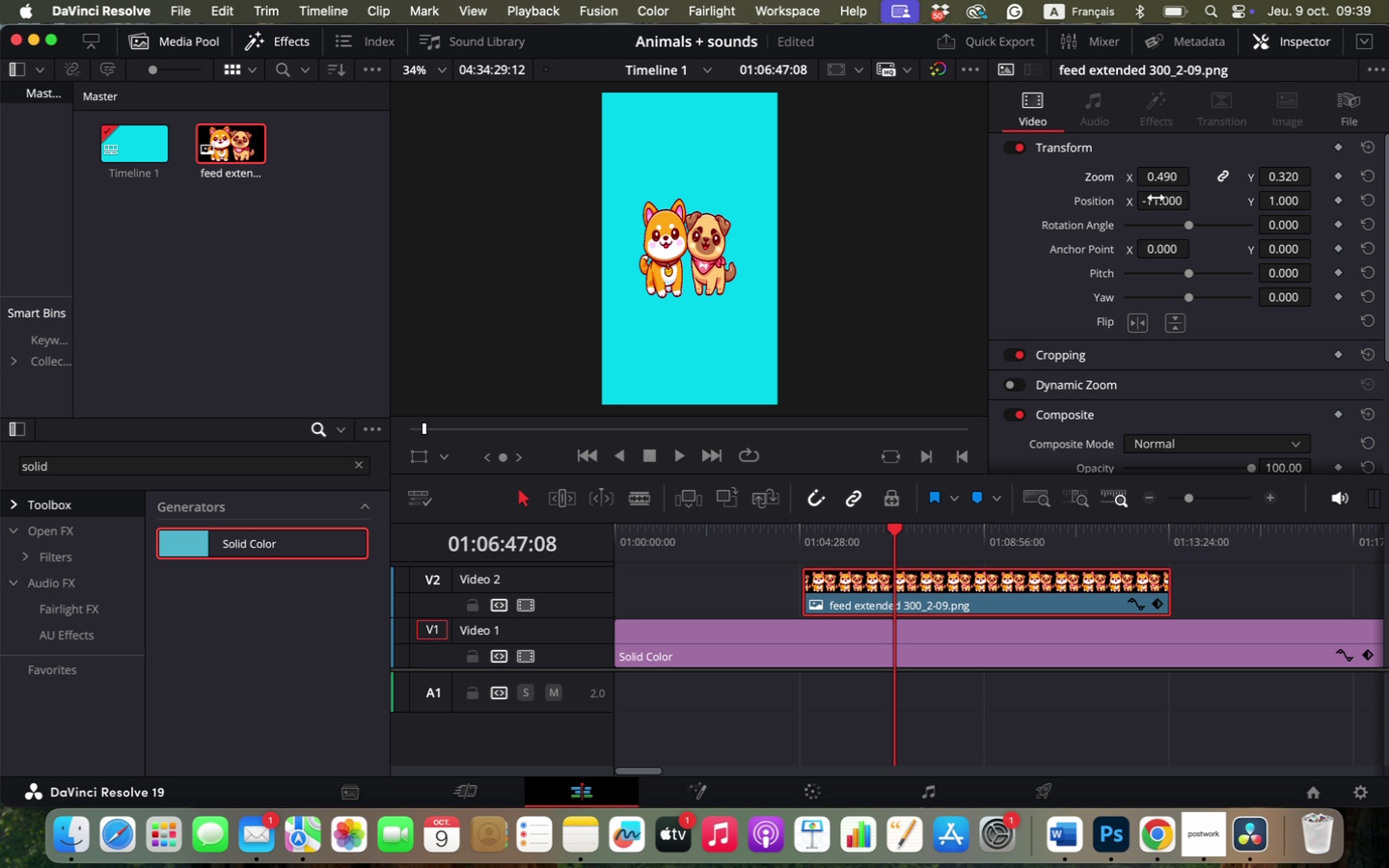 
left_click_drag(start_coordinate=[1156, 198], to_coordinate=[1169, 198])
 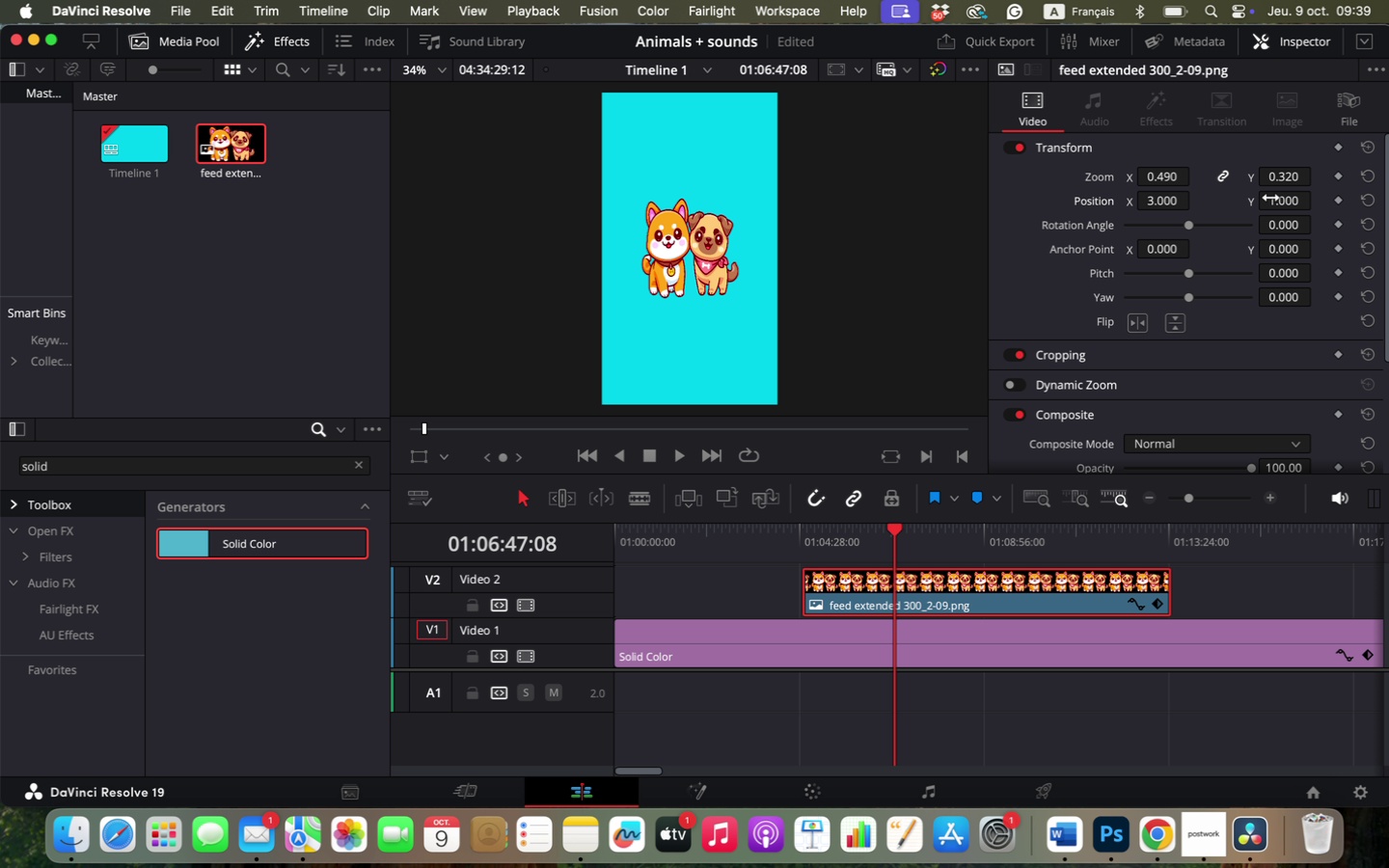 
left_click_drag(start_coordinate=[1271, 198], to_coordinate=[1344, 190])
 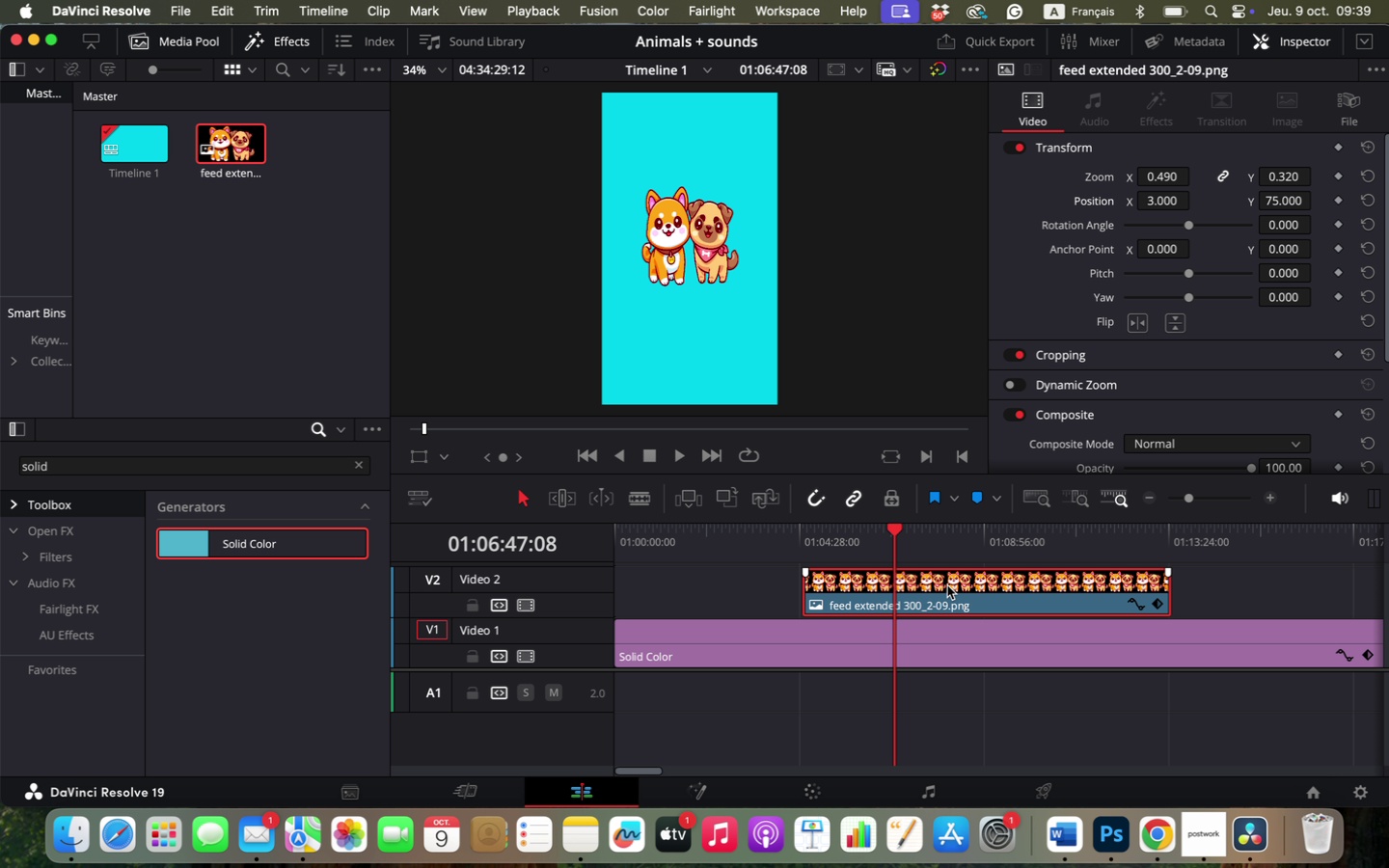 
wait(6.42)
 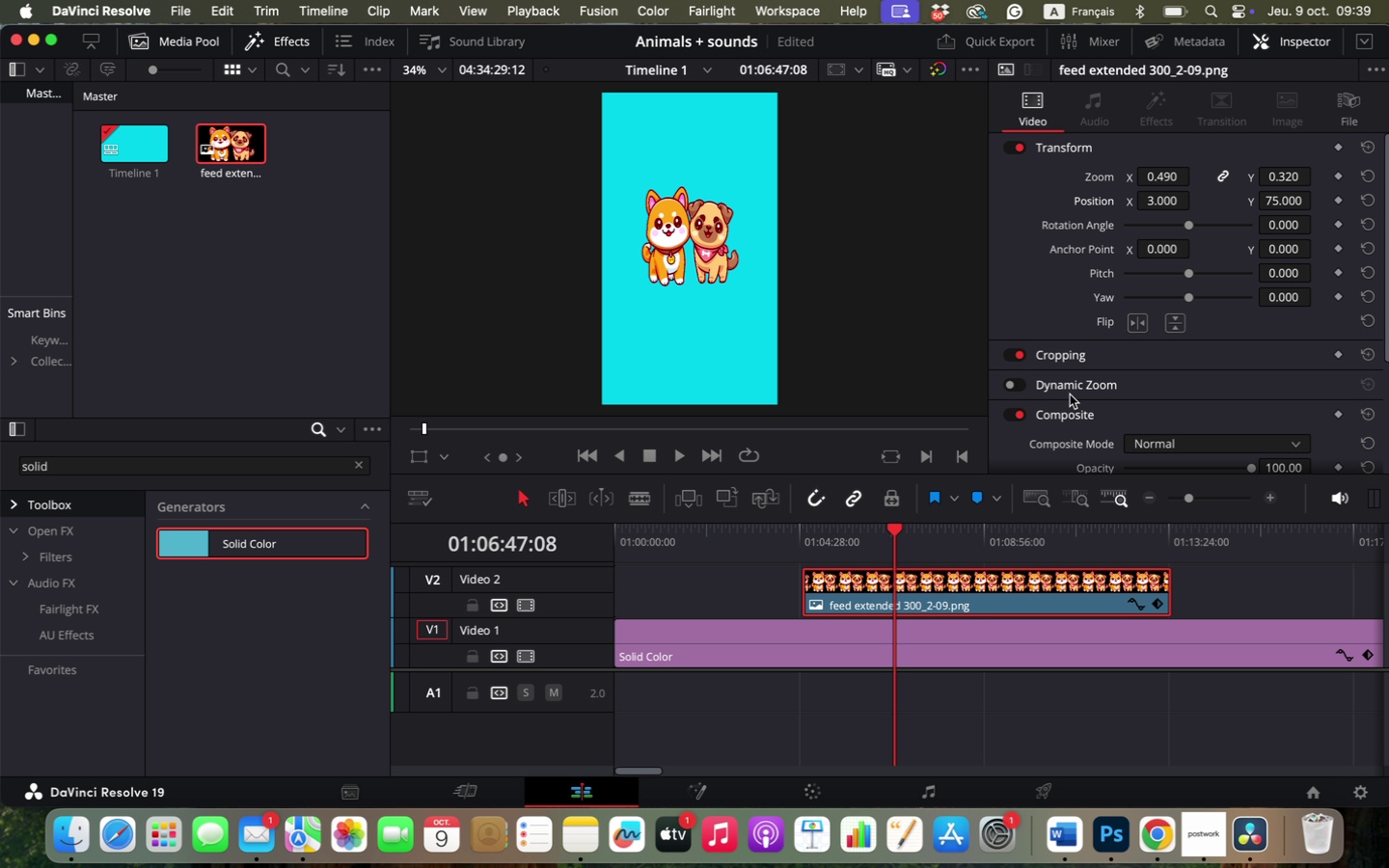 
left_click_drag(start_coordinate=[893, 528], to_coordinate=[865, 572])
 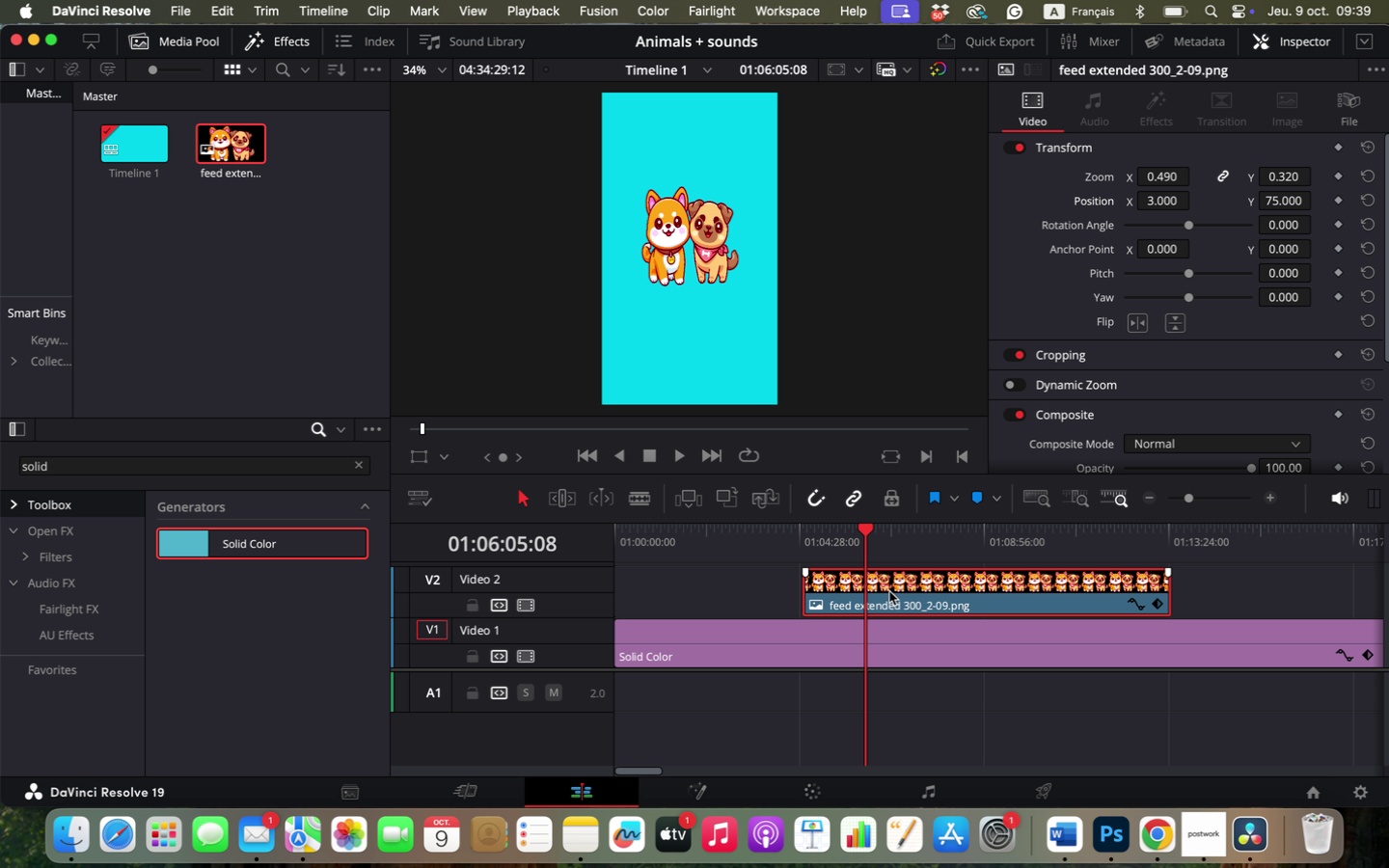 
left_click([889, 591])
 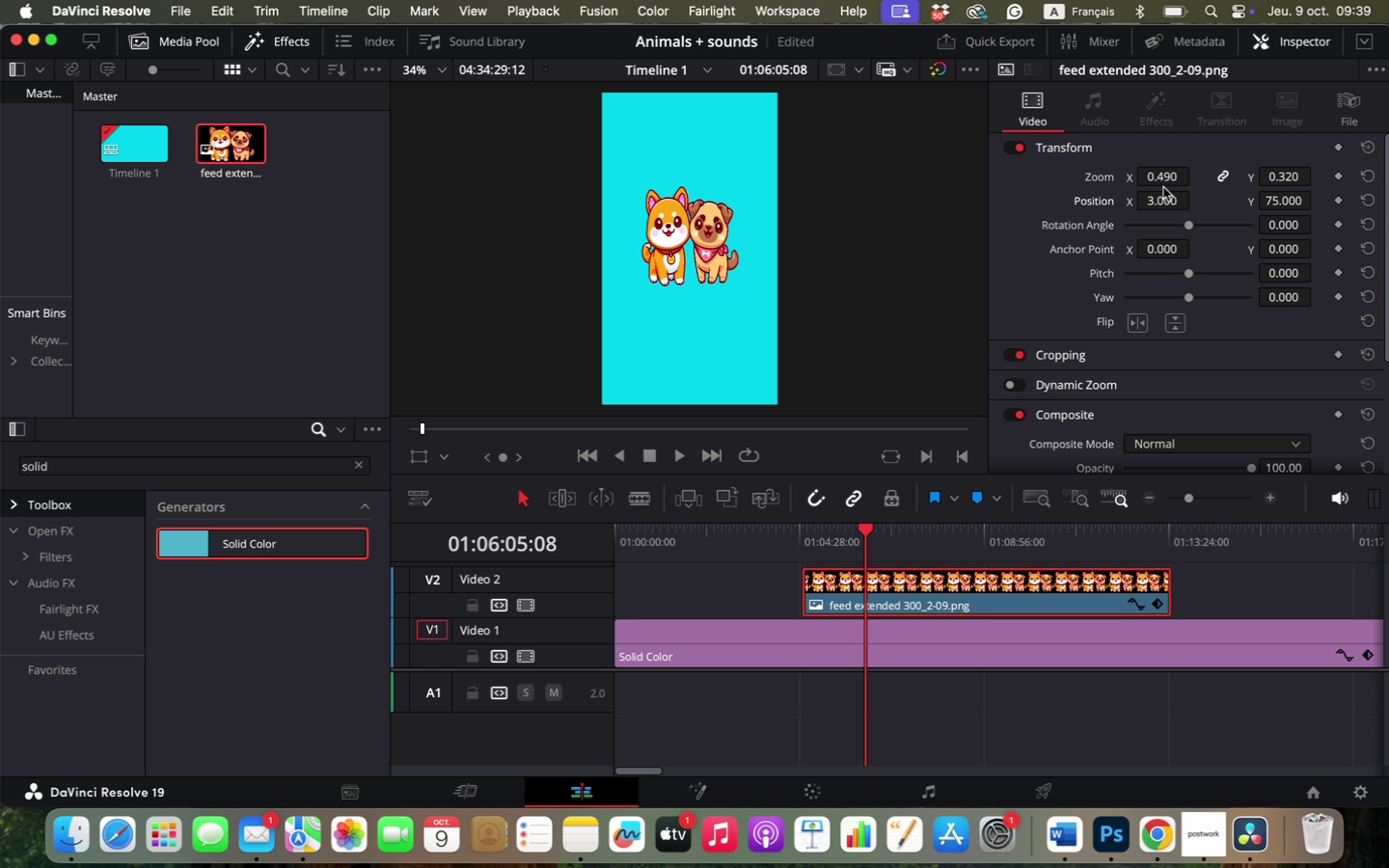 
left_click_drag(start_coordinate=[1163, 178], to_coordinate=[1162, 194])
 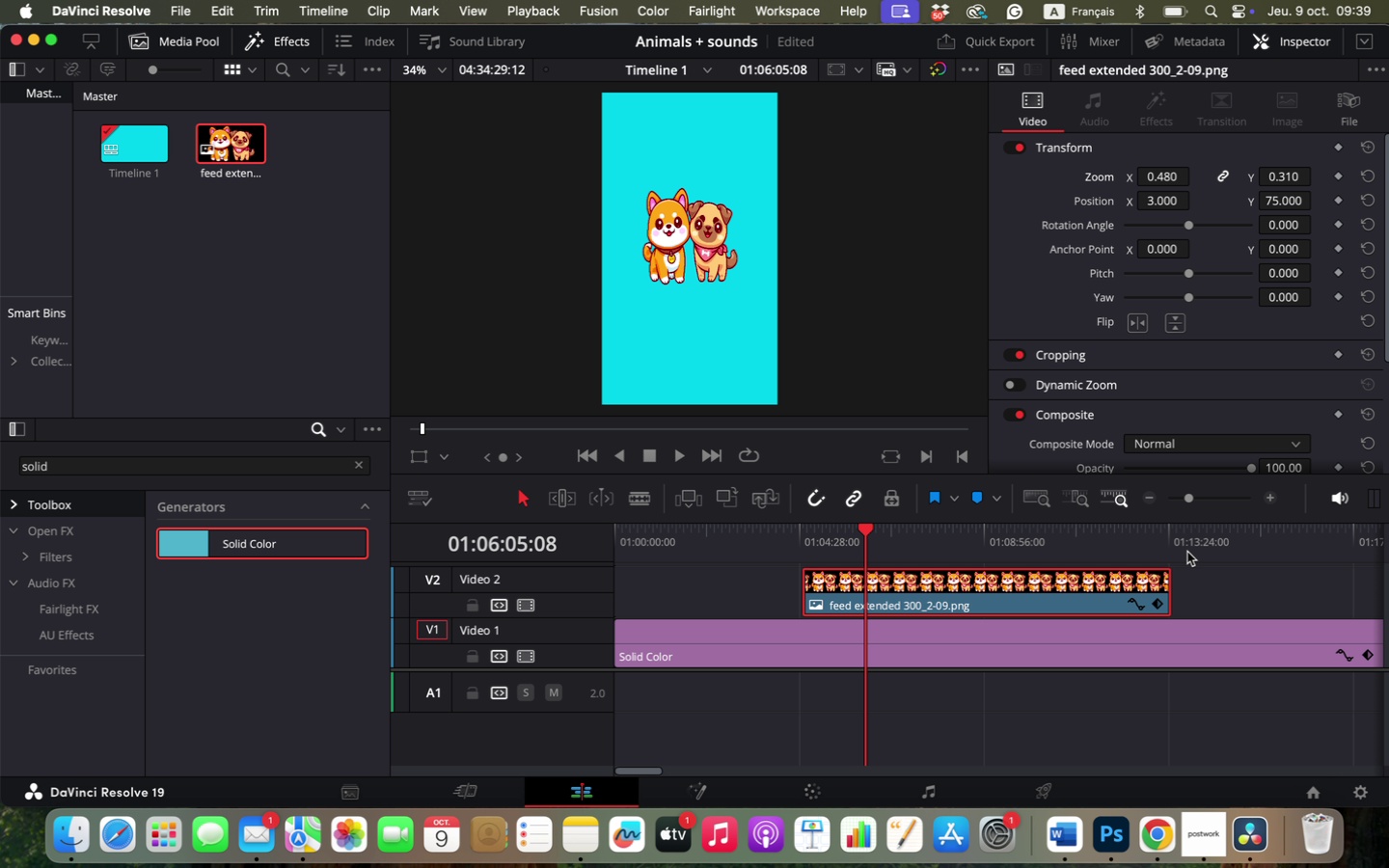 
hold_key(key=OptionLeft, duration=0.46)
scroll: coordinate [1215, 583], scroll_direction: down, amount: 1.0
 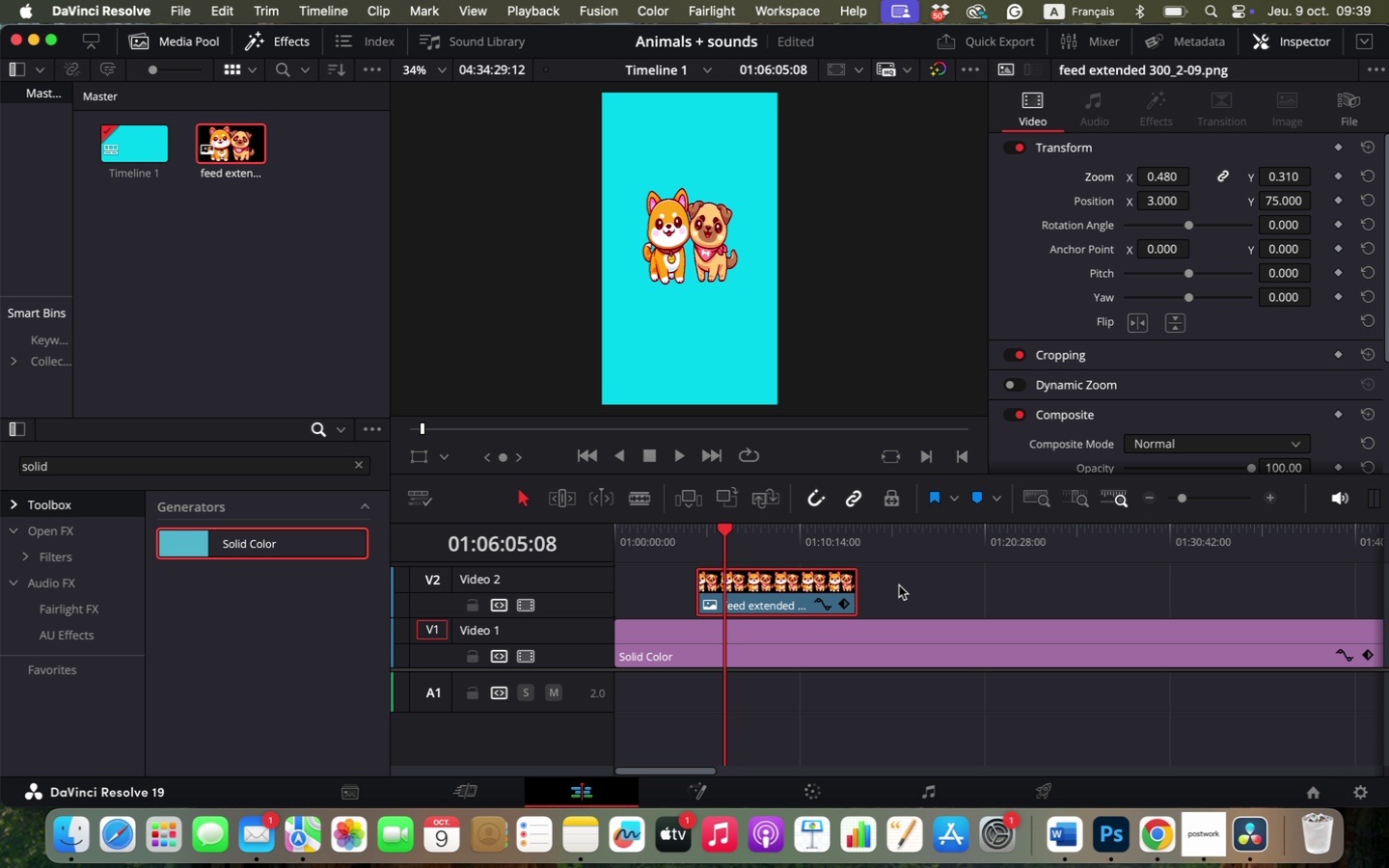 
left_click_drag(start_coordinate=[724, 529], to_coordinate=[857, 575])
 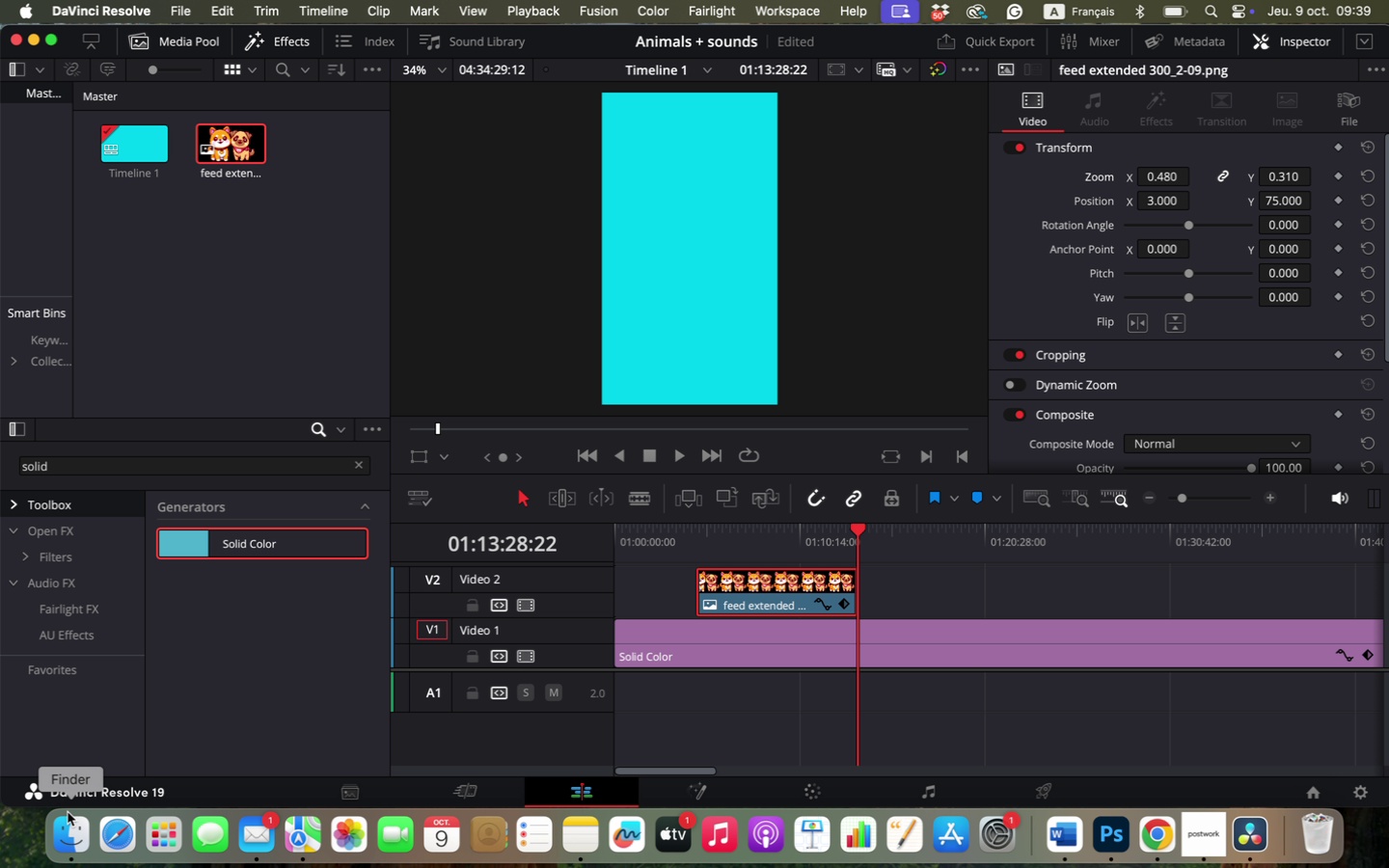 
left_click([67, 835])
 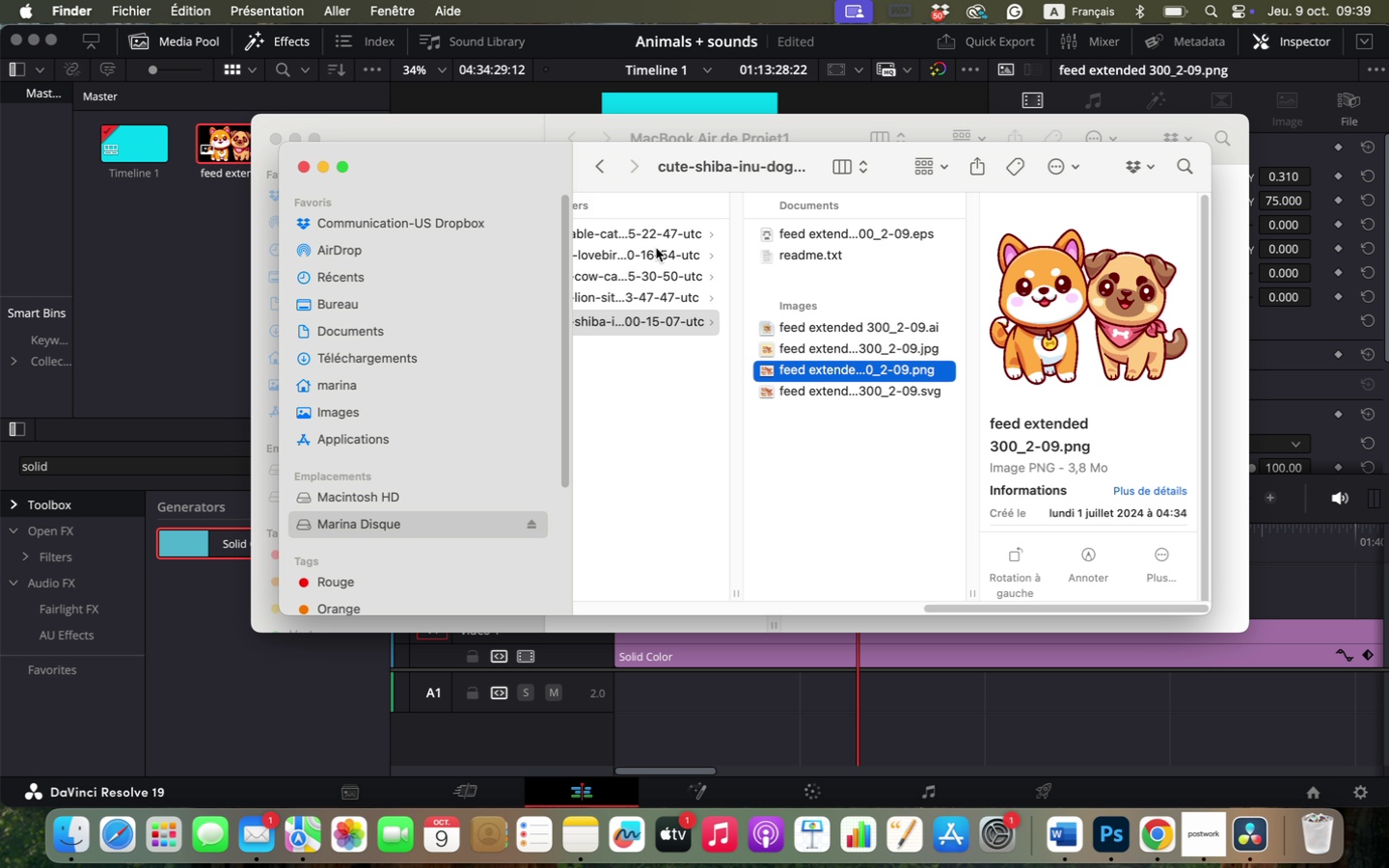 
left_click([658, 235])
 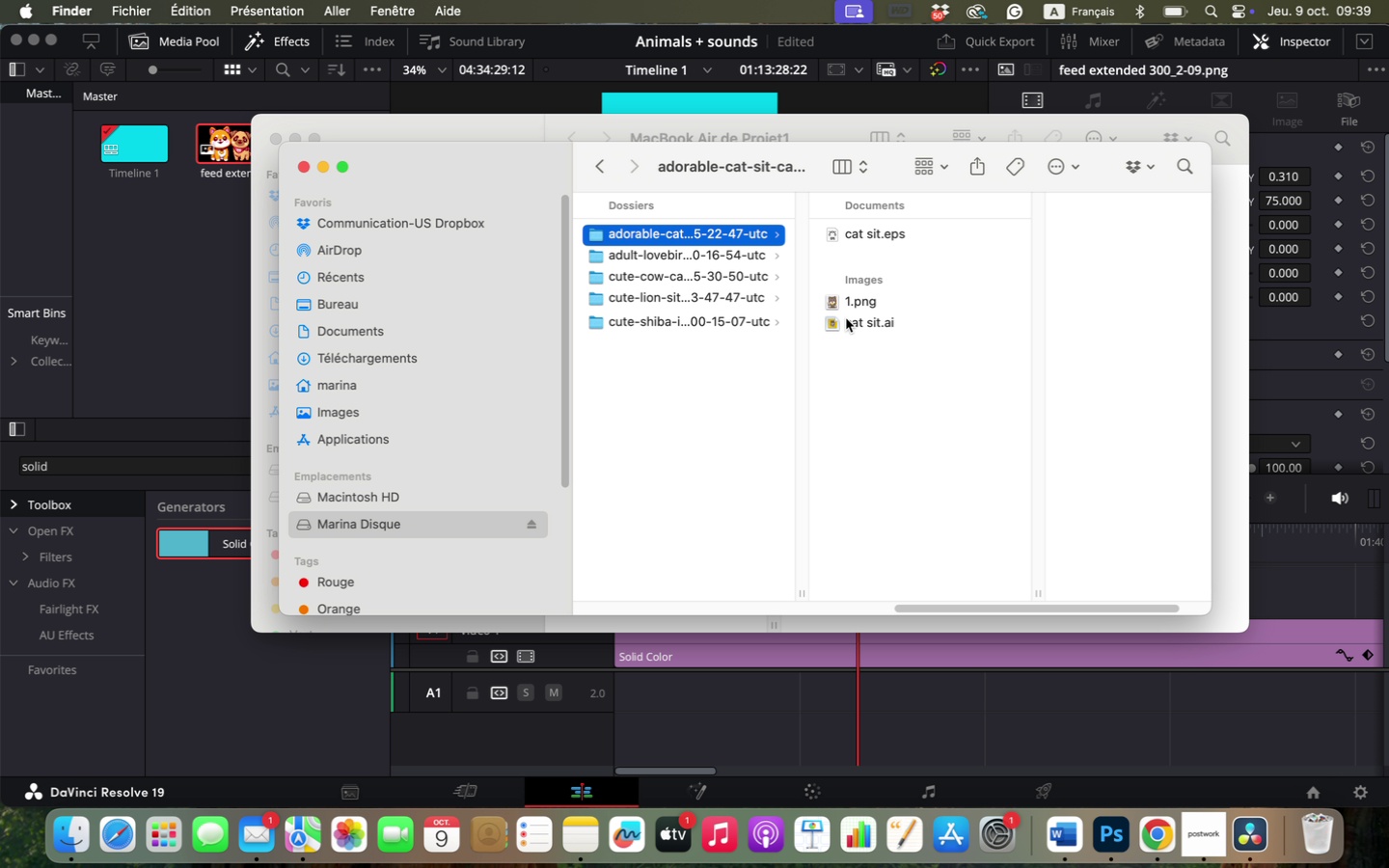 
left_click([842, 307])
 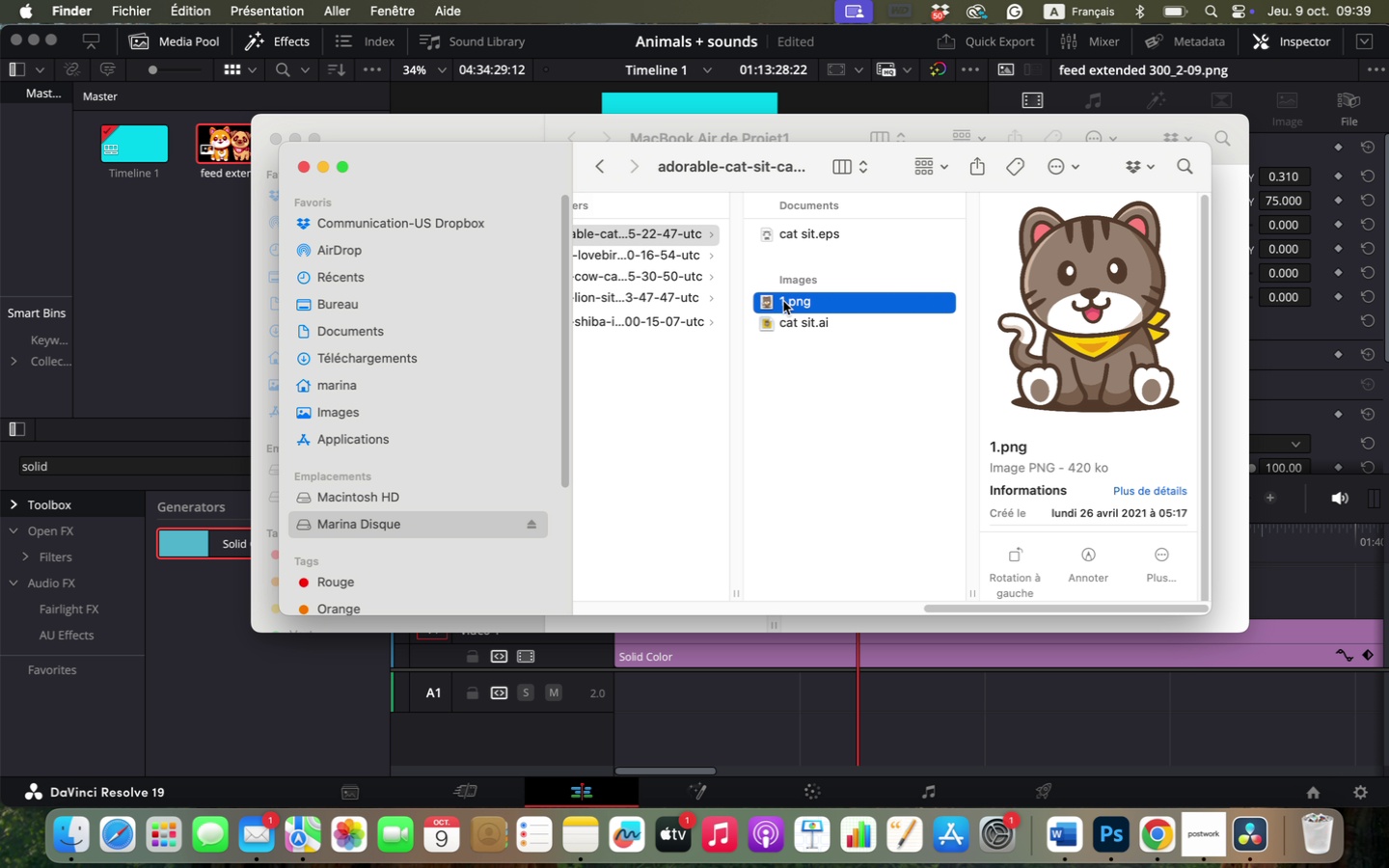 
left_click_drag(start_coordinate=[783, 301], to_coordinate=[892, 585])
 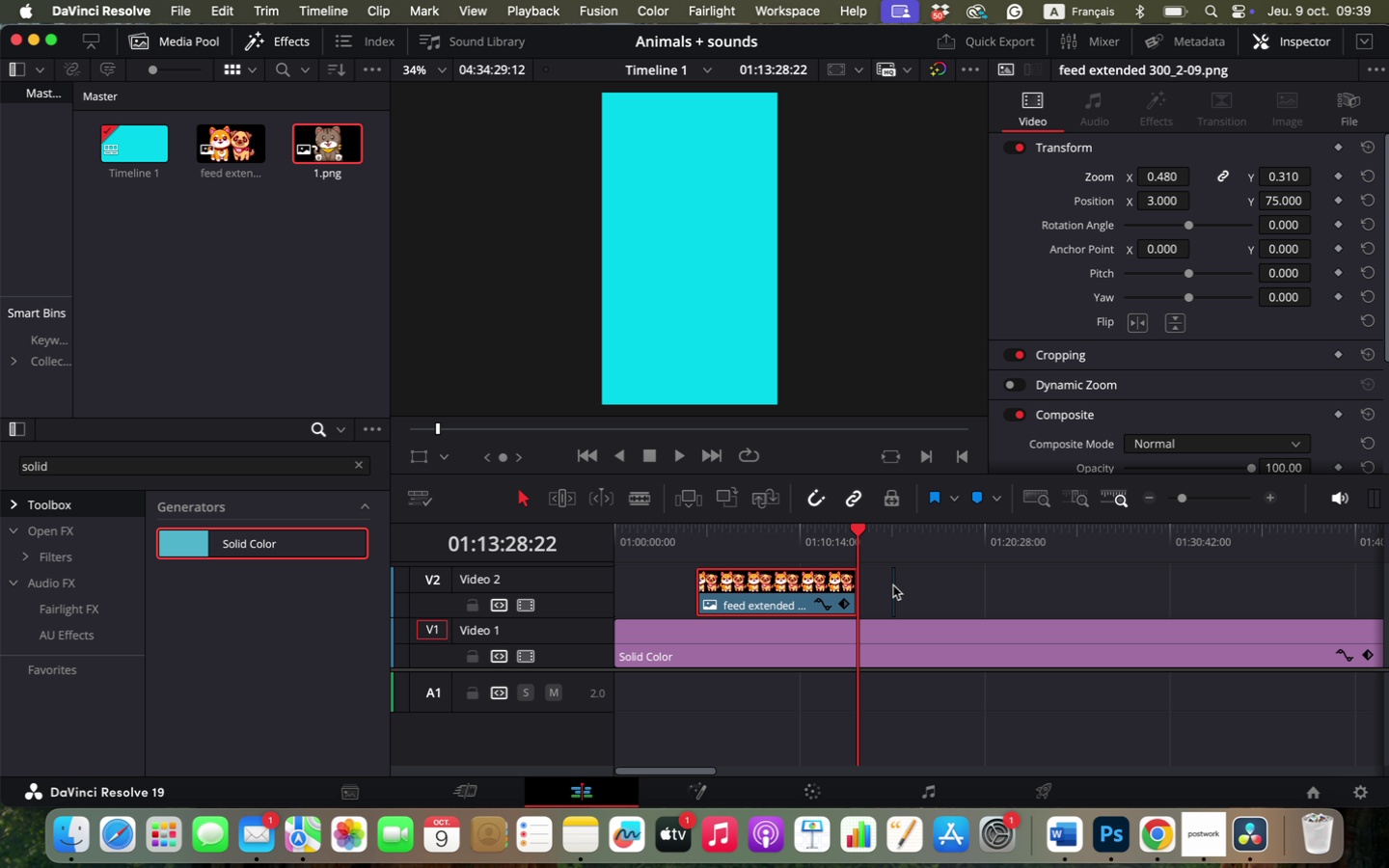 
left_click([893, 585])
 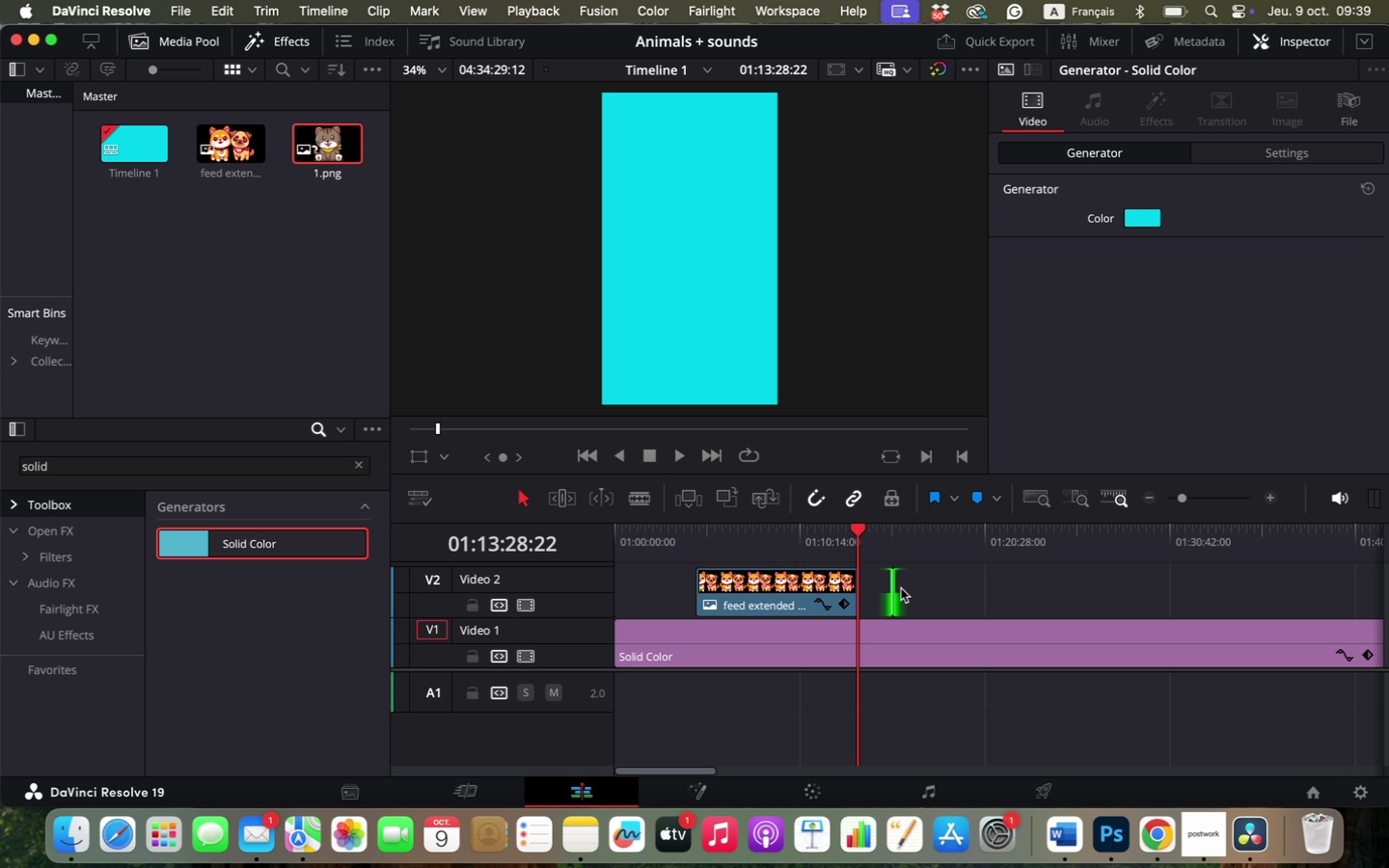 
hold_key(key=OptionLeft, duration=0.38)
scroll: coordinate [901, 586], scroll_direction: up, amount: 2.0
 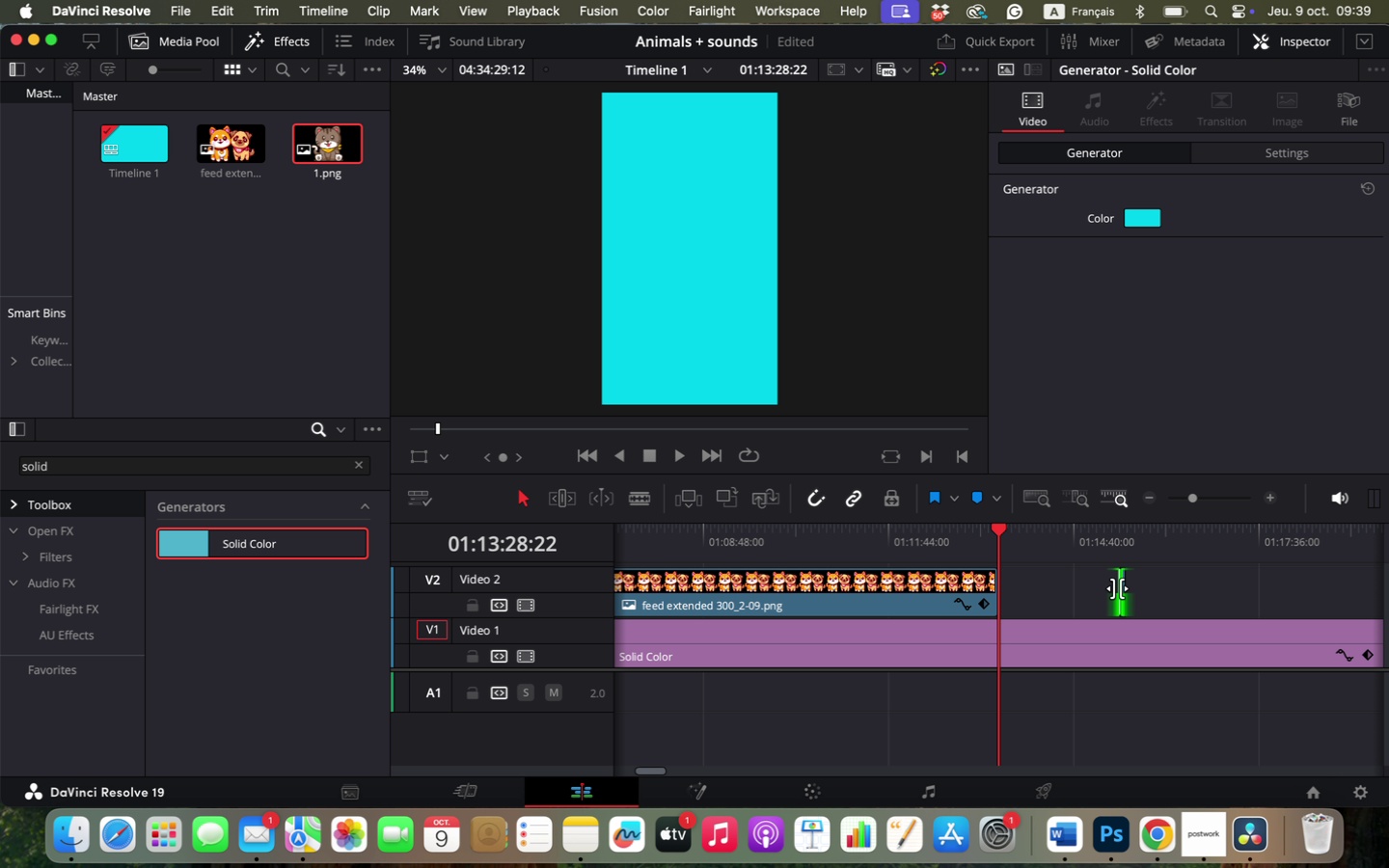 
left_click_drag(start_coordinate=[1115, 588], to_coordinate=[1019, 594])
 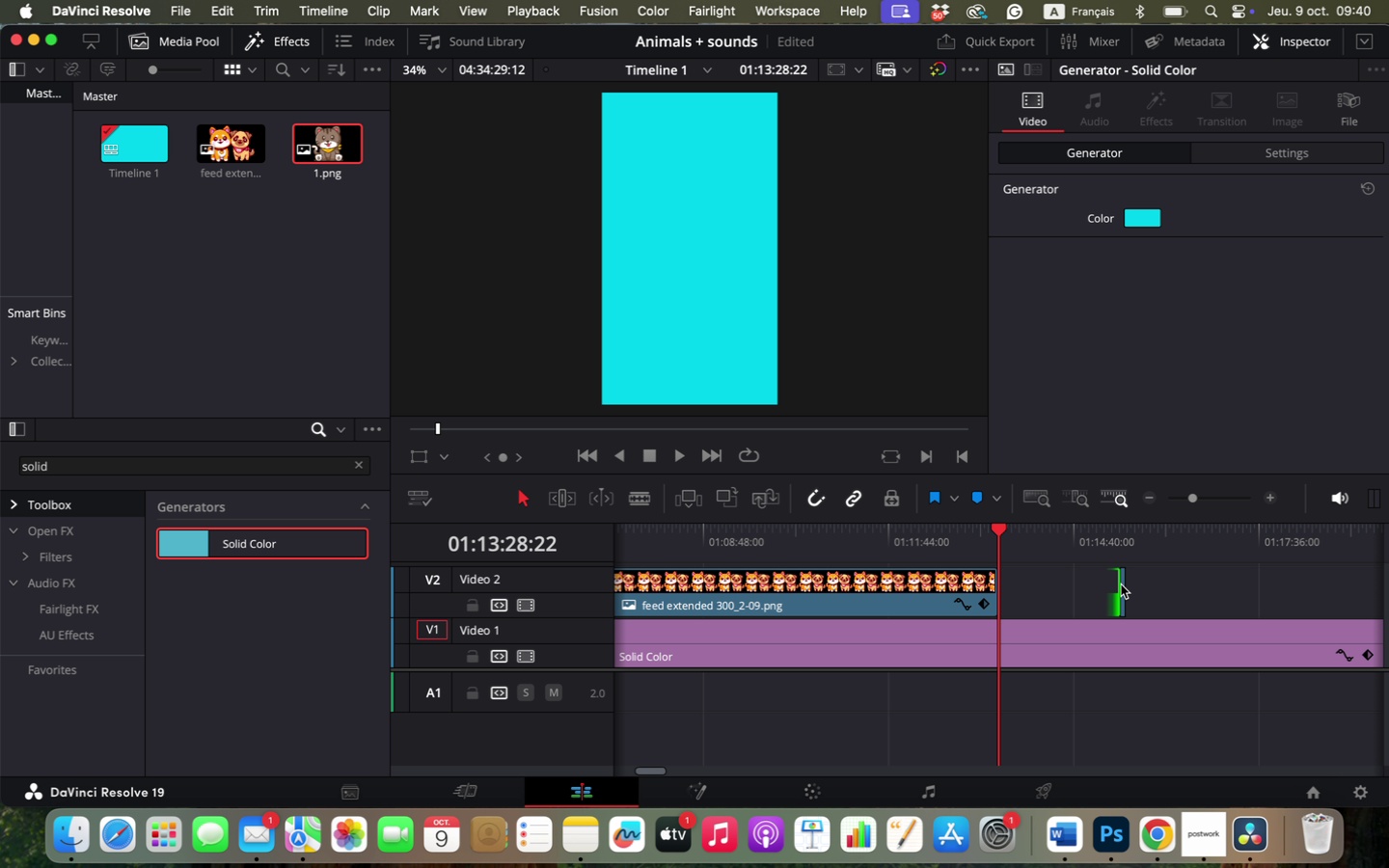 
left_click_drag(start_coordinate=[1119, 585], to_coordinate=[1056, 595])
 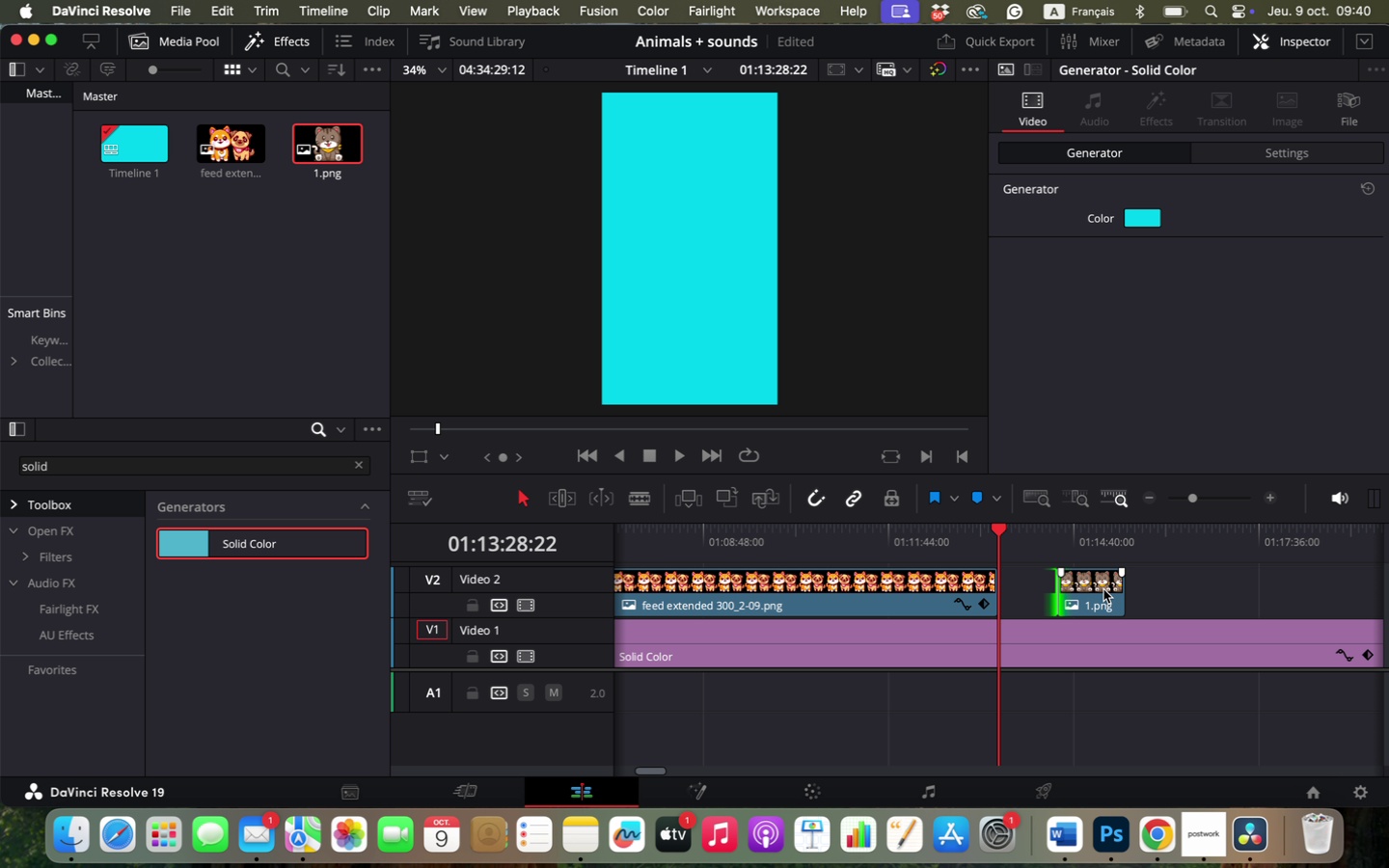 
left_click_drag(start_coordinate=[1104, 589], to_coordinate=[1247, 589])
 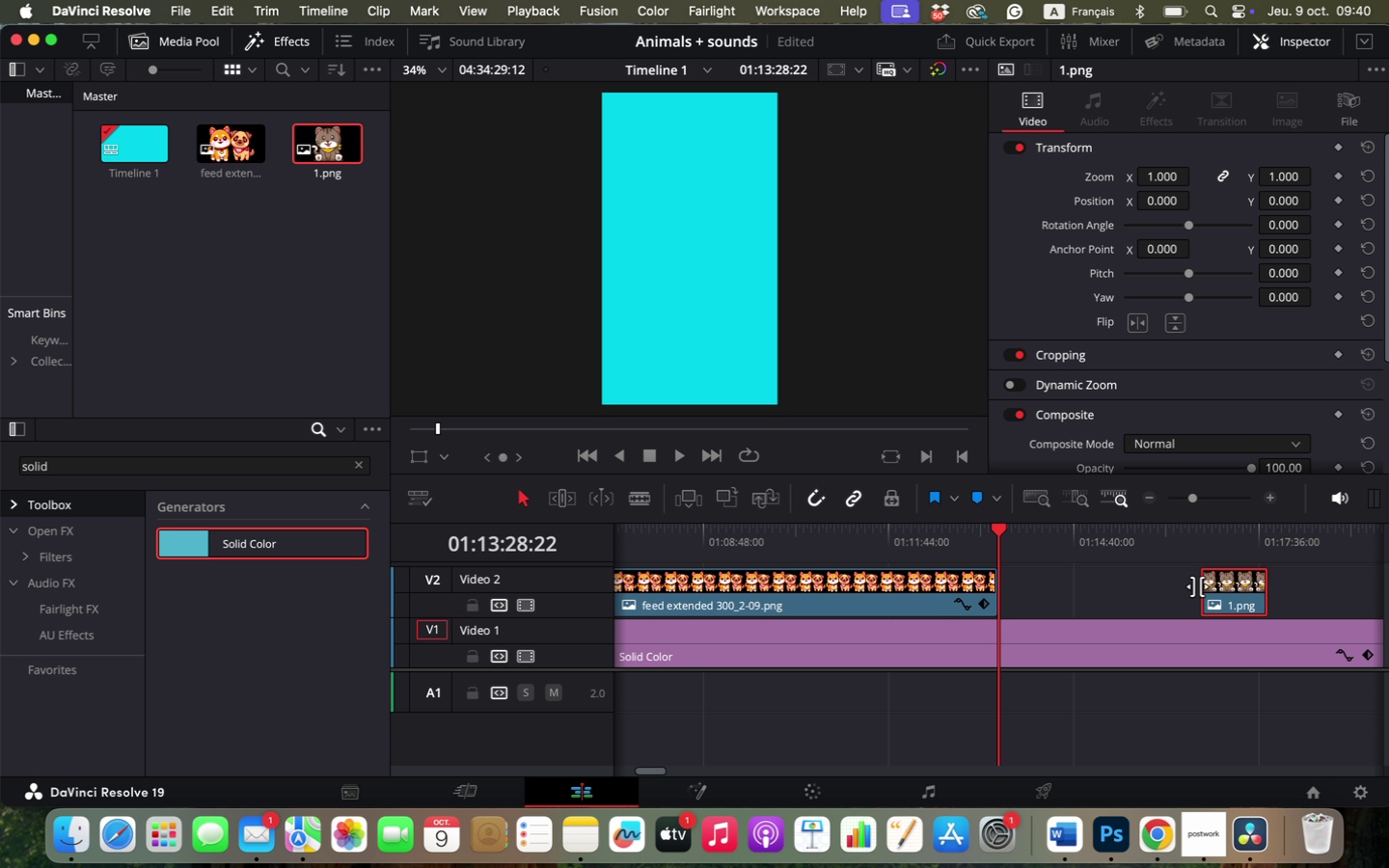 
left_click_drag(start_coordinate=[1197, 586], to_coordinate=[1013, 586])
 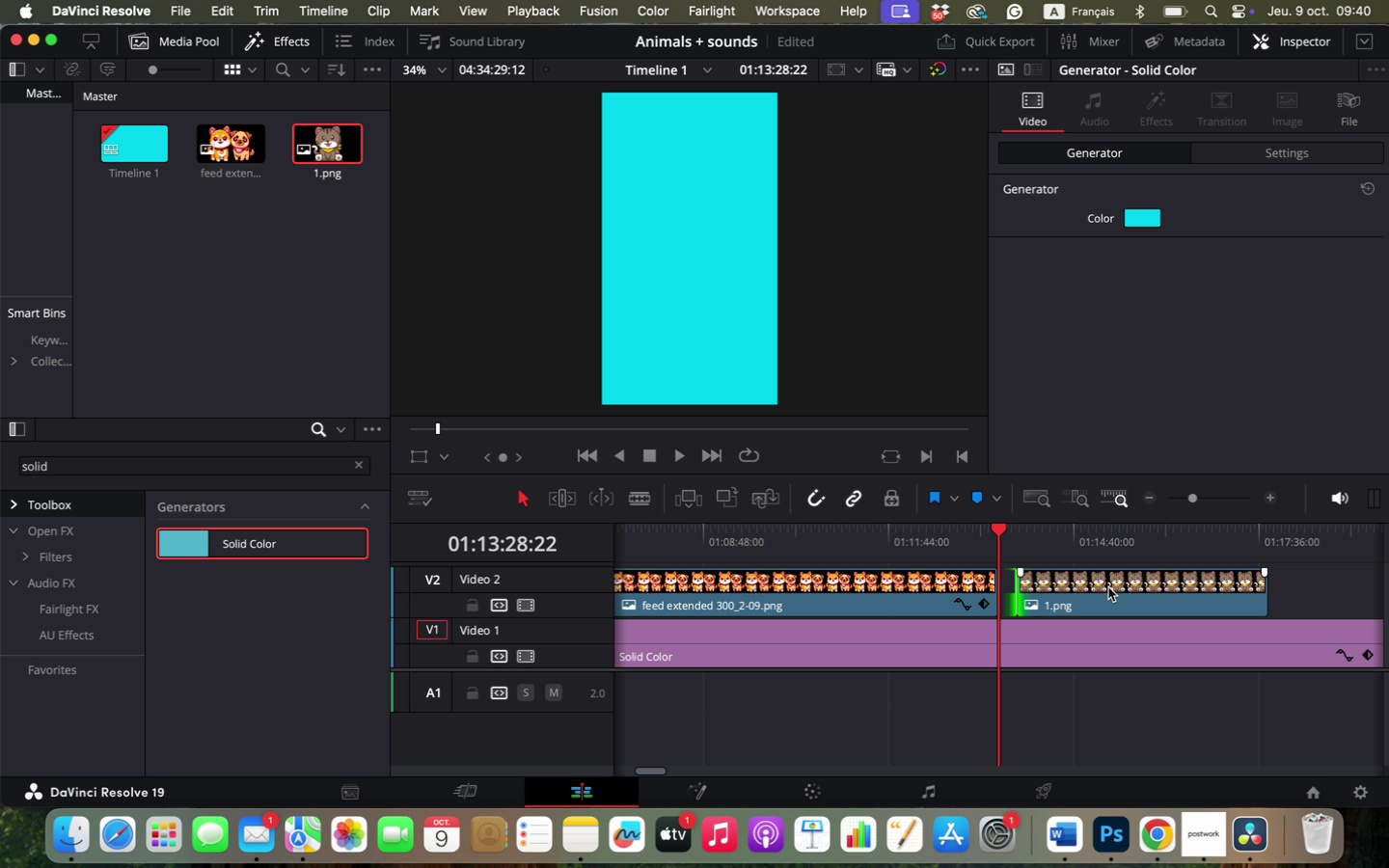 
hold_key(key=OptionLeft, duration=0.63)
scroll: coordinate [1120, 588], scroll_direction: down, amount: 2.0
 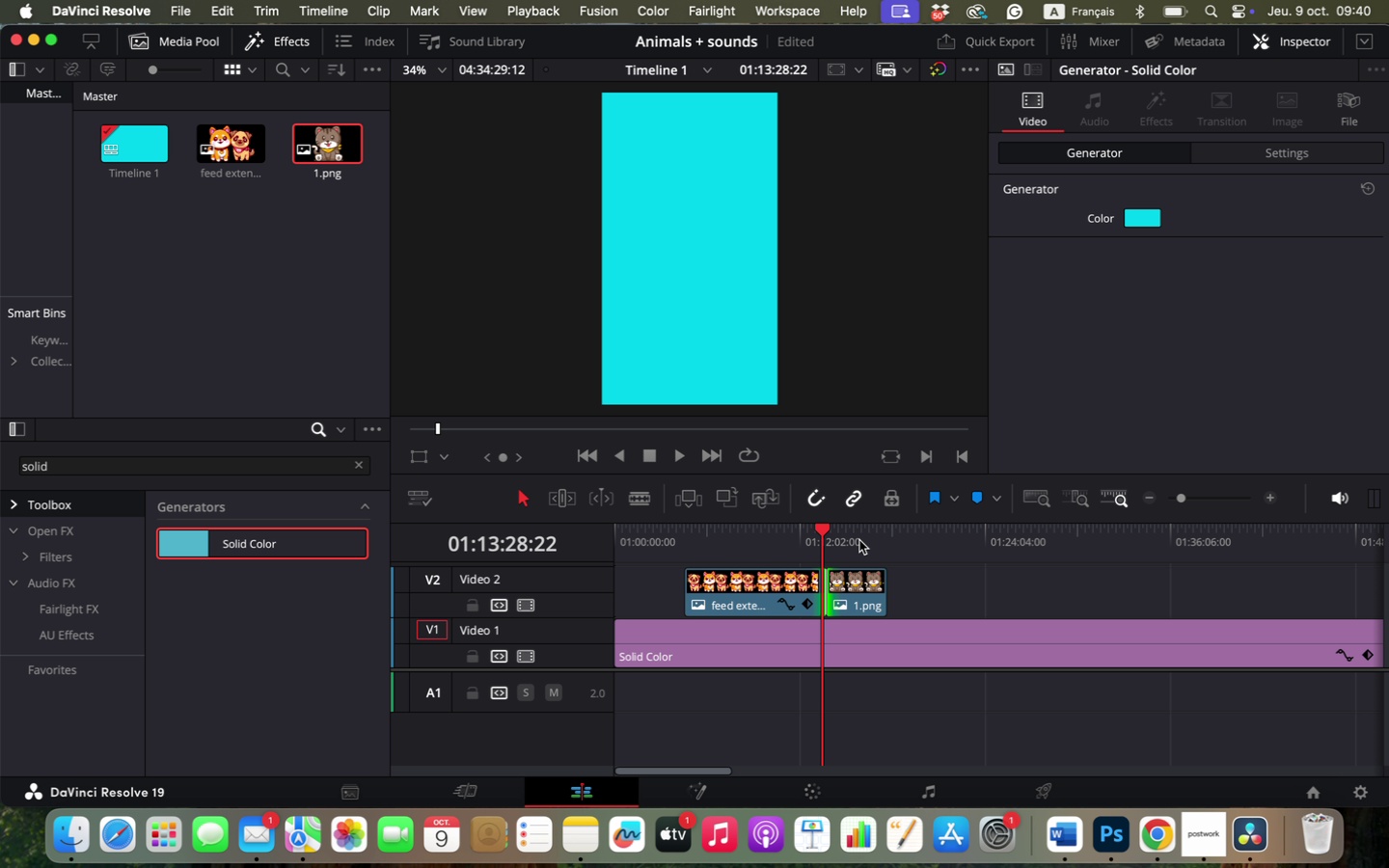 
left_click([854, 538])
 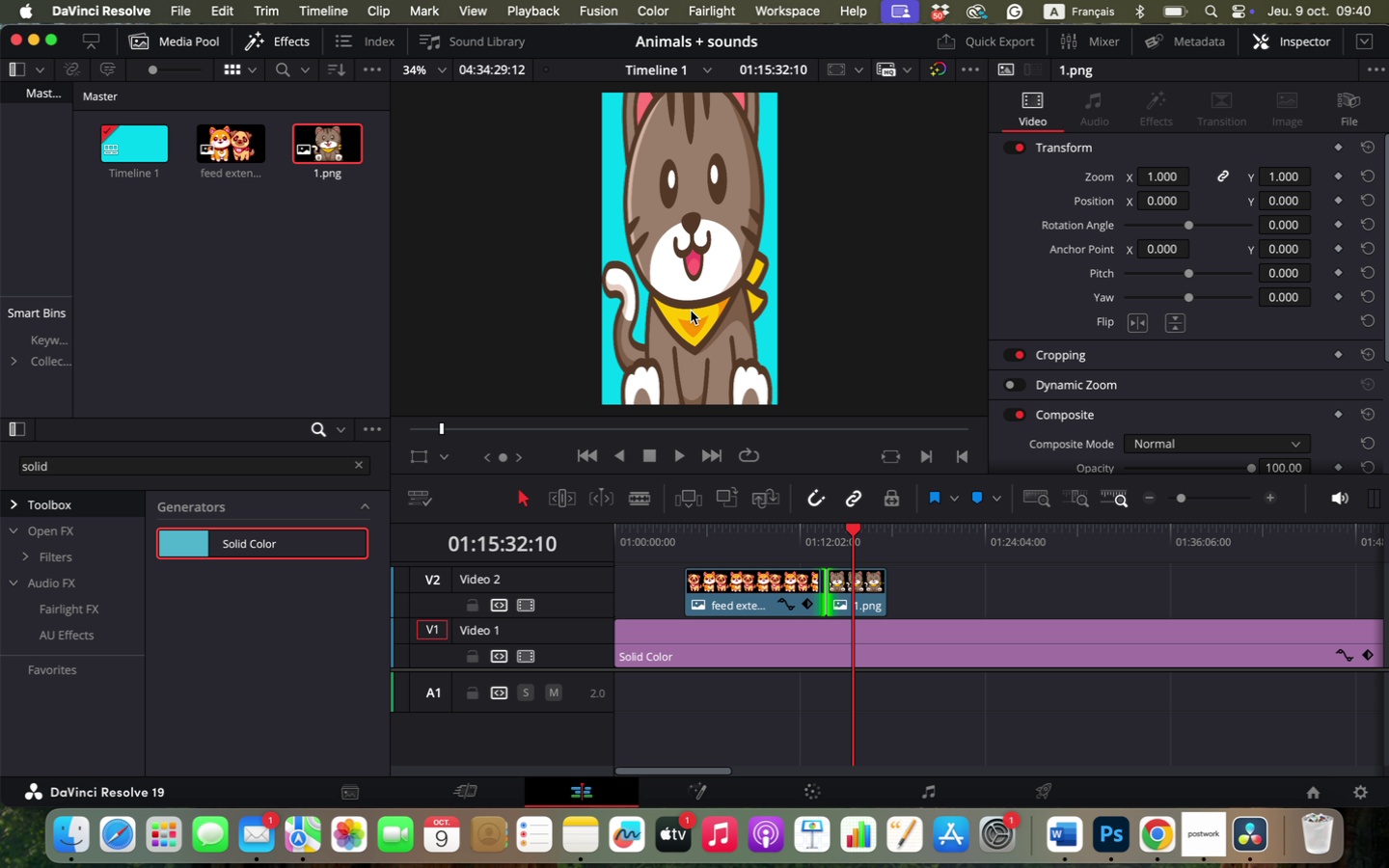 
left_click([691, 311])
 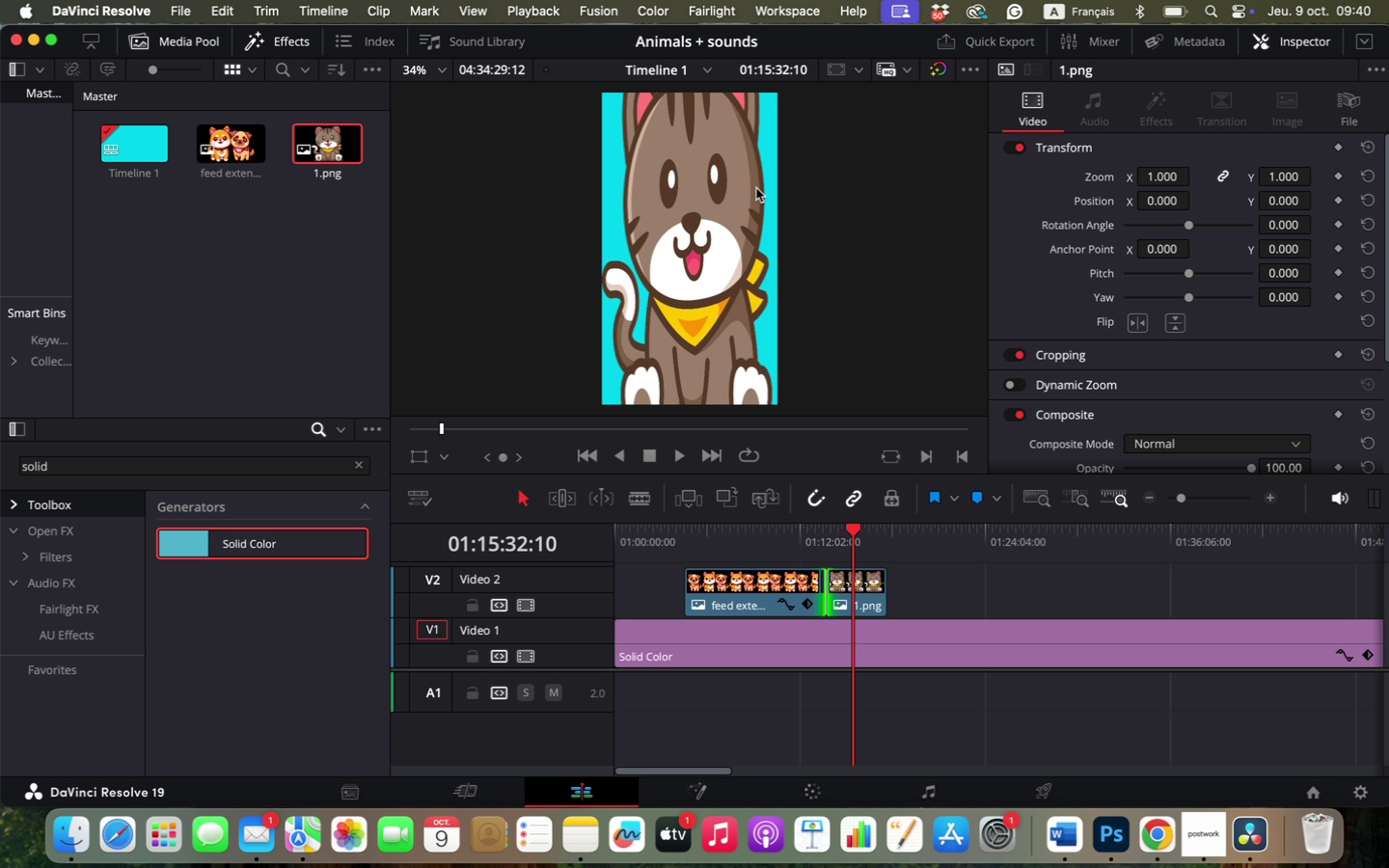 
double_click([725, 194])
 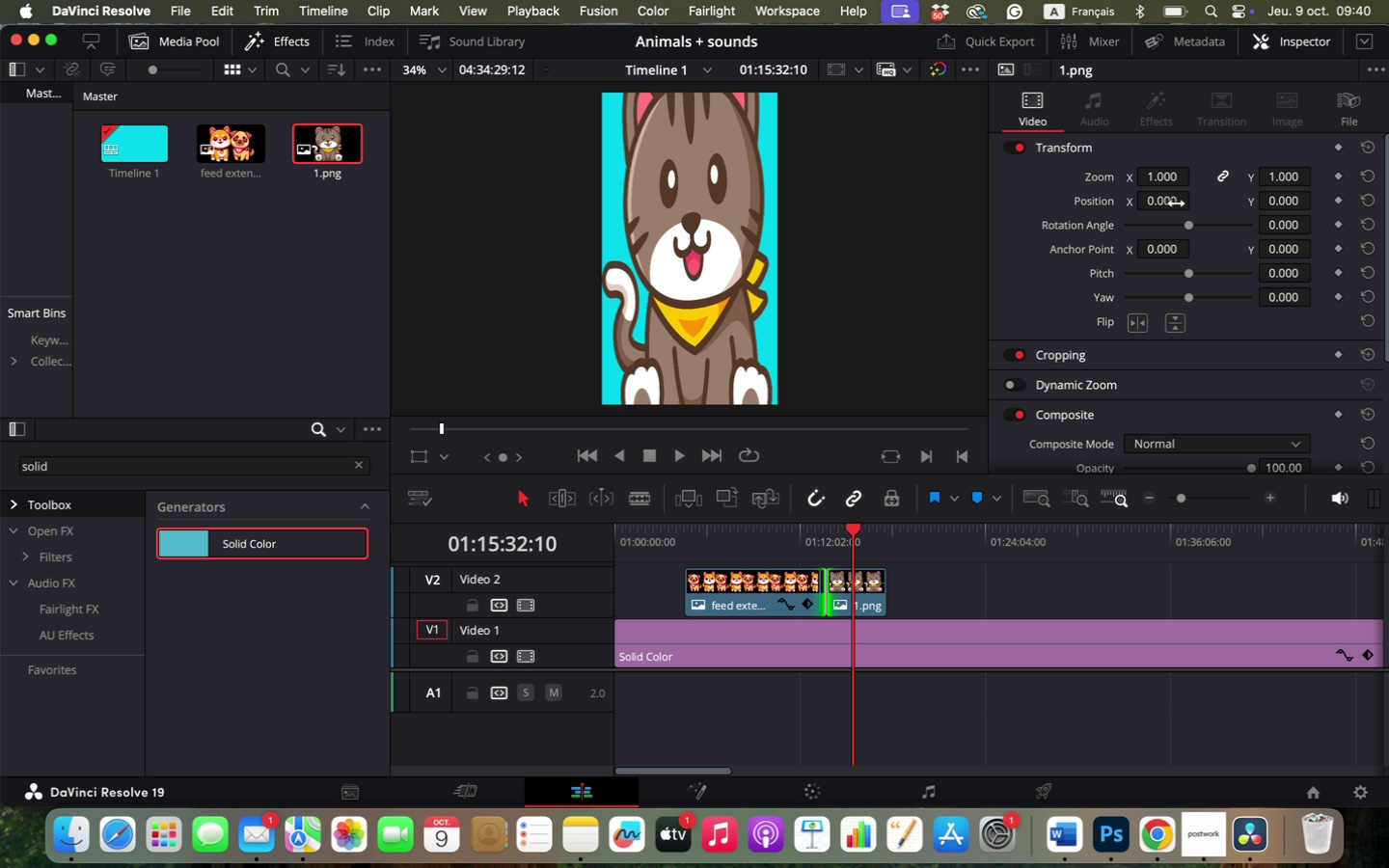 
left_click_drag(start_coordinate=[1164, 203], to_coordinate=[1139, 208])
 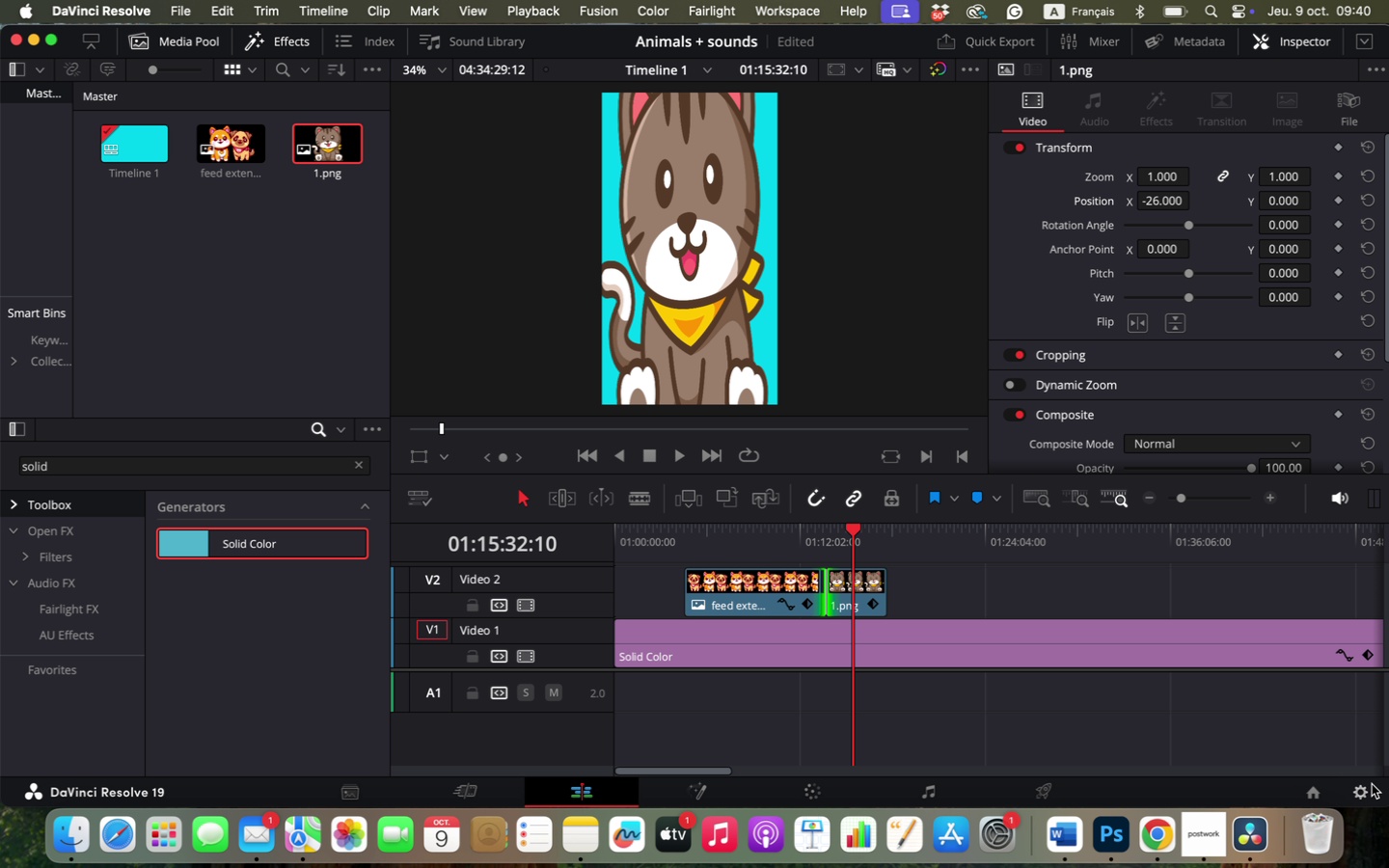 
left_click([1368, 789])
 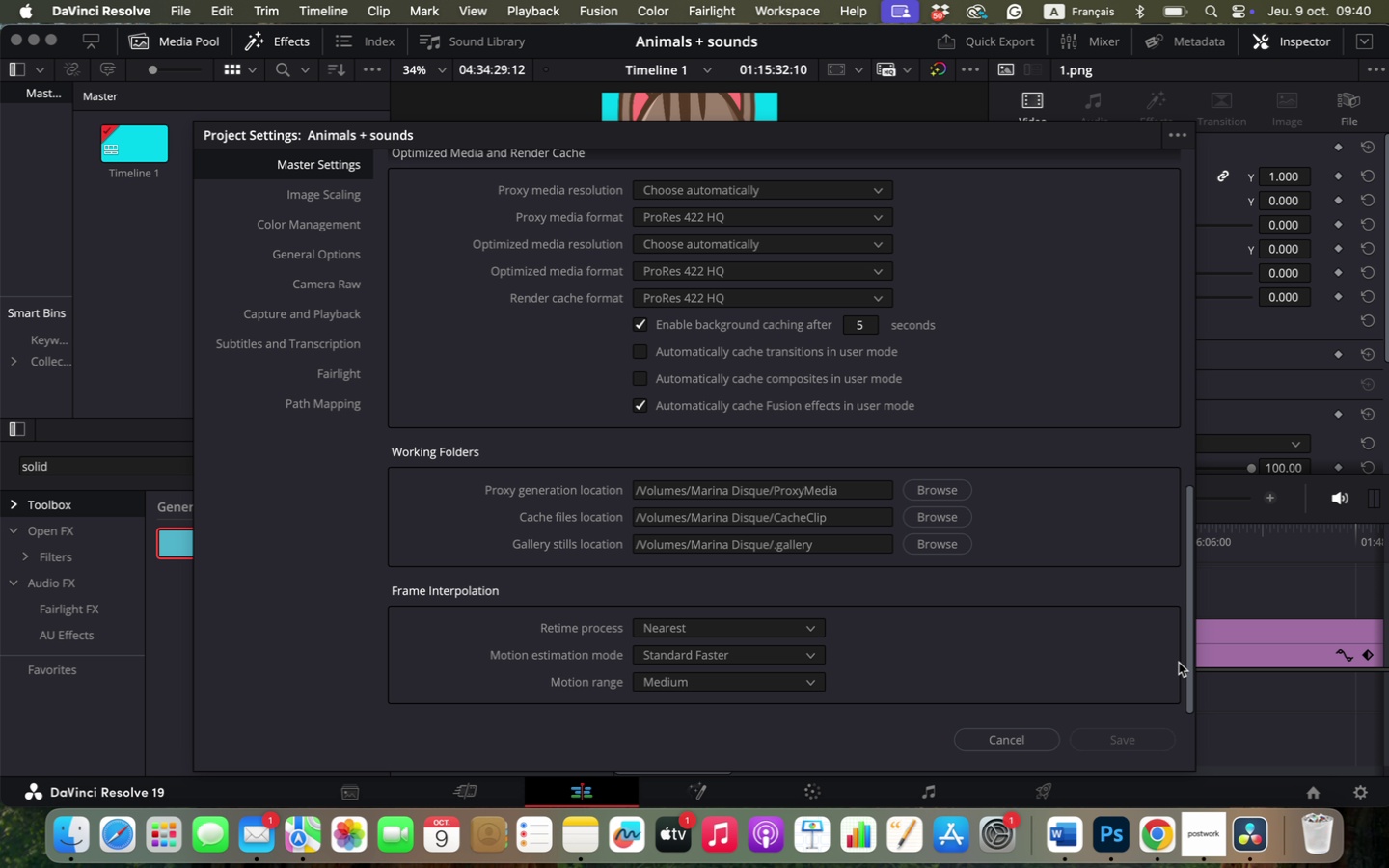 
key(Escape)
 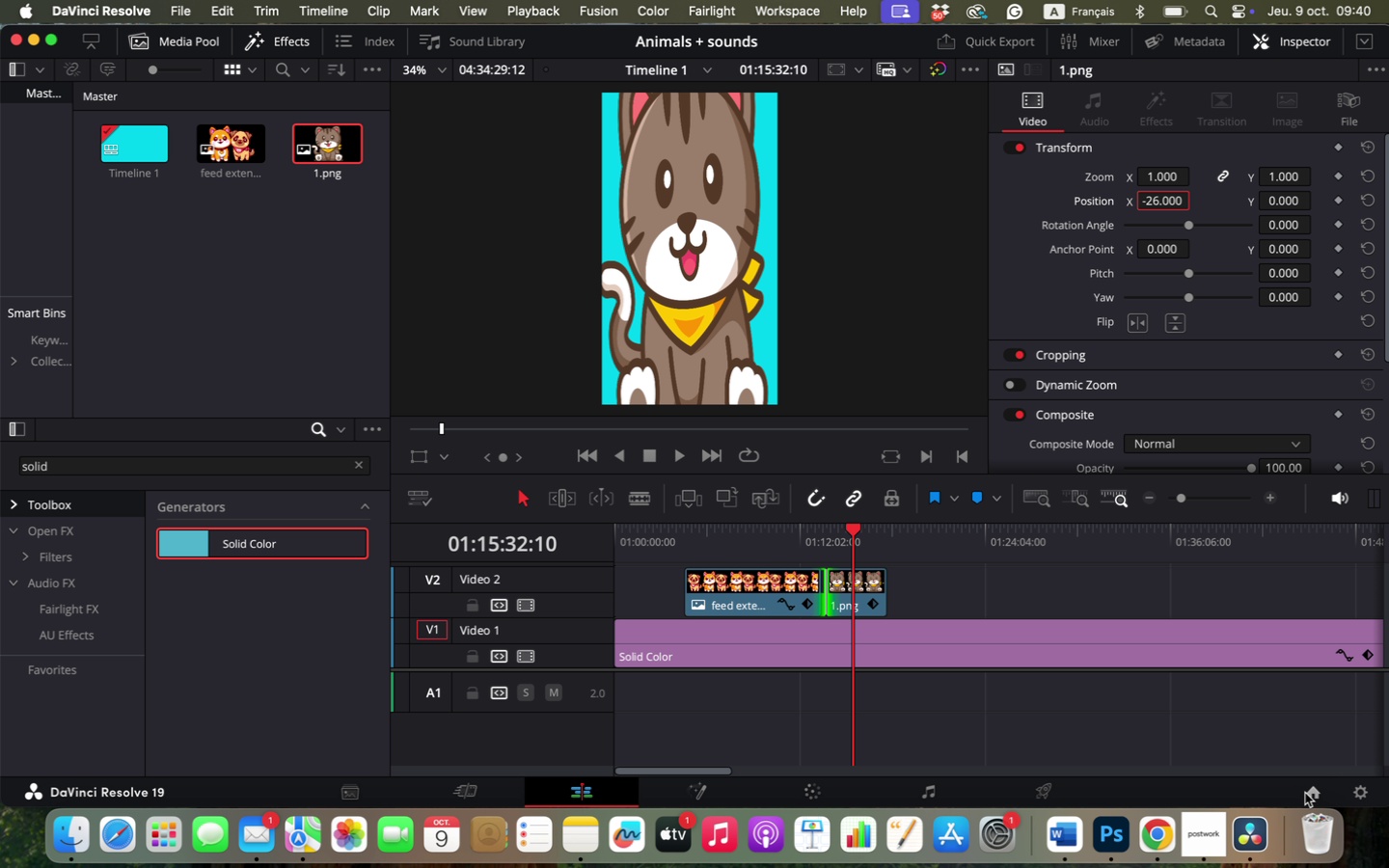 
left_click([1235, 734])
 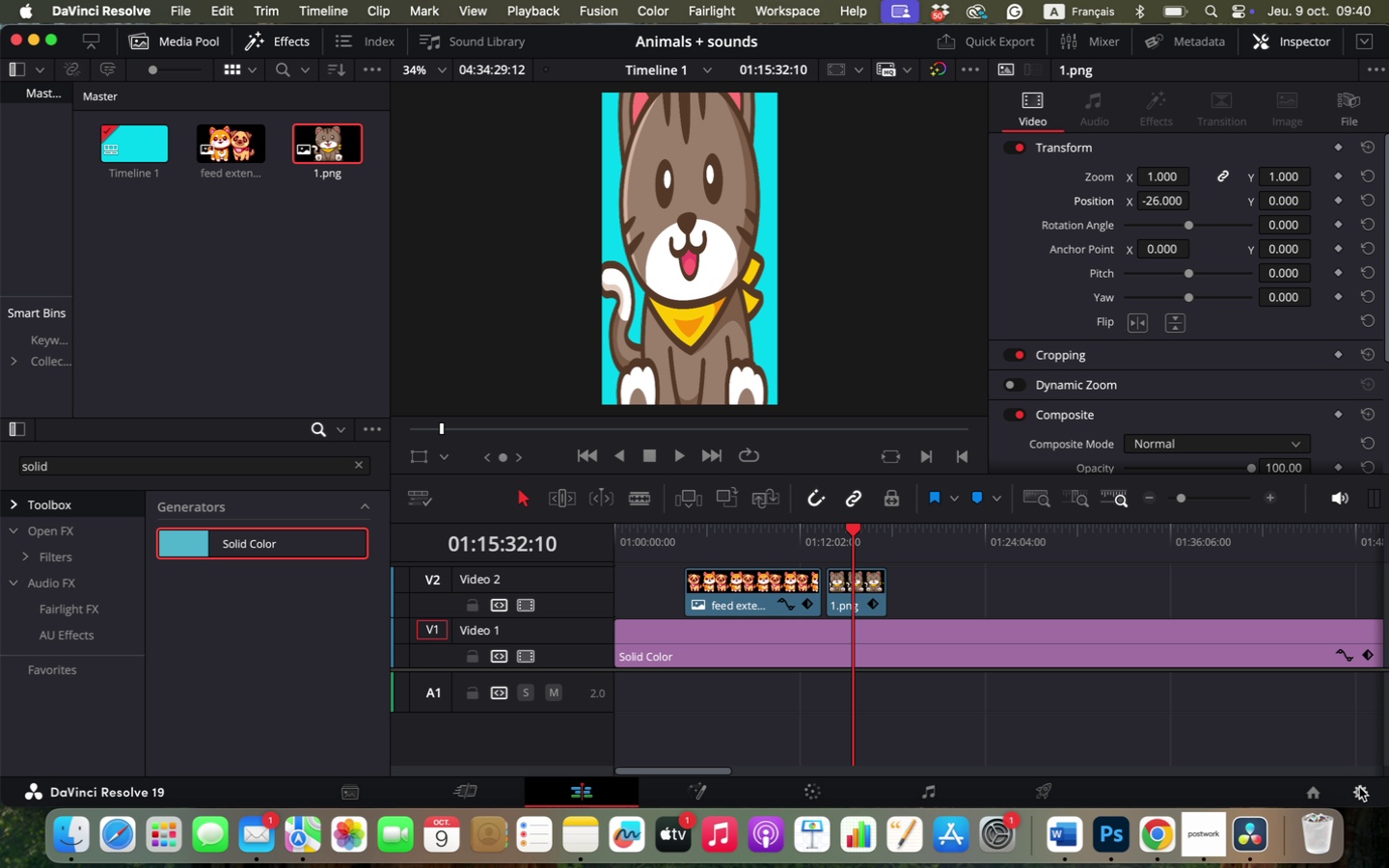 
left_click([1358, 788])
 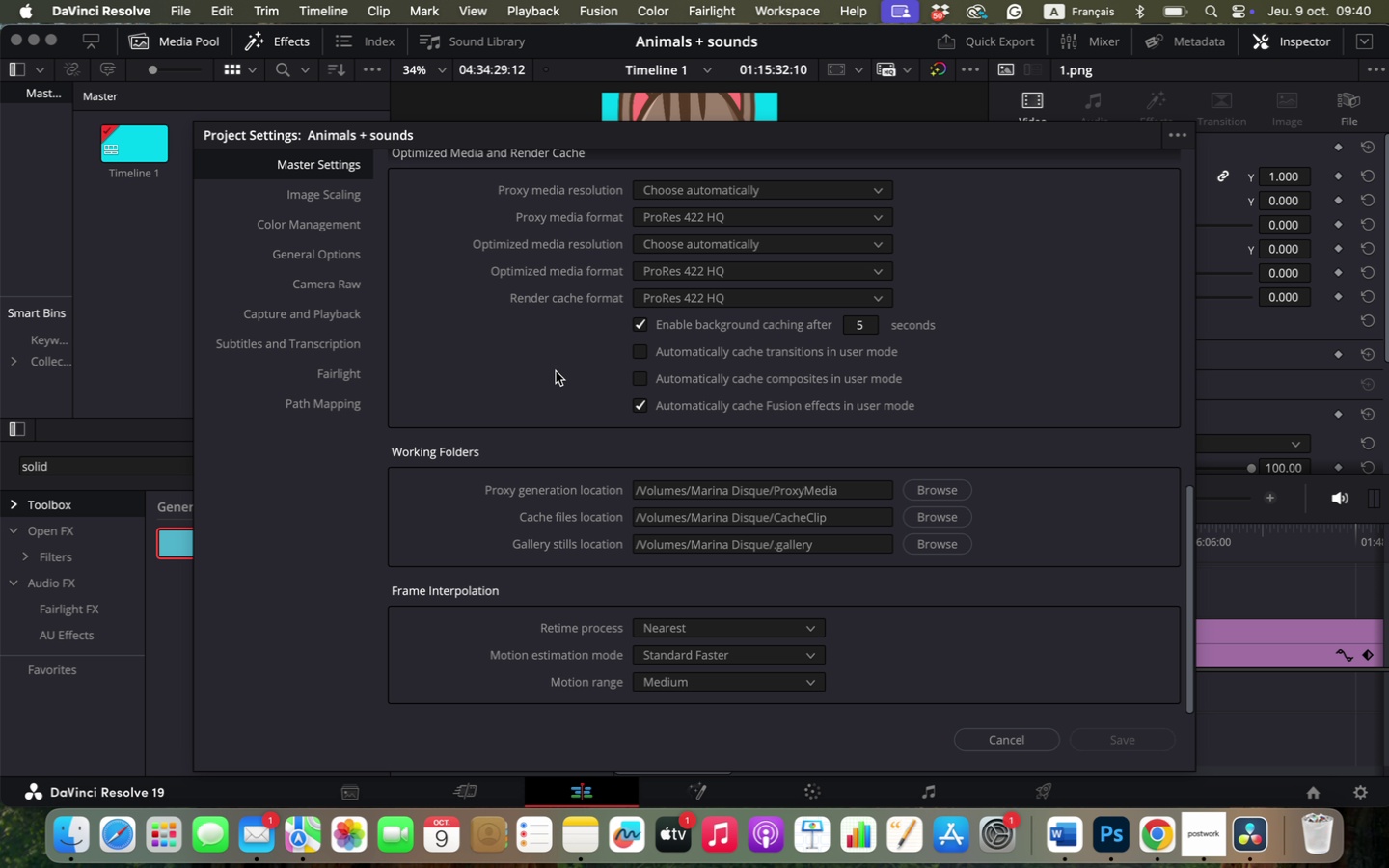 
scroll: coordinate [725, 323], scroll_direction: up, amount: 49.0
 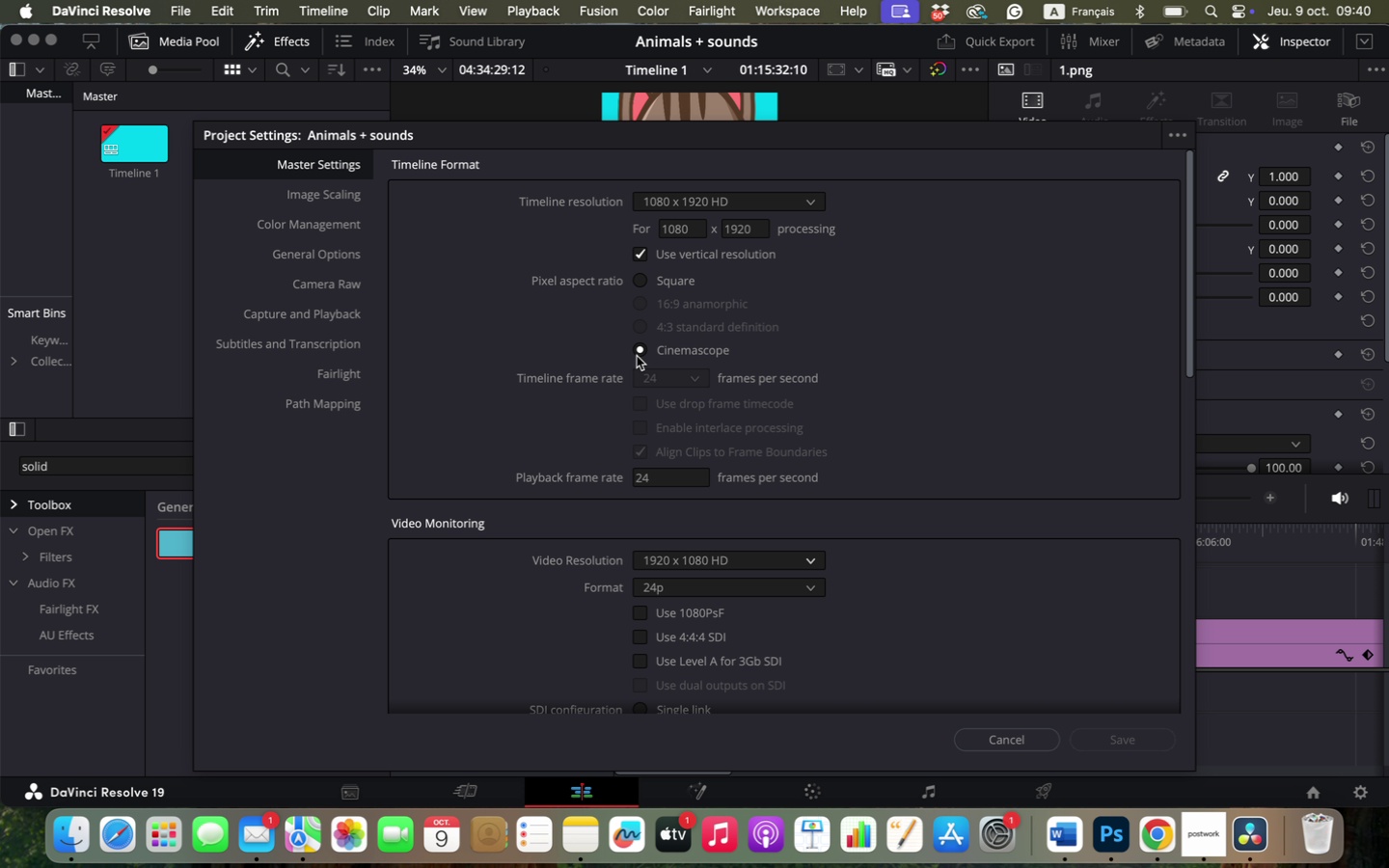 
left_click([640, 282])
 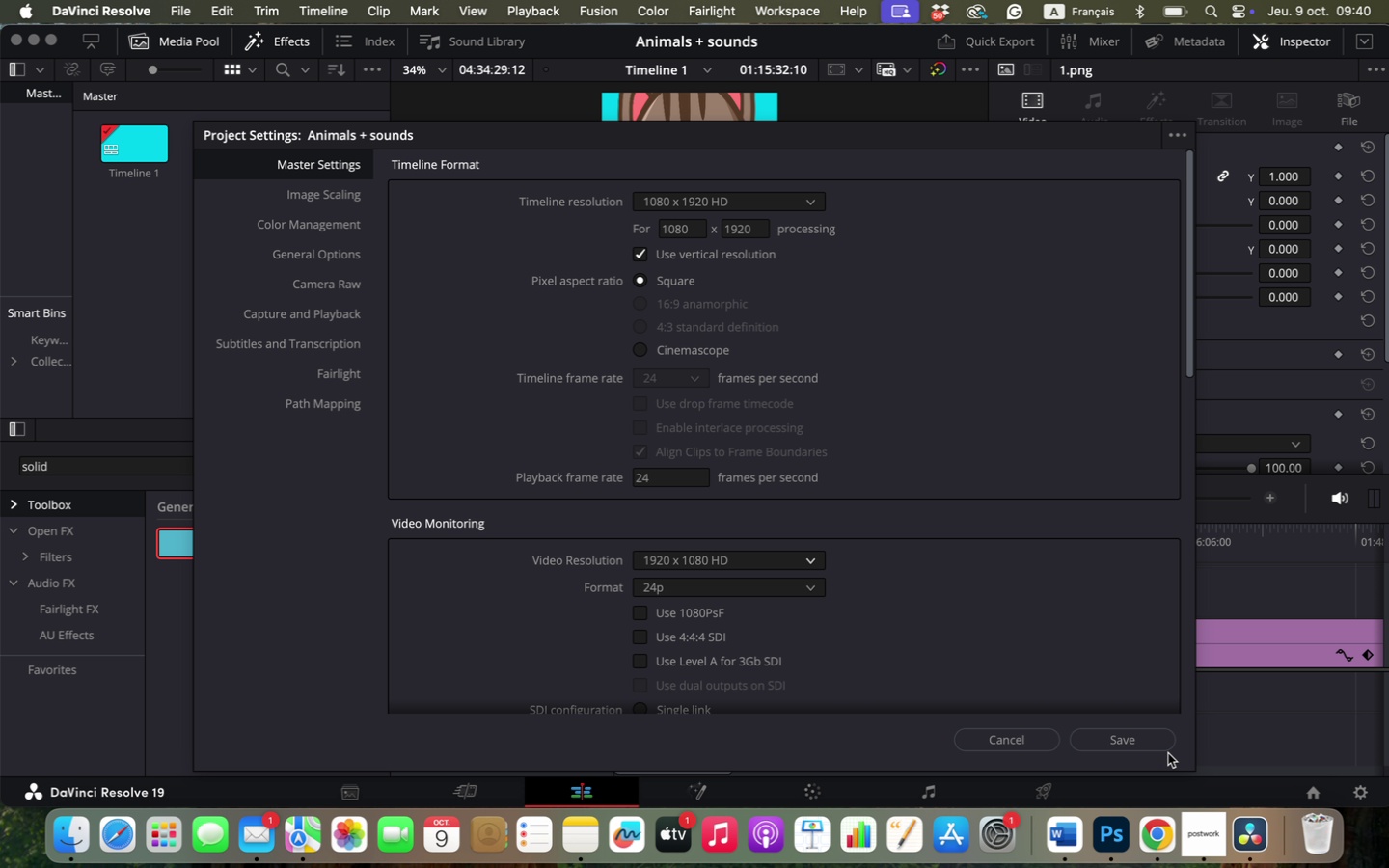 
left_click([1168, 753])
 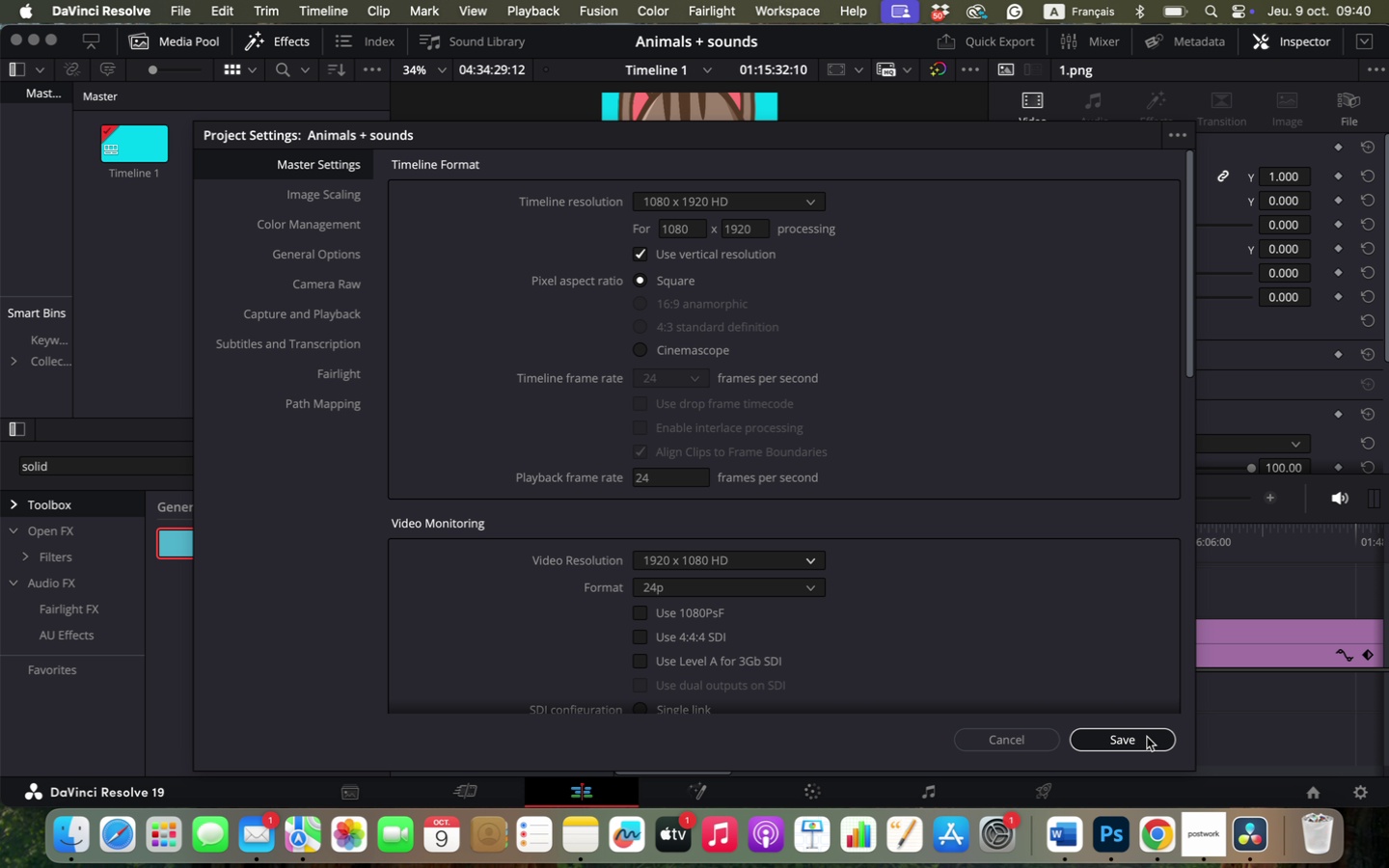 
left_click([1147, 737])
 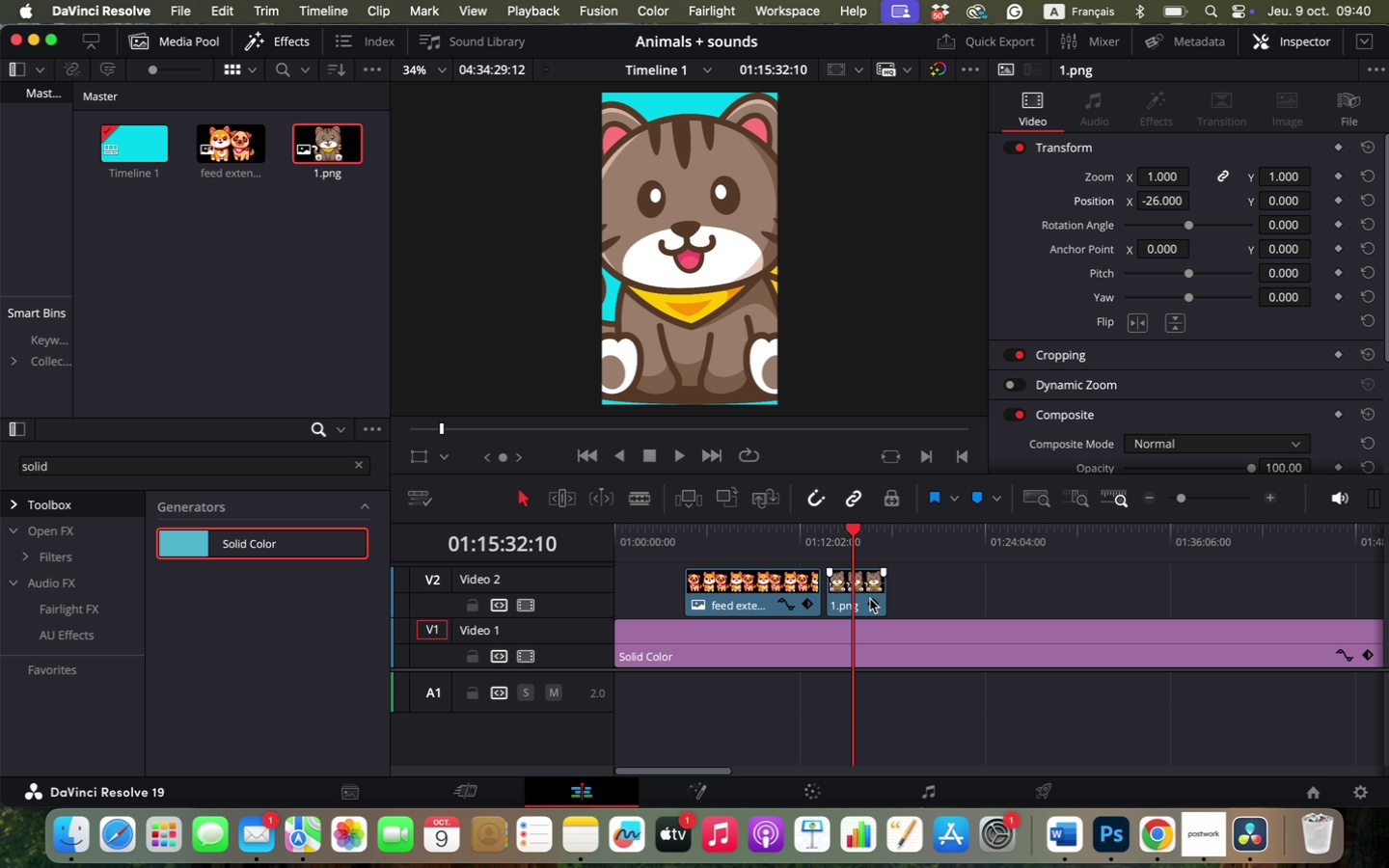 
left_click([858, 590])
 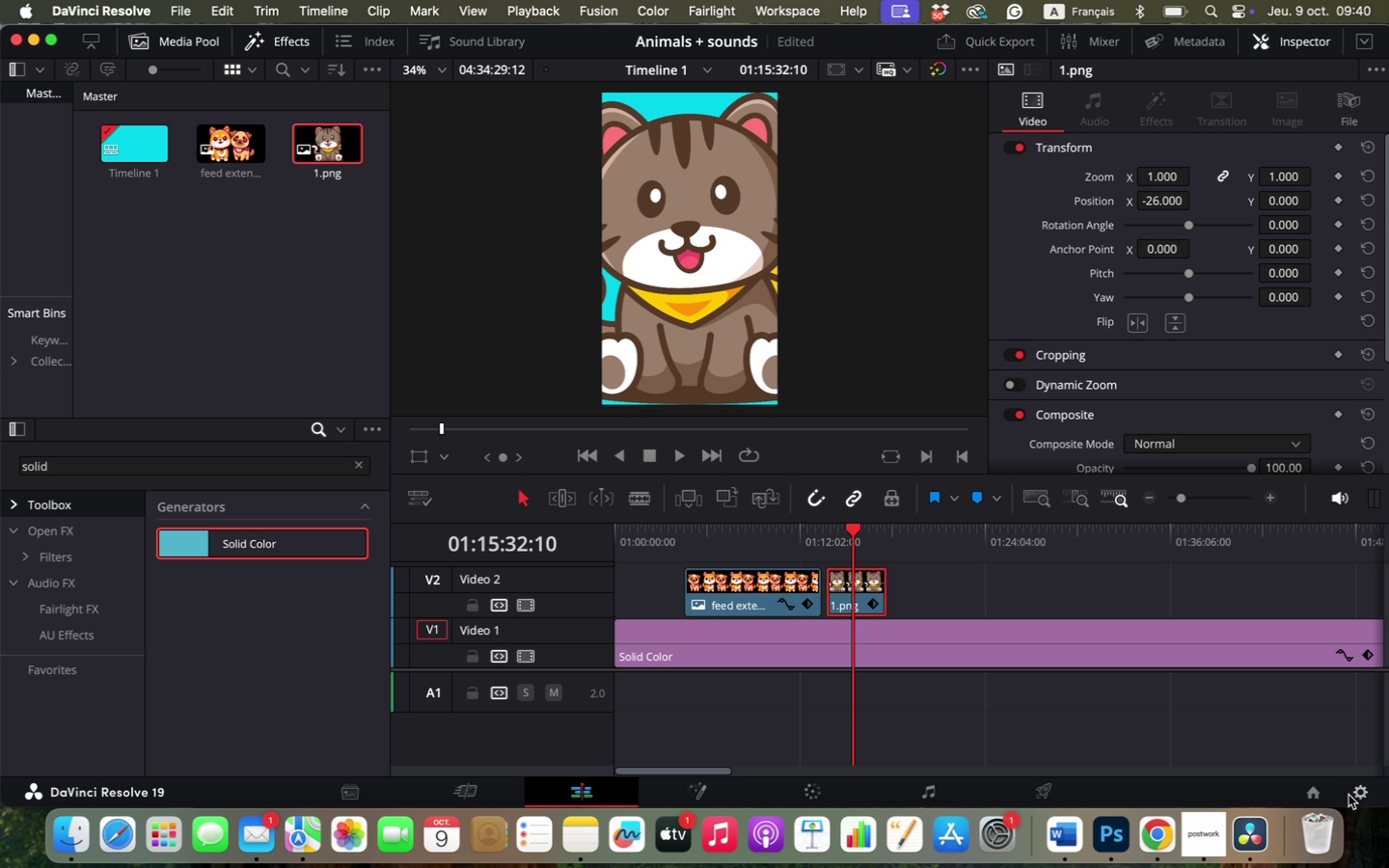 
left_click([1346, 796])
 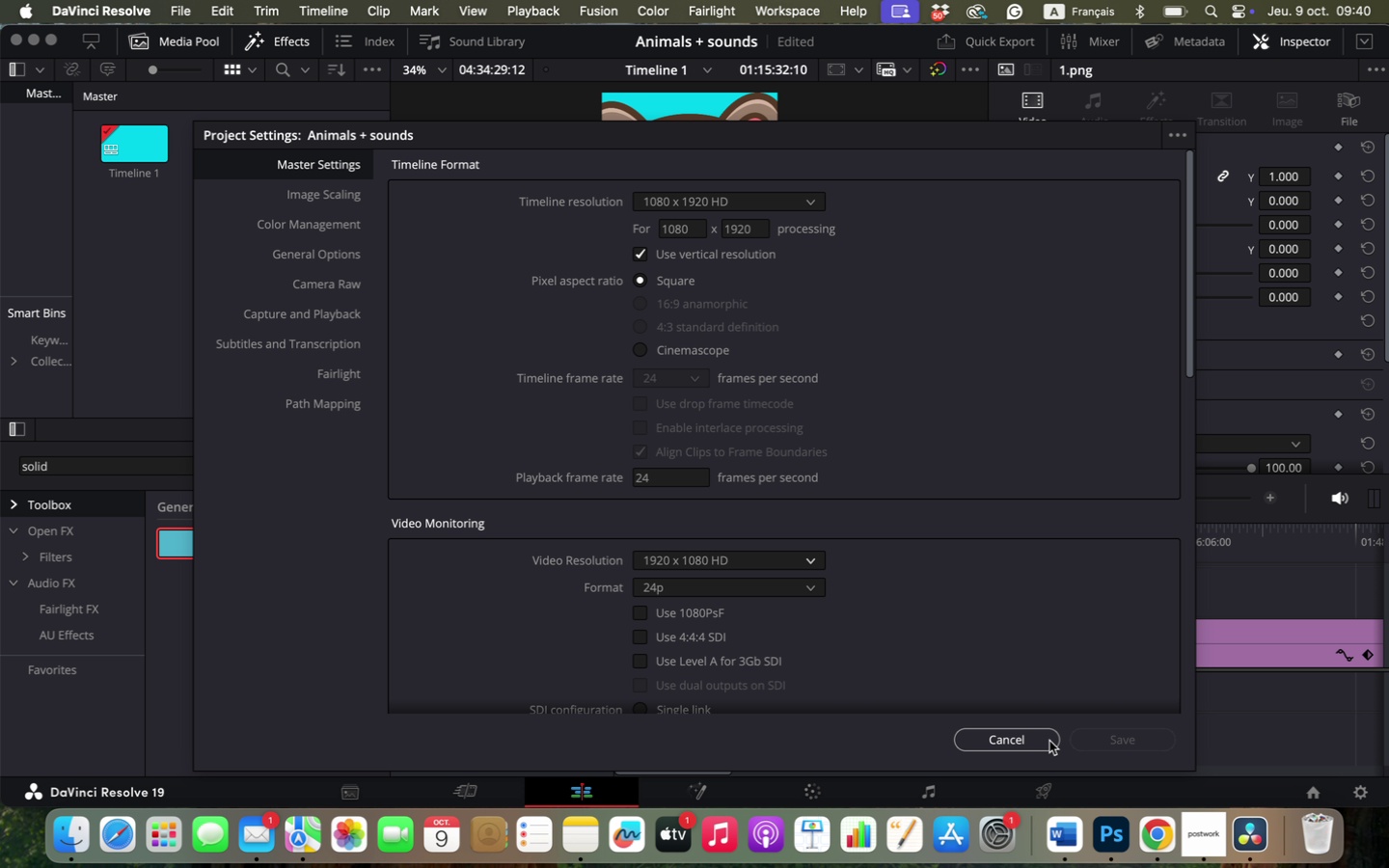 
left_click([1049, 741])
 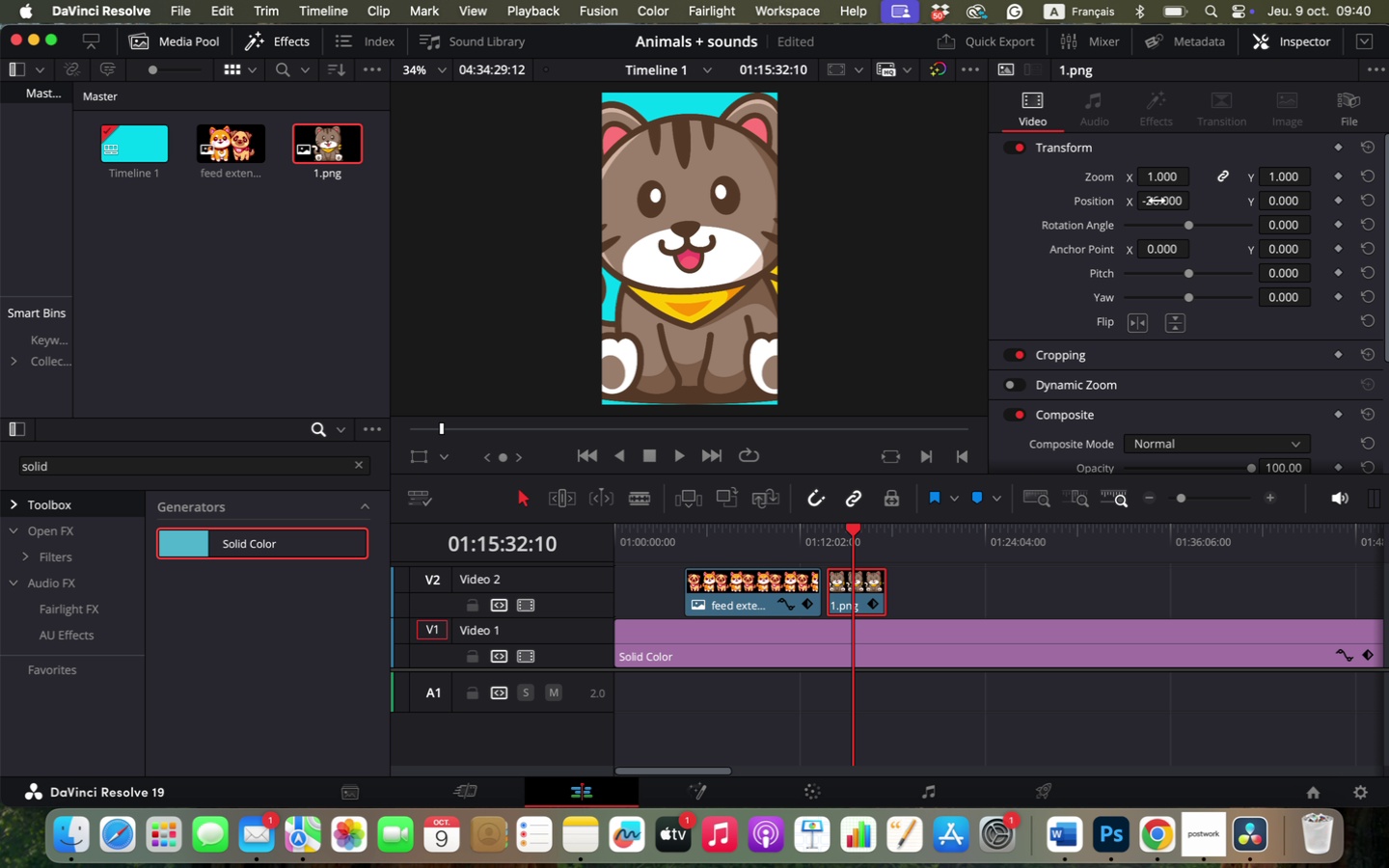 
left_click_drag(start_coordinate=[1162, 175], to_coordinate=[1115, 196])
 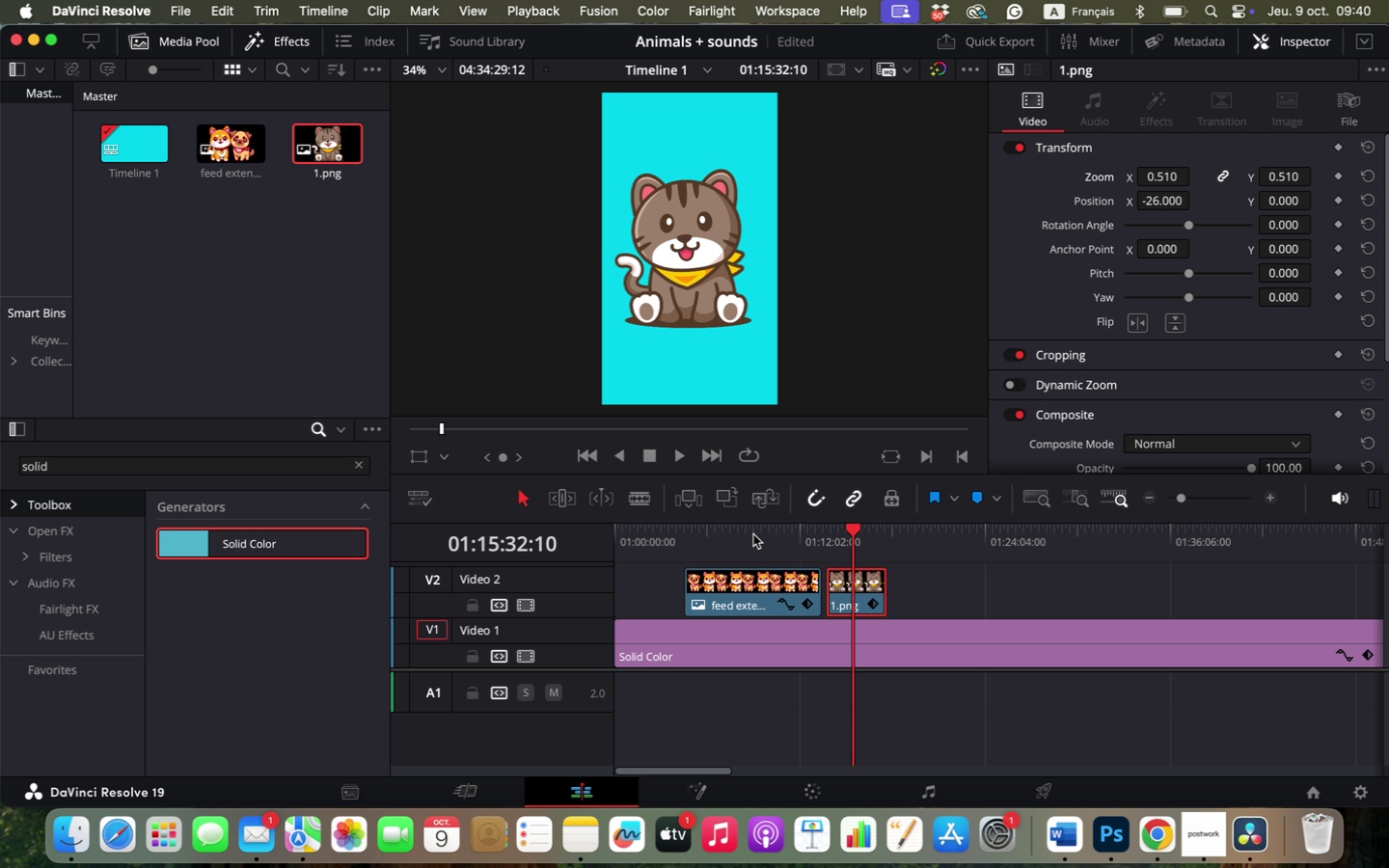 
left_click([753, 534])
 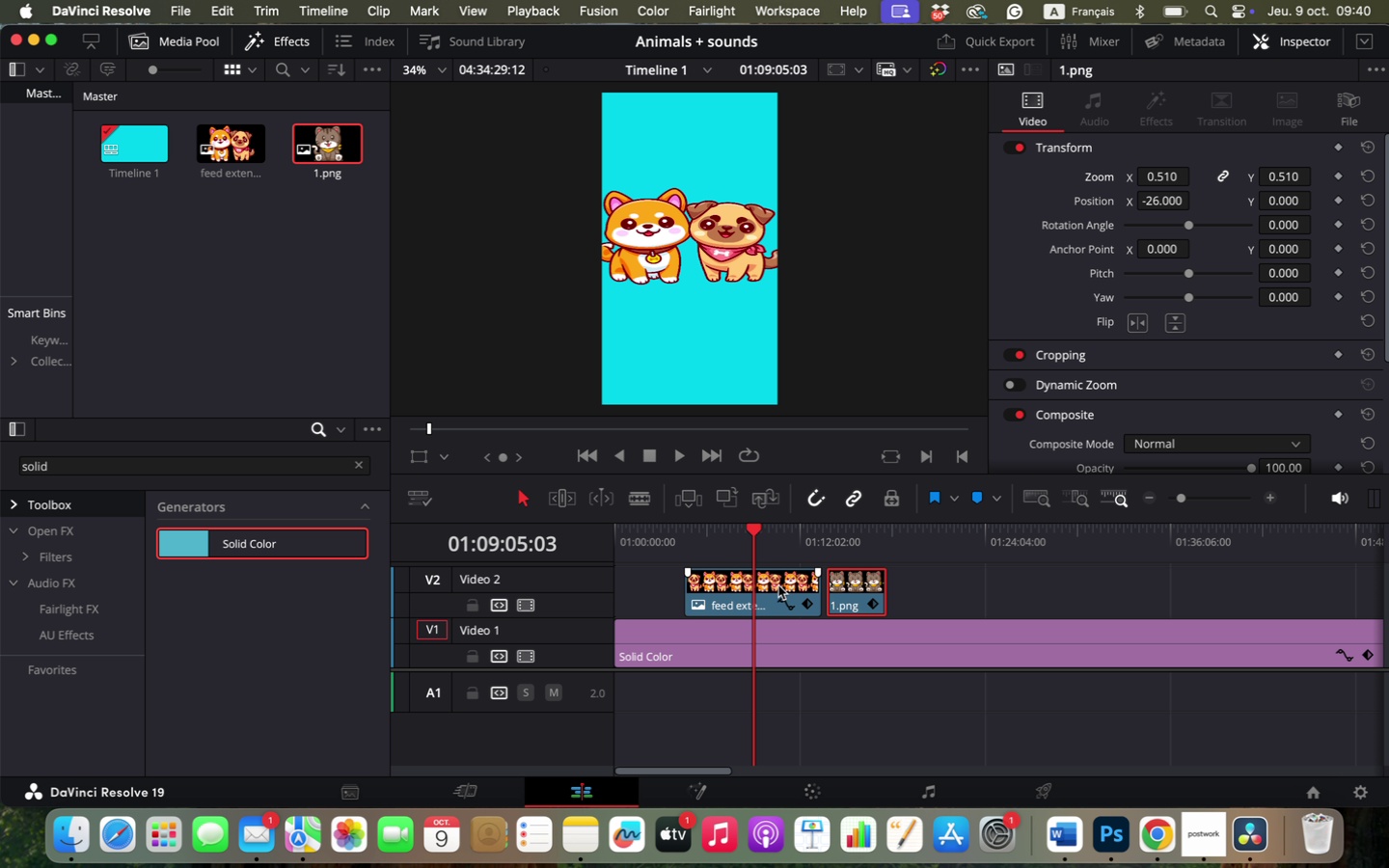 
left_click([778, 585])
 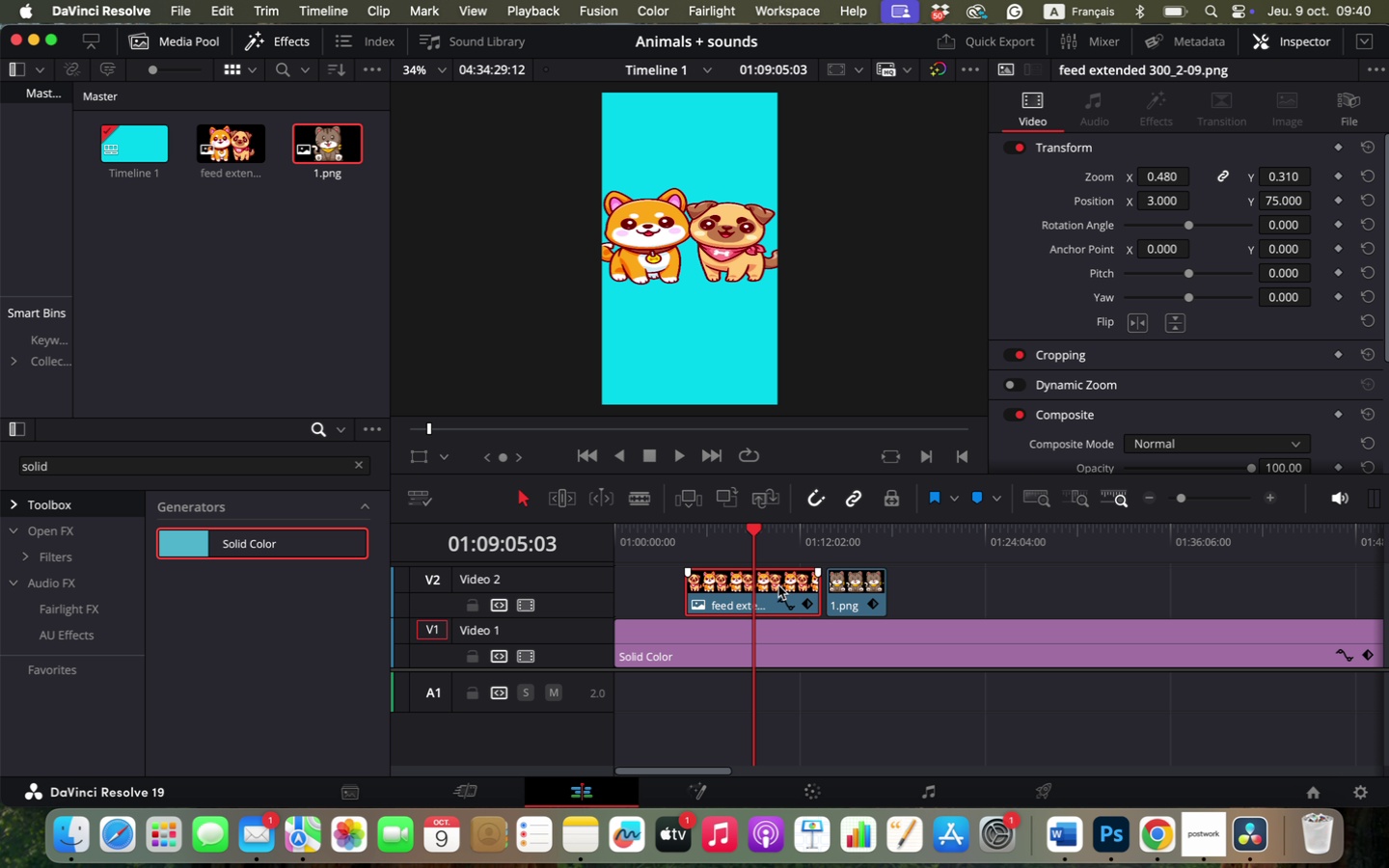 
key(Backspace)
 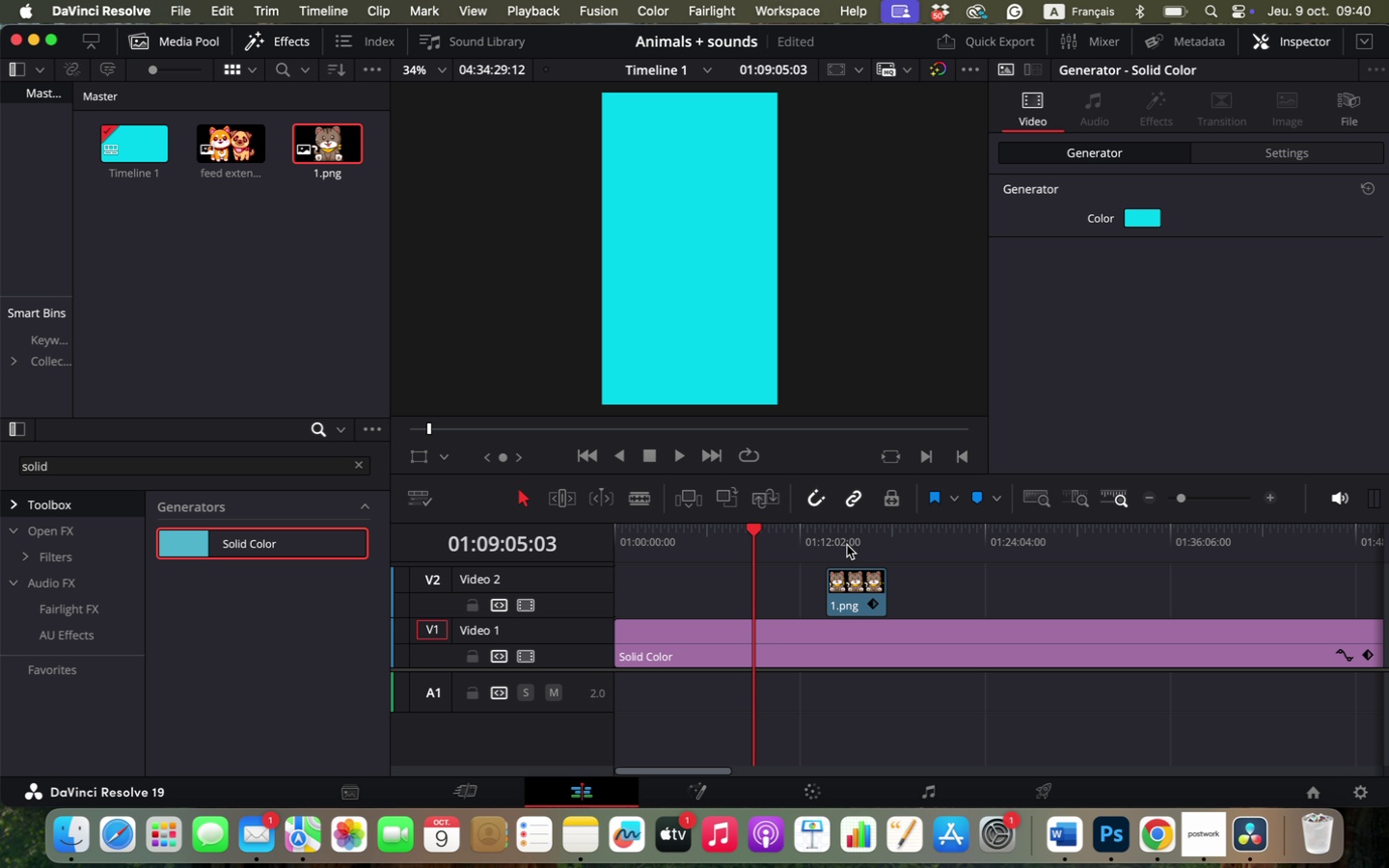 
left_click([847, 545])
 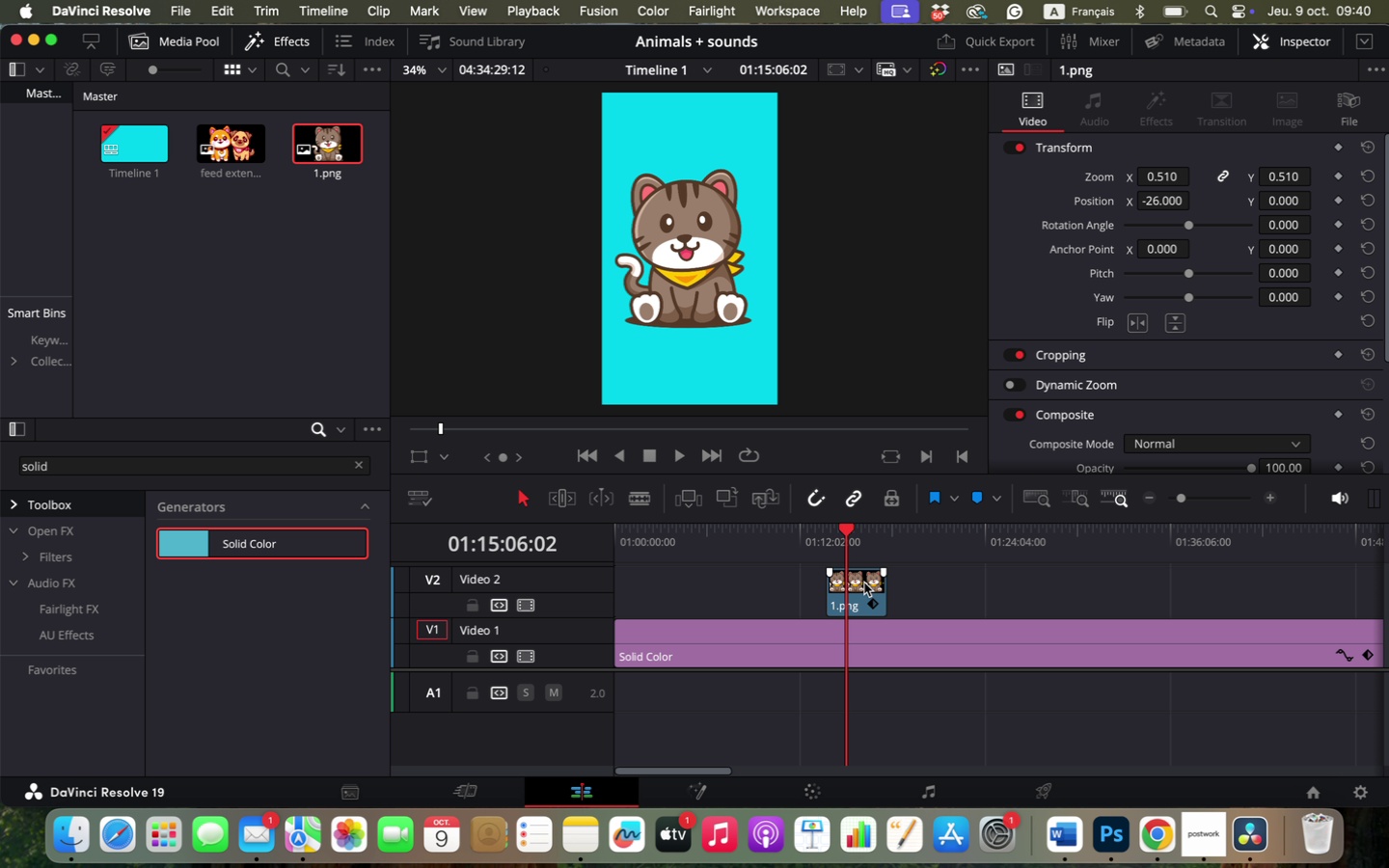 
left_click([862, 585])
 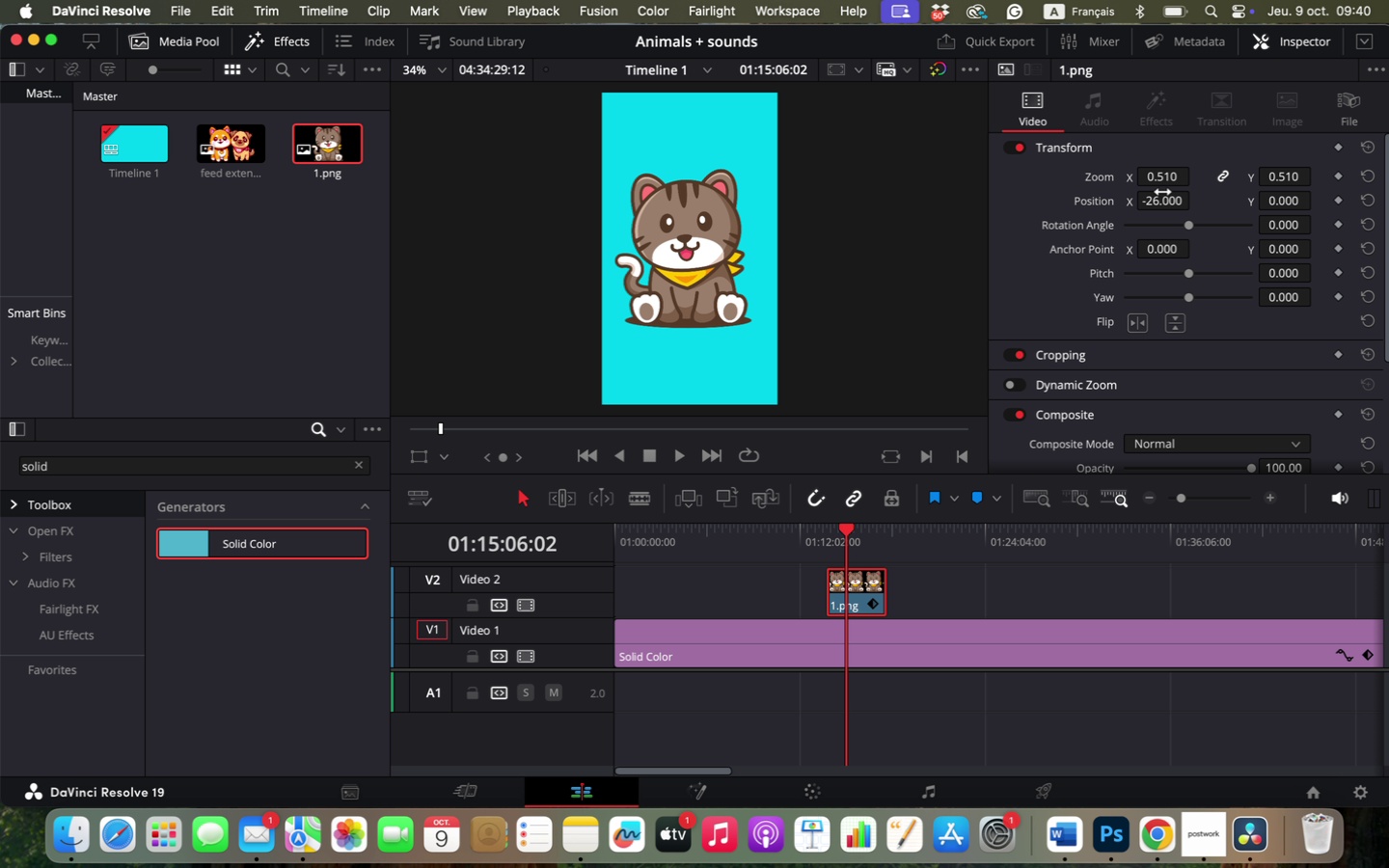 
left_click_drag(start_coordinate=[1159, 201], to_coordinate=[1169, 196])
 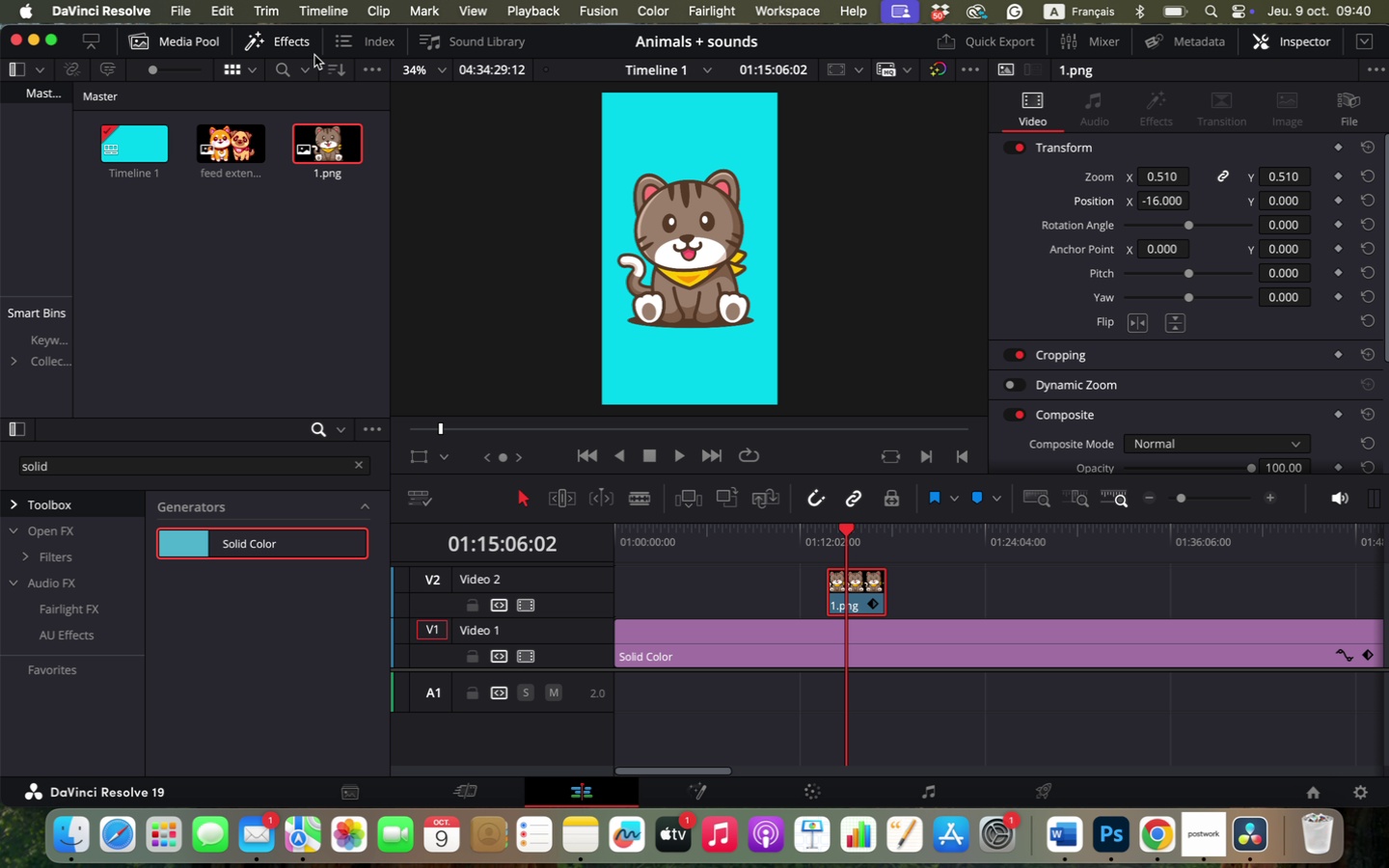 
wait(6.42)
 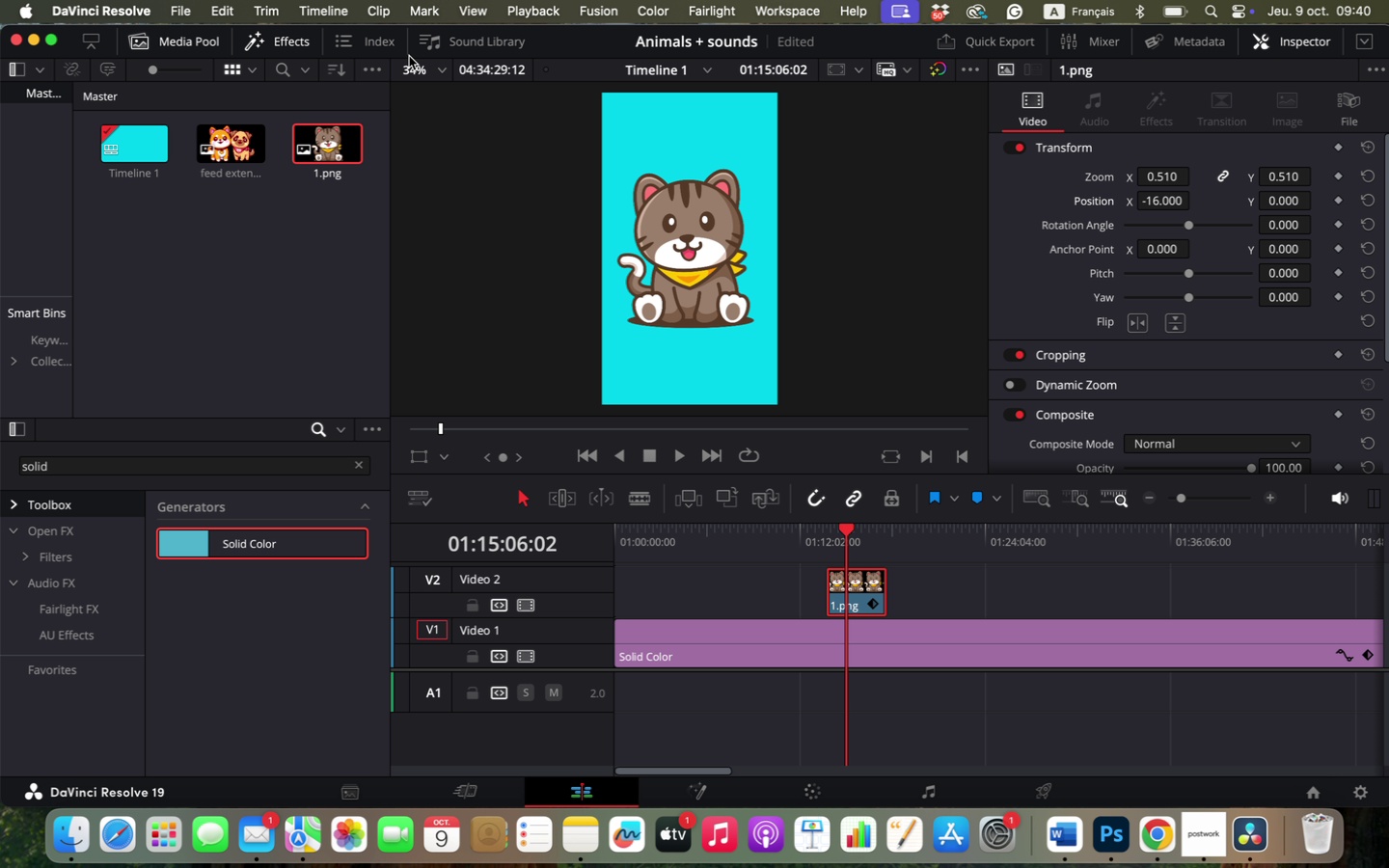 
left_click_drag(start_coordinate=[694, 253], to_coordinate=[697, 227])
 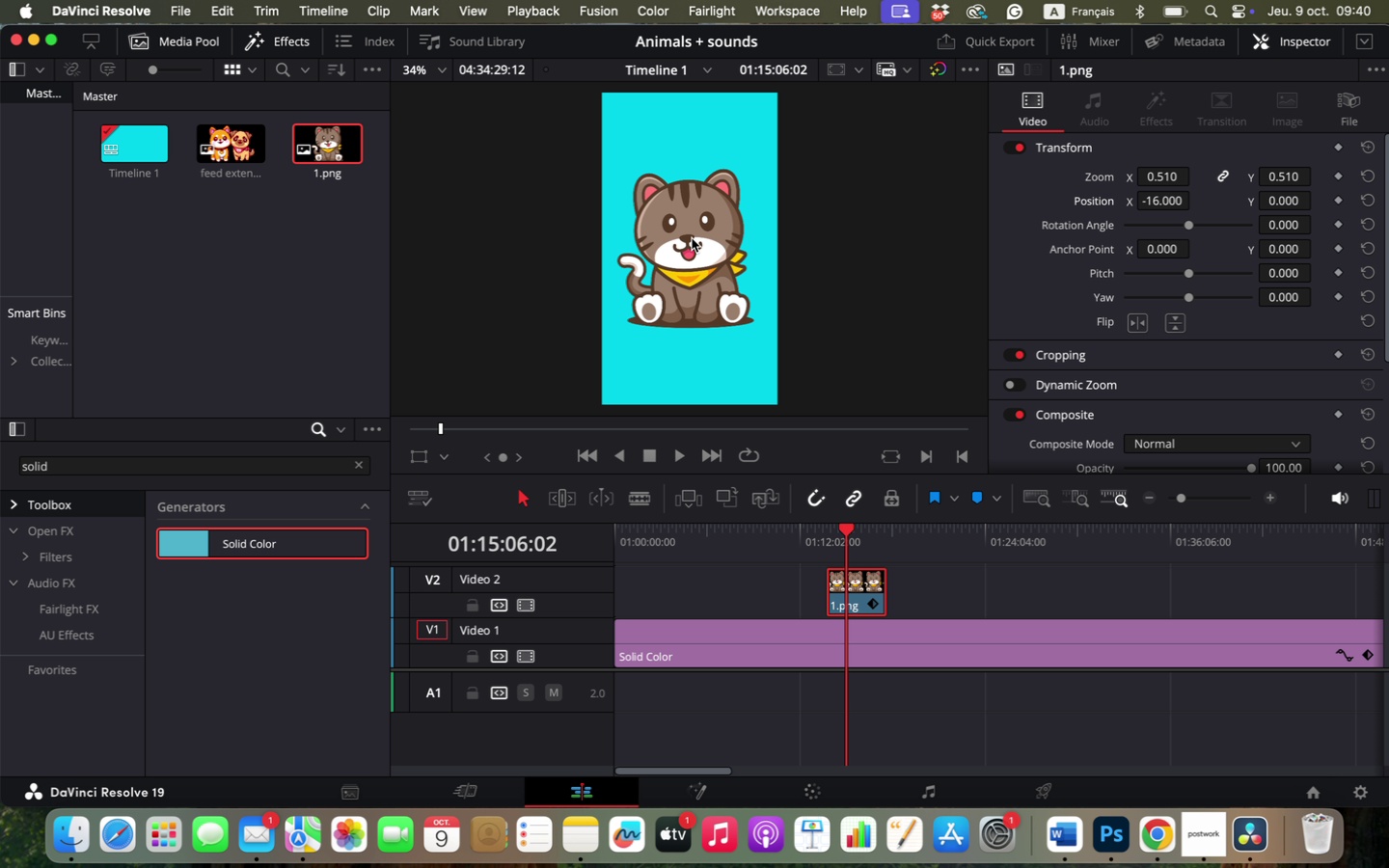 
left_click_drag(start_coordinate=[689, 241], to_coordinate=[689, 209])
 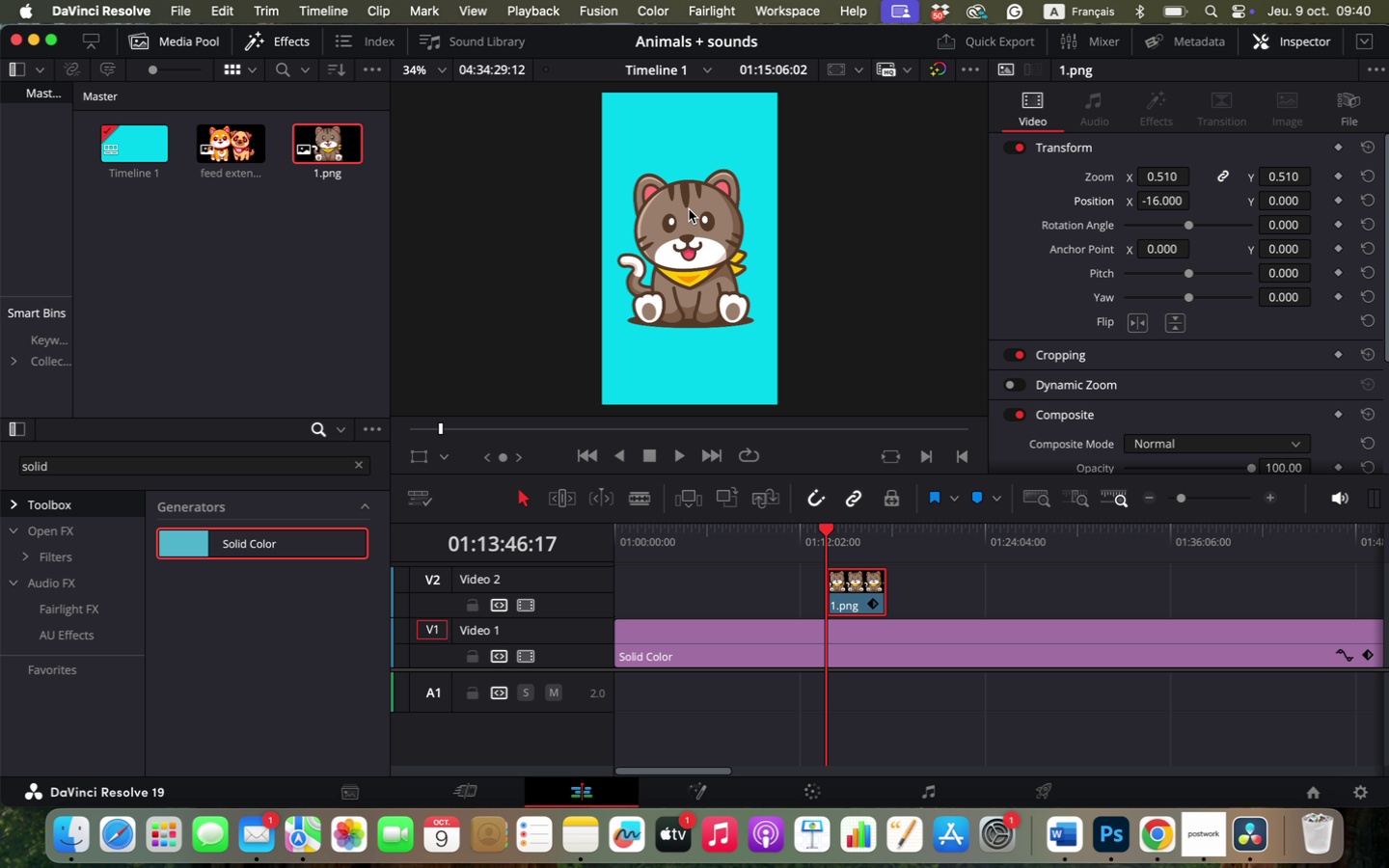 
hold_key(key=ArrowUp, duration=0.38)
 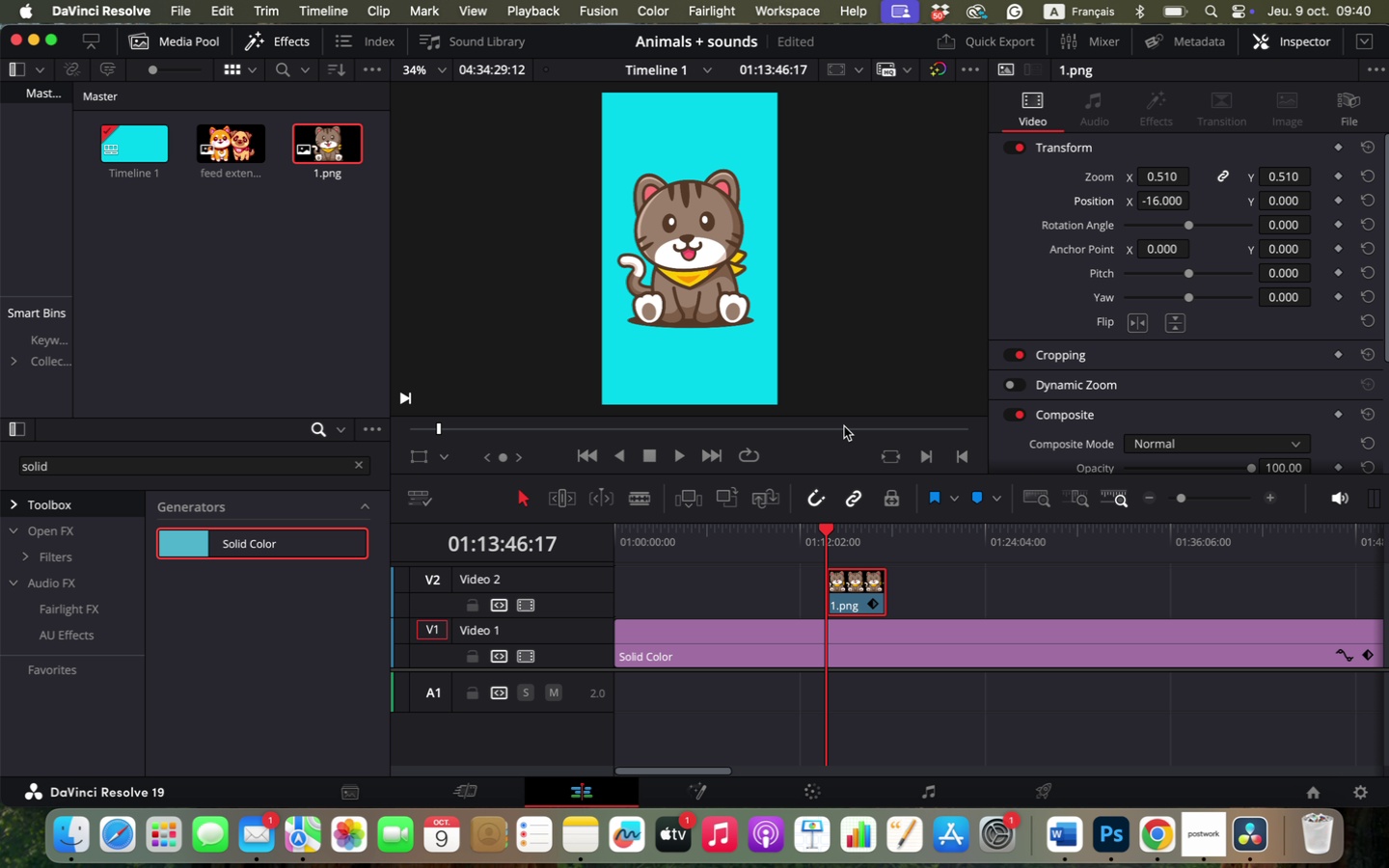 
hold_key(key=ArrowUp, duration=0.36)
 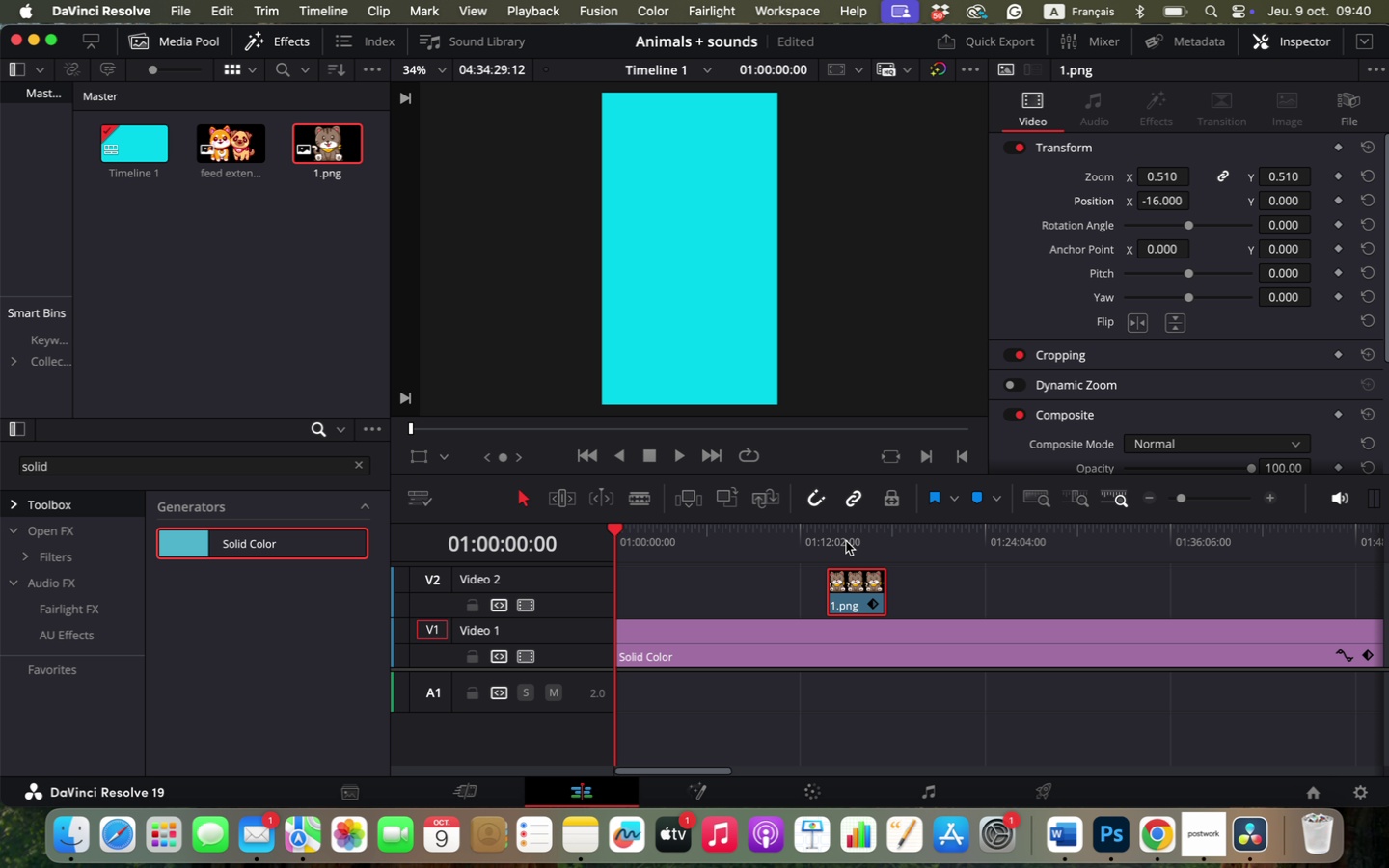 
left_click([846, 550])
 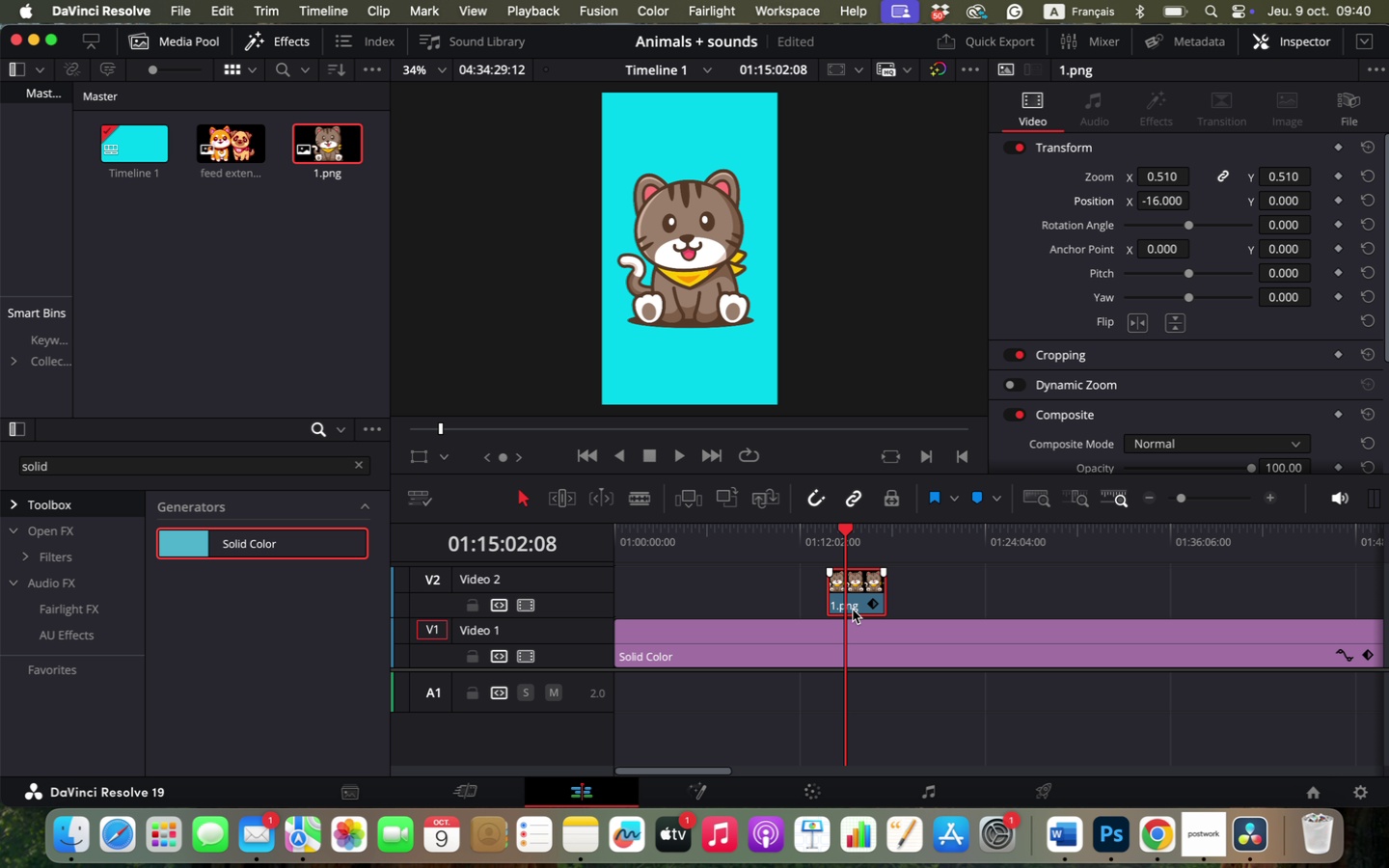 
left_click([853, 610])
 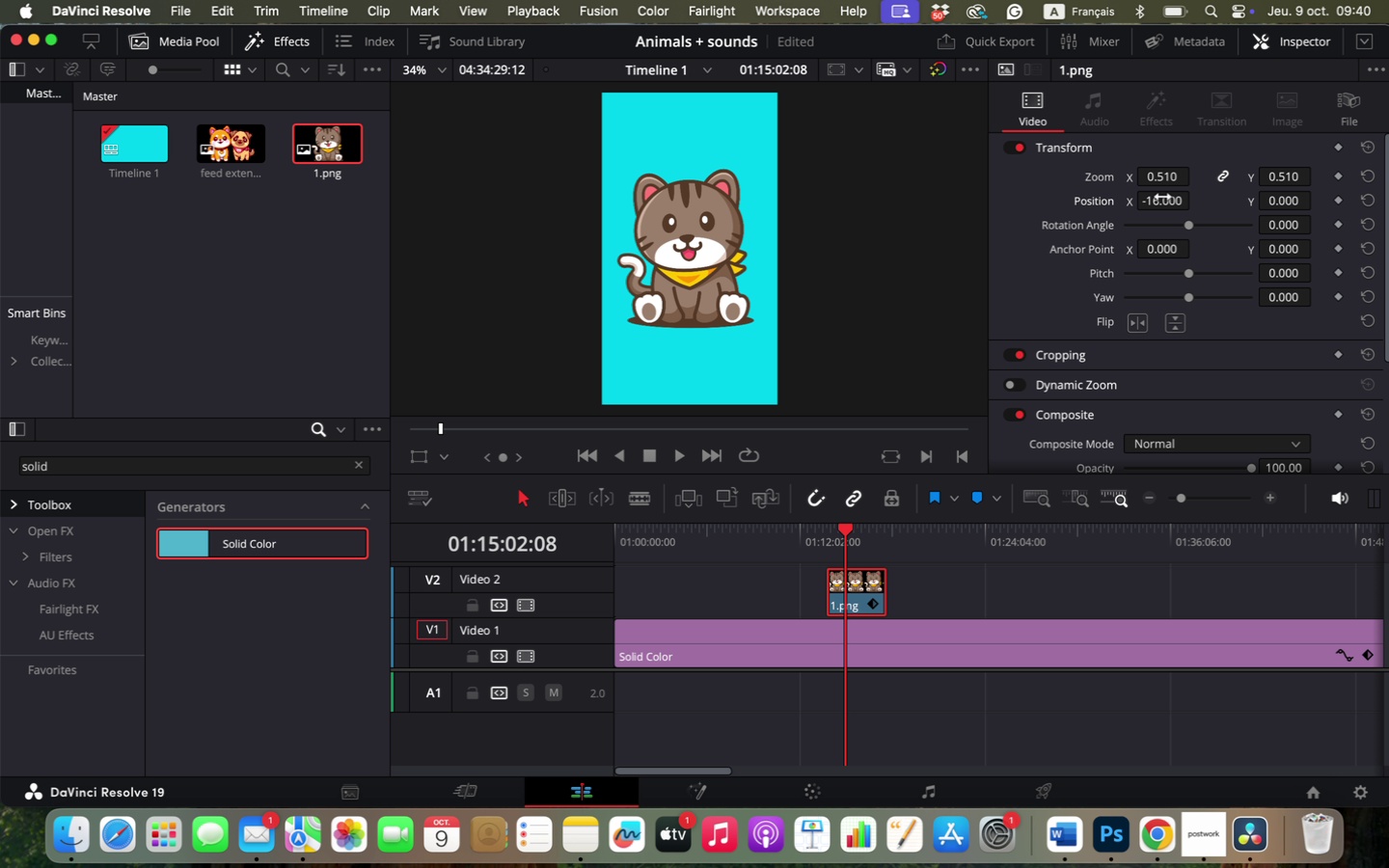 
left_click_drag(start_coordinate=[1162, 199], to_coordinate=[1170, 197])
 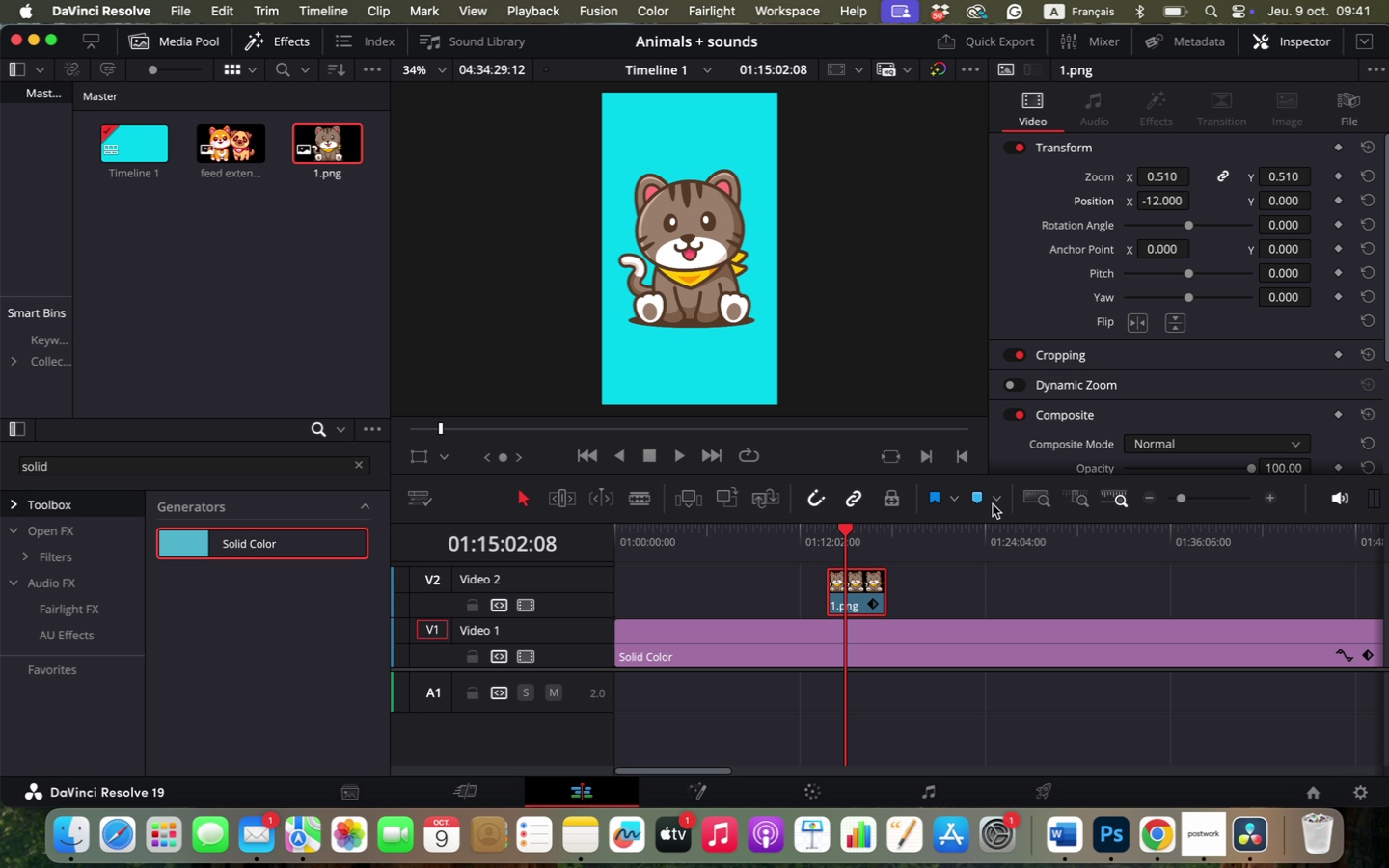 
wait(13.24)
 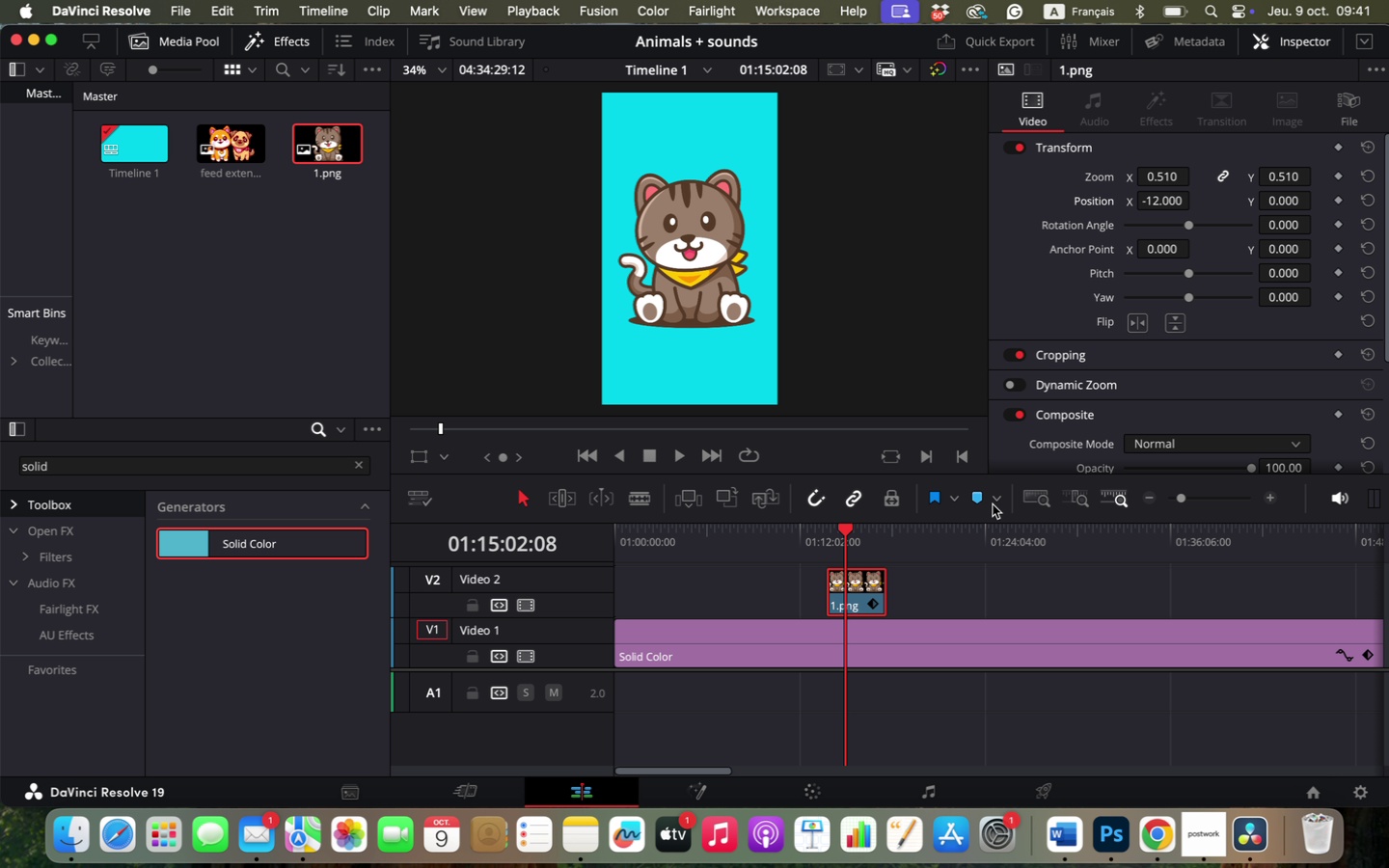 
left_click_drag(start_coordinate=[1277, 201], to_coordinate=[856, 450])
 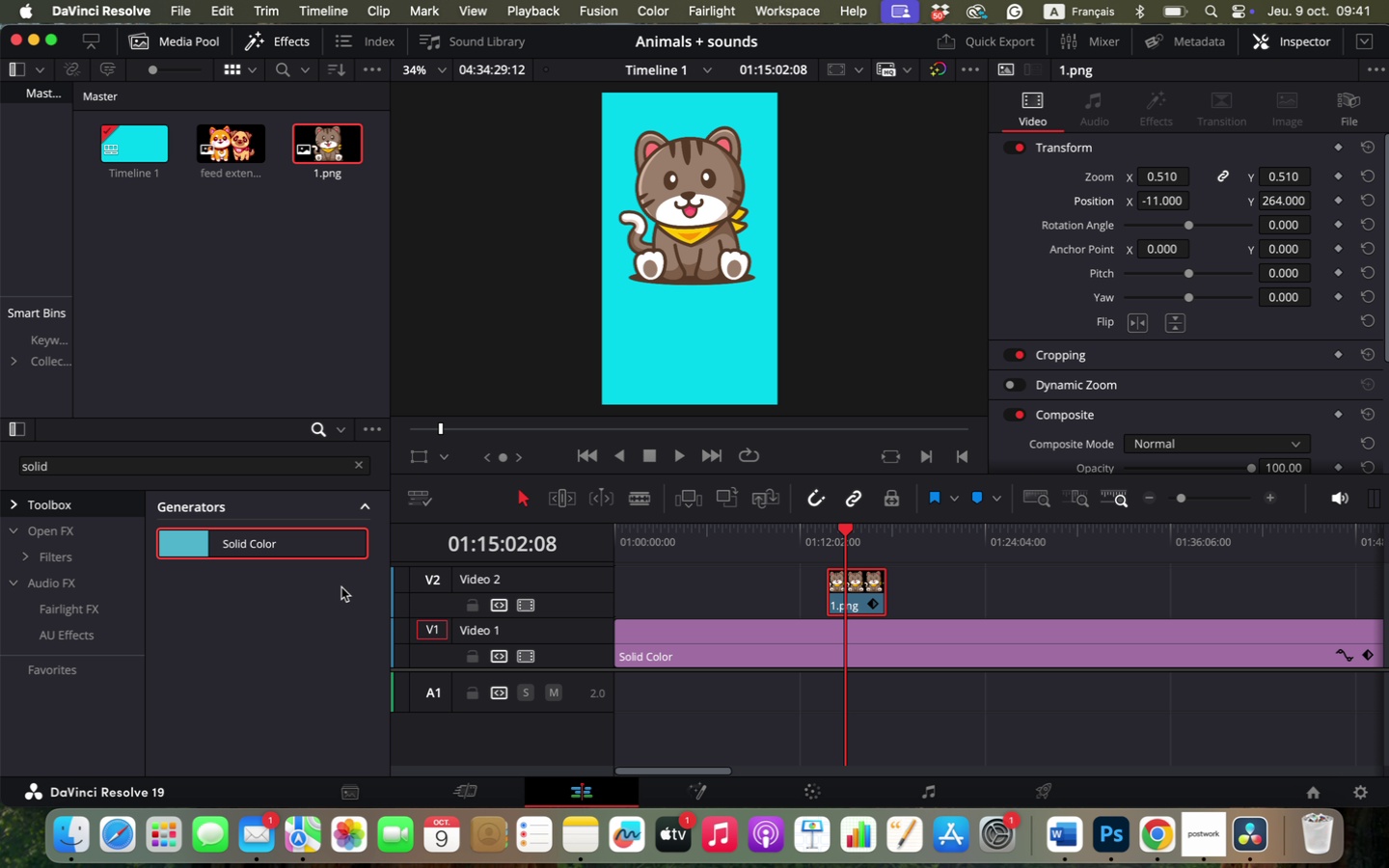 
left_click([71, 829])
 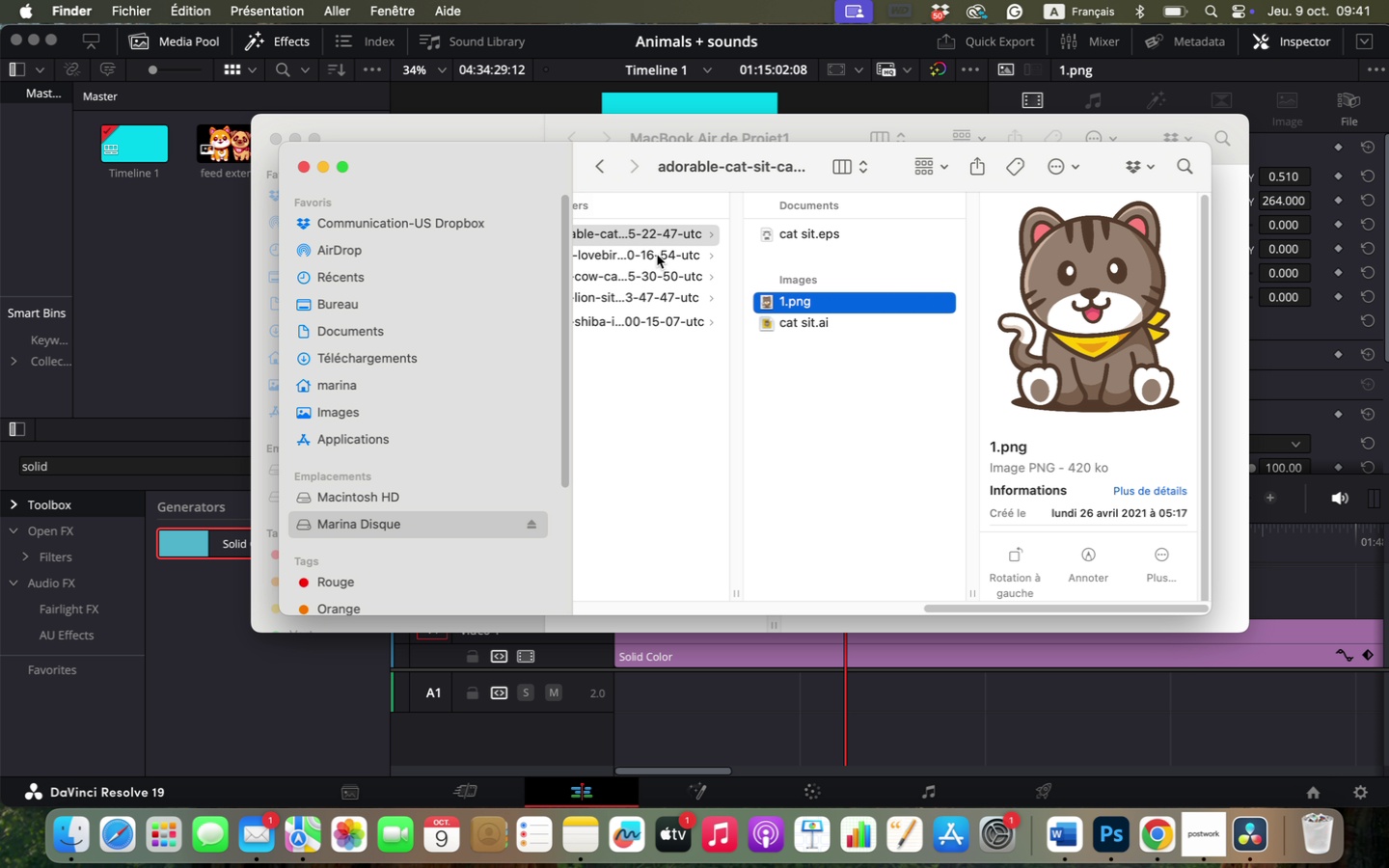 
left_click([660, 247])
 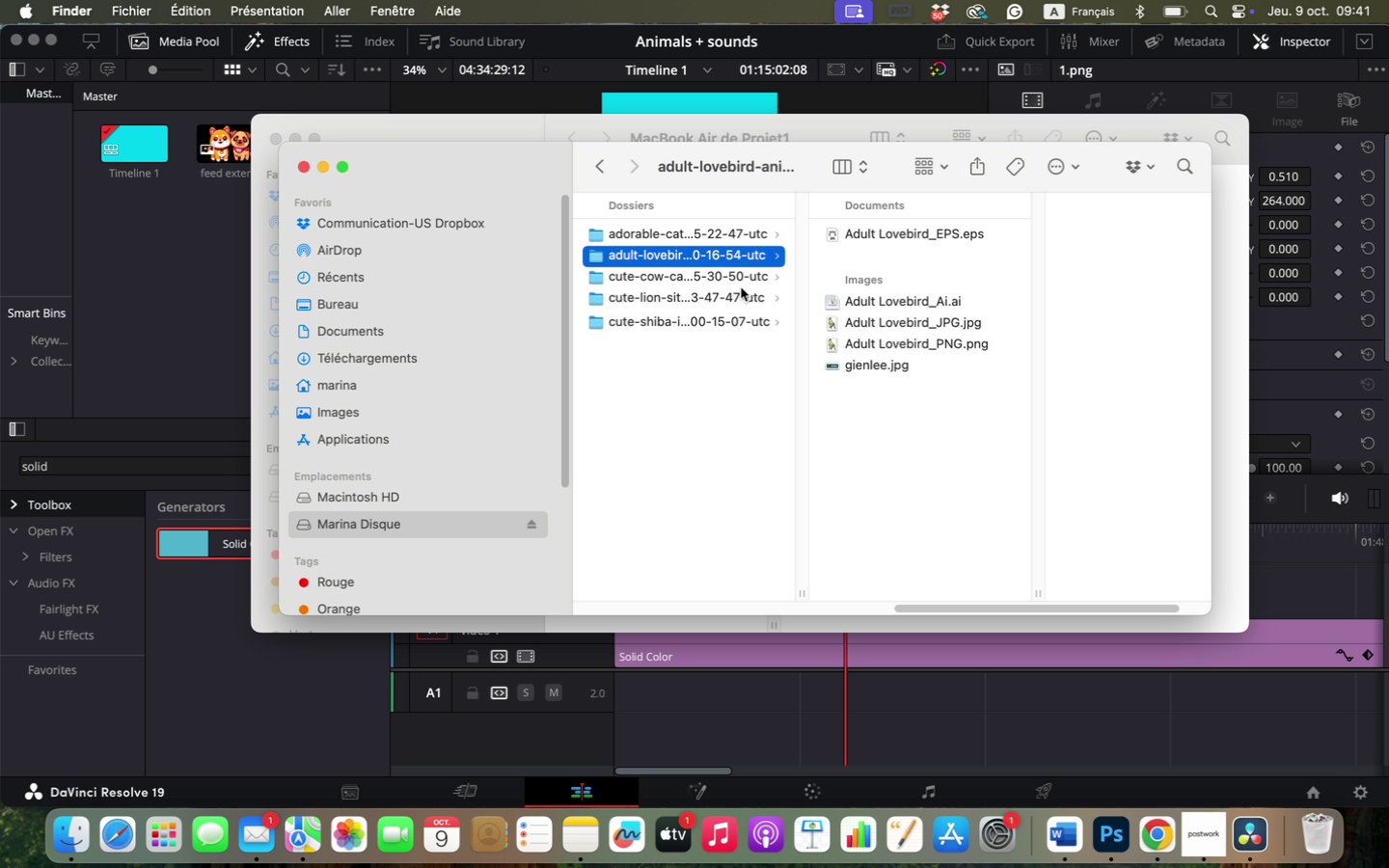 
left_click([728, 274])
 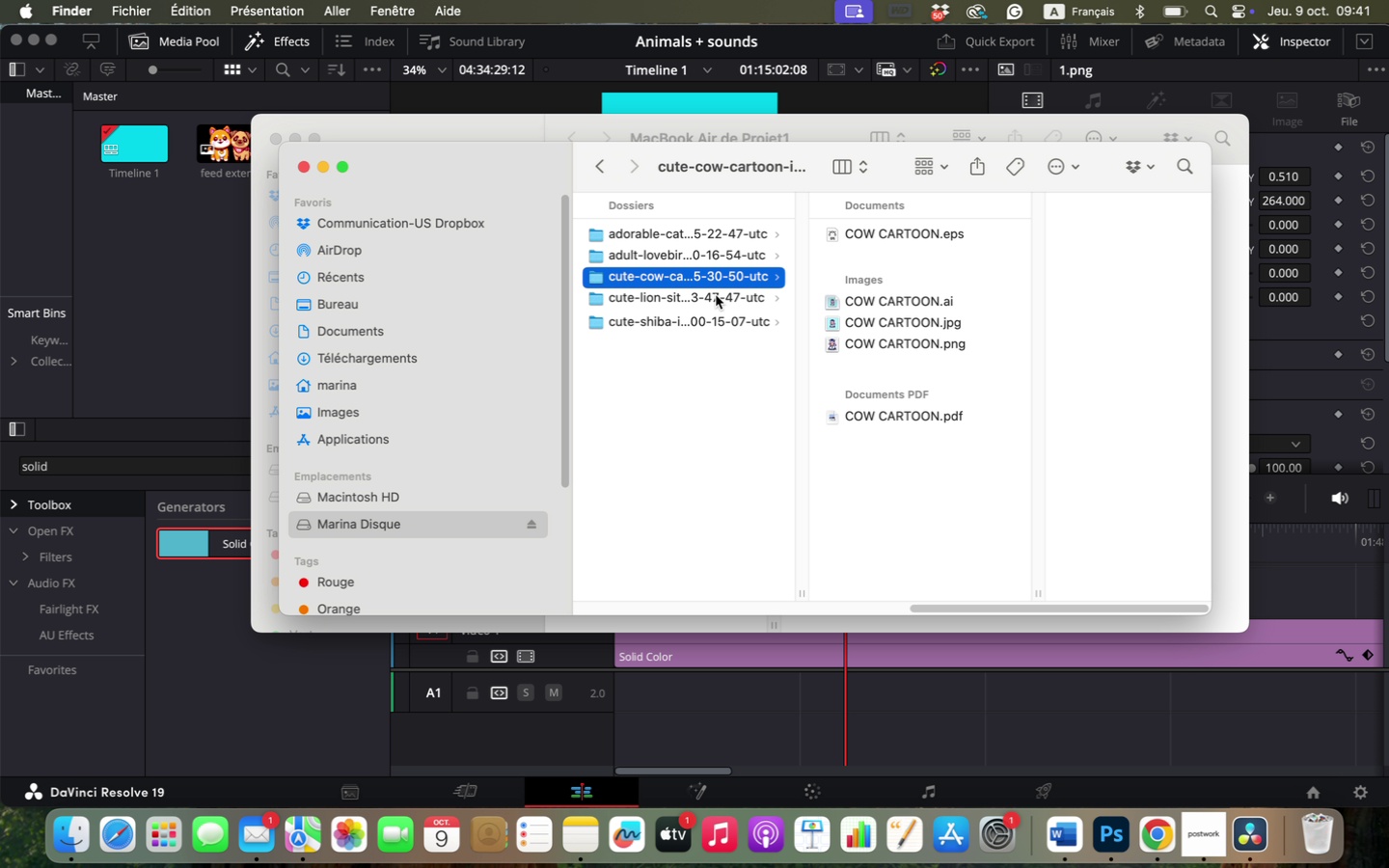 
left_click([712, 323])
 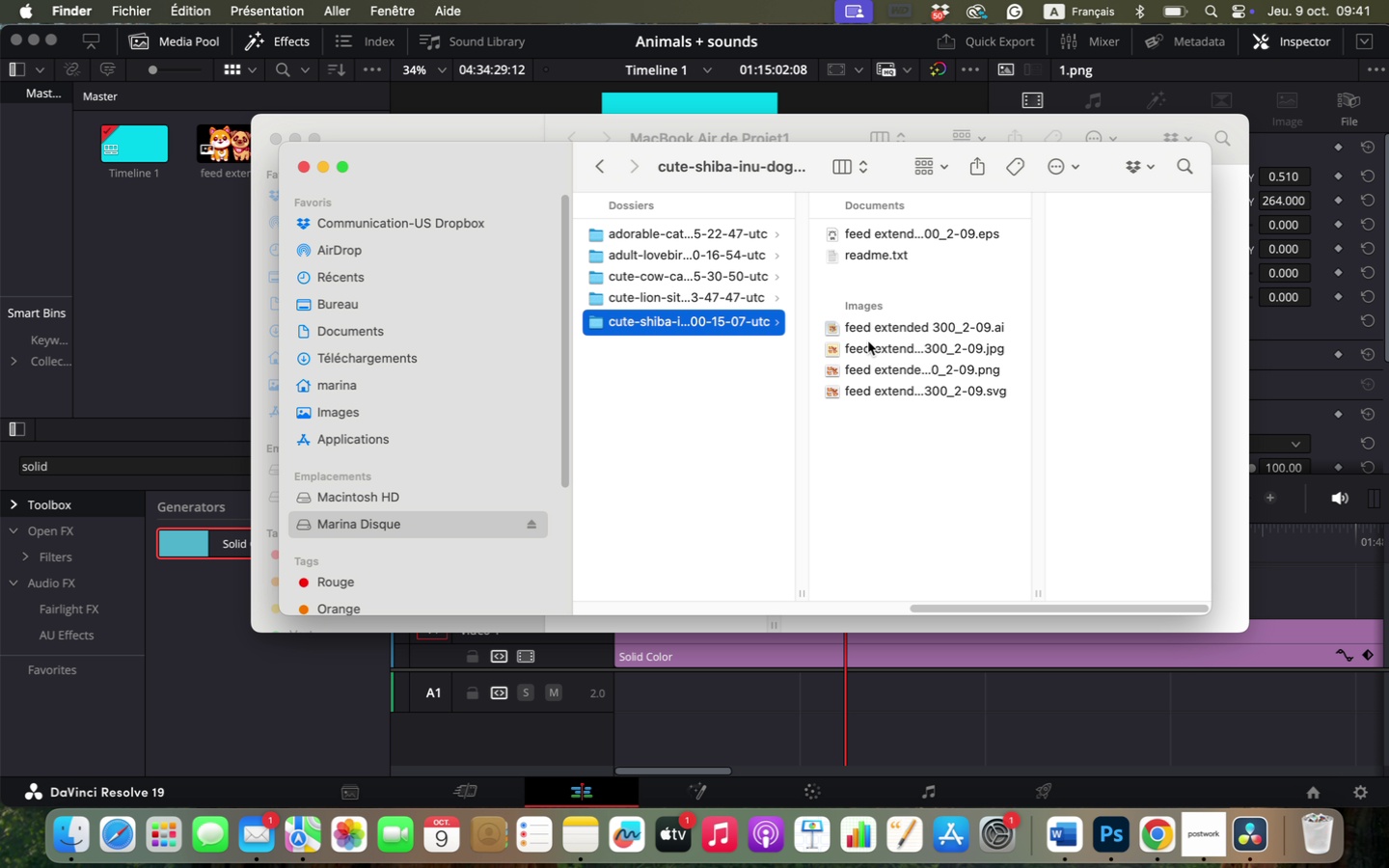 
left_click([868, 341])
 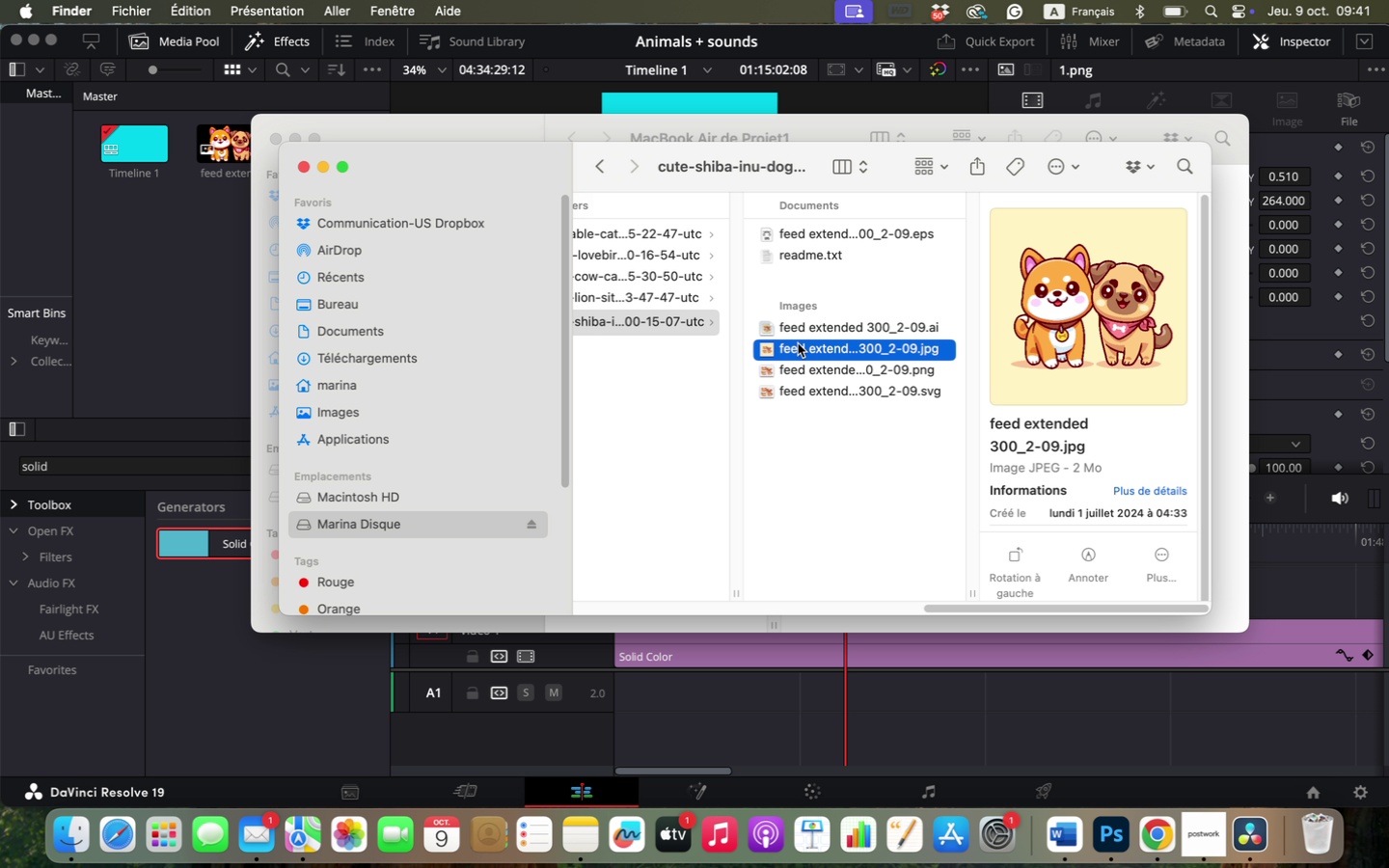 
left_click([793, 366])
 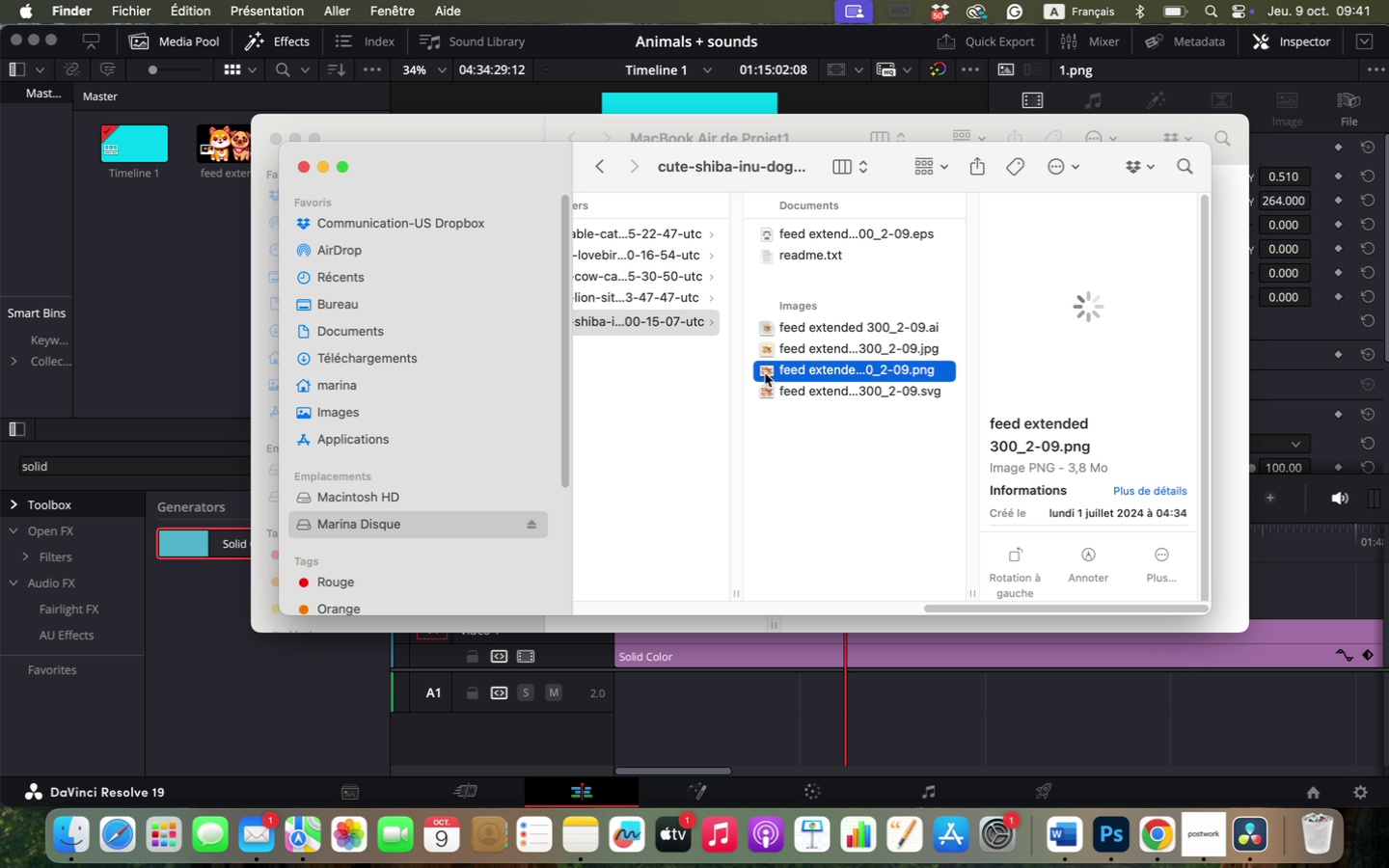 
left_click_drag(start_coordinate=[765, 373], to_coordinate=[926, 594])
 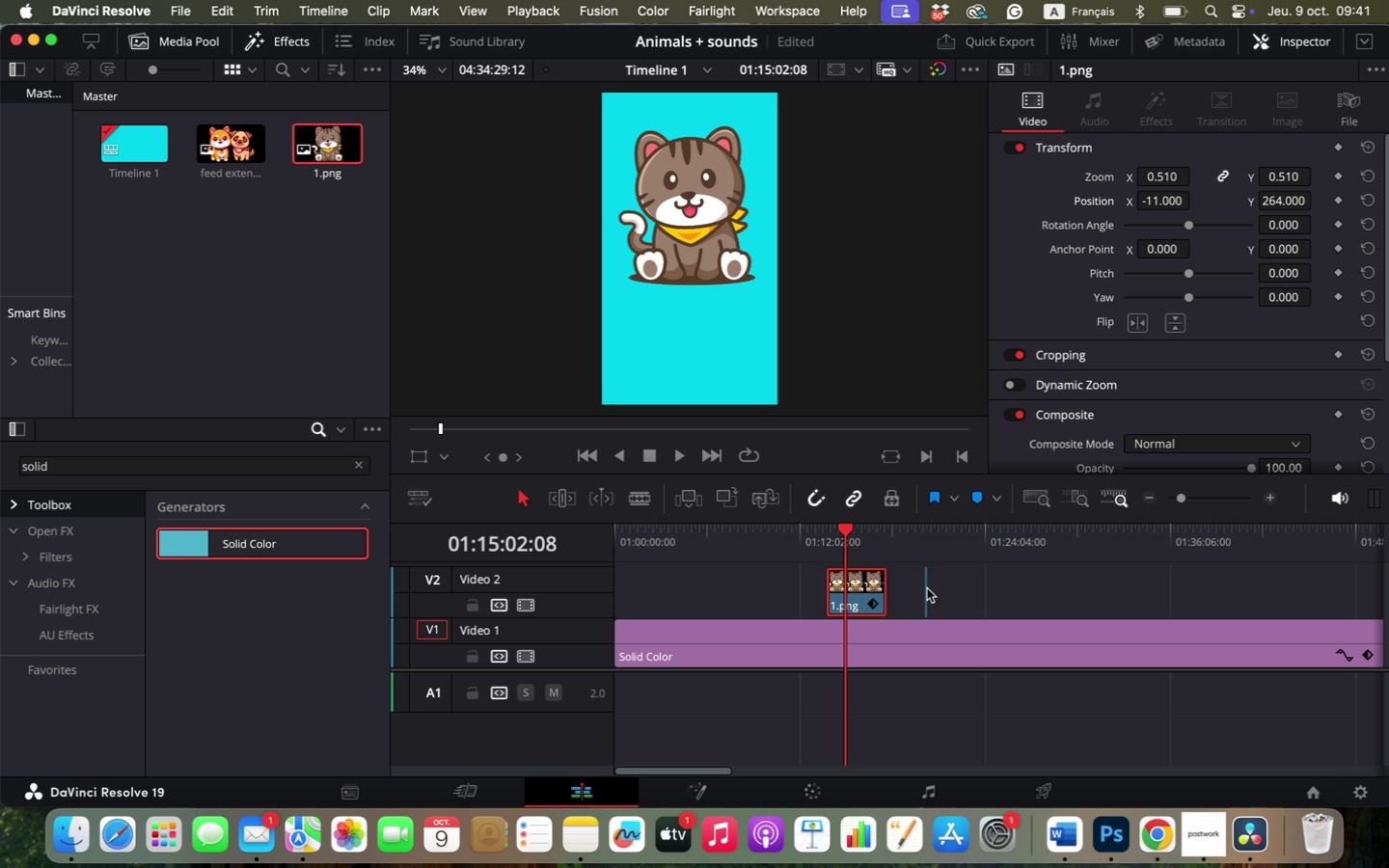 
left_click([927, 588])
 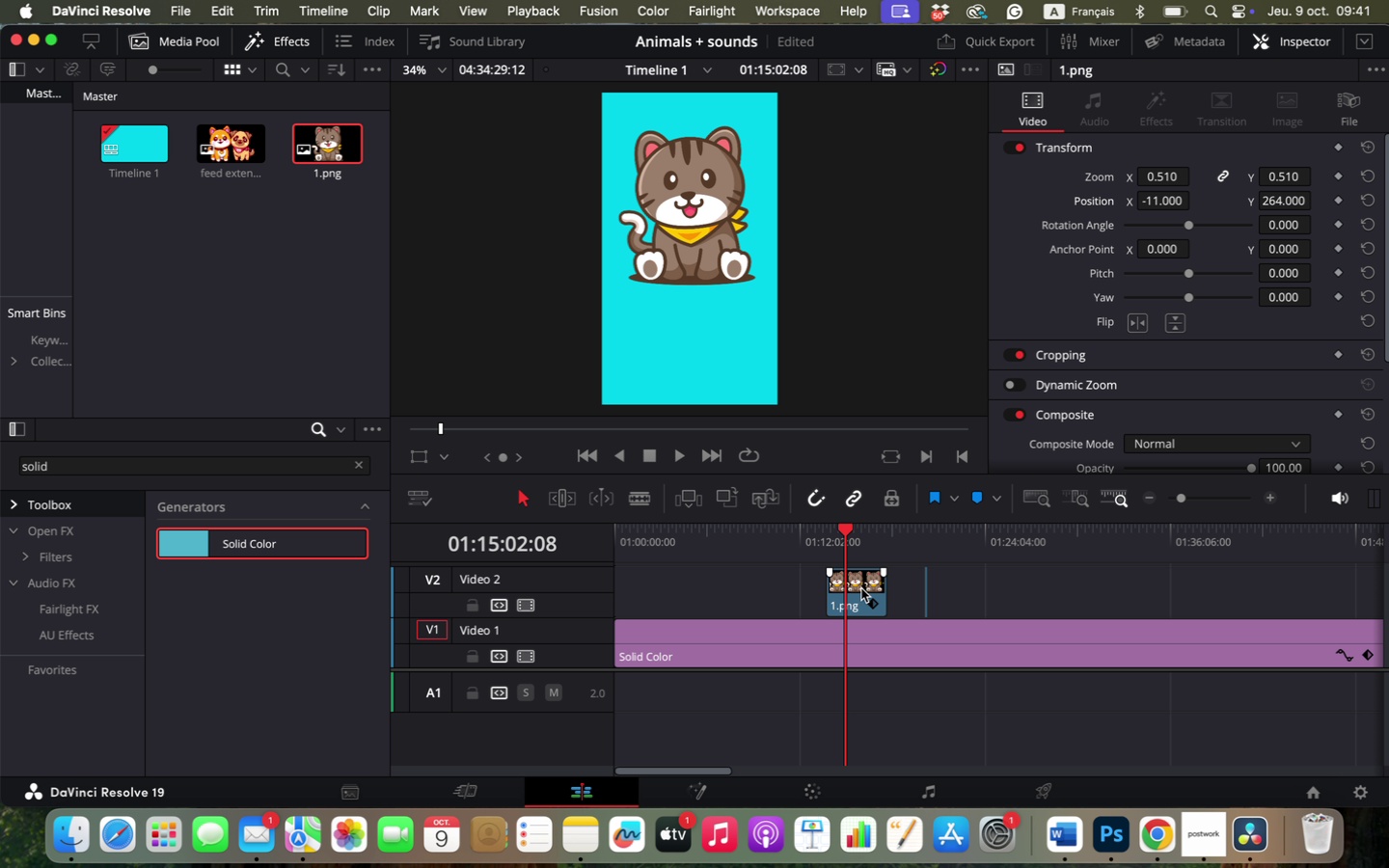 
left_click([861, 588])
 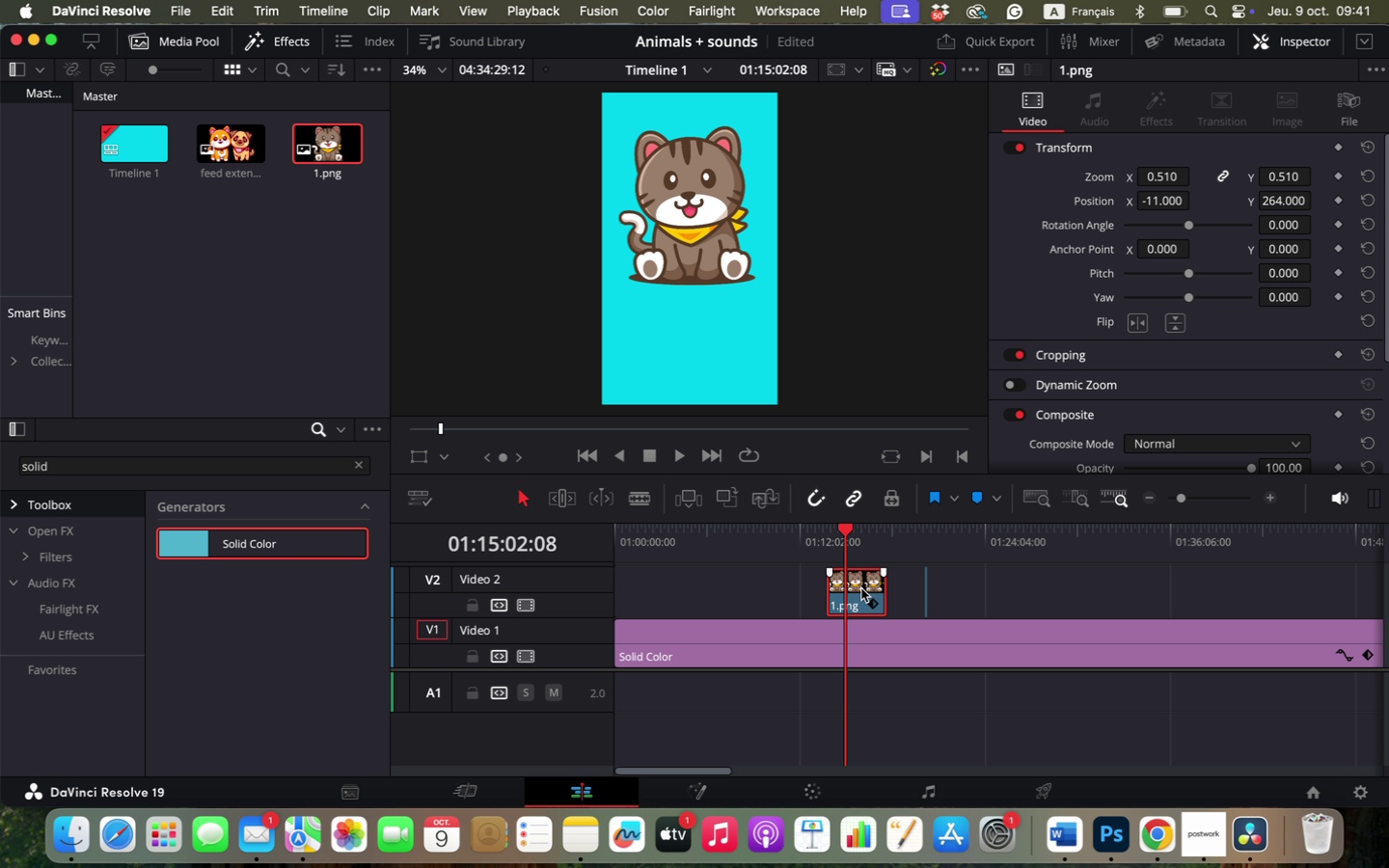 
right_click([861, 588])
 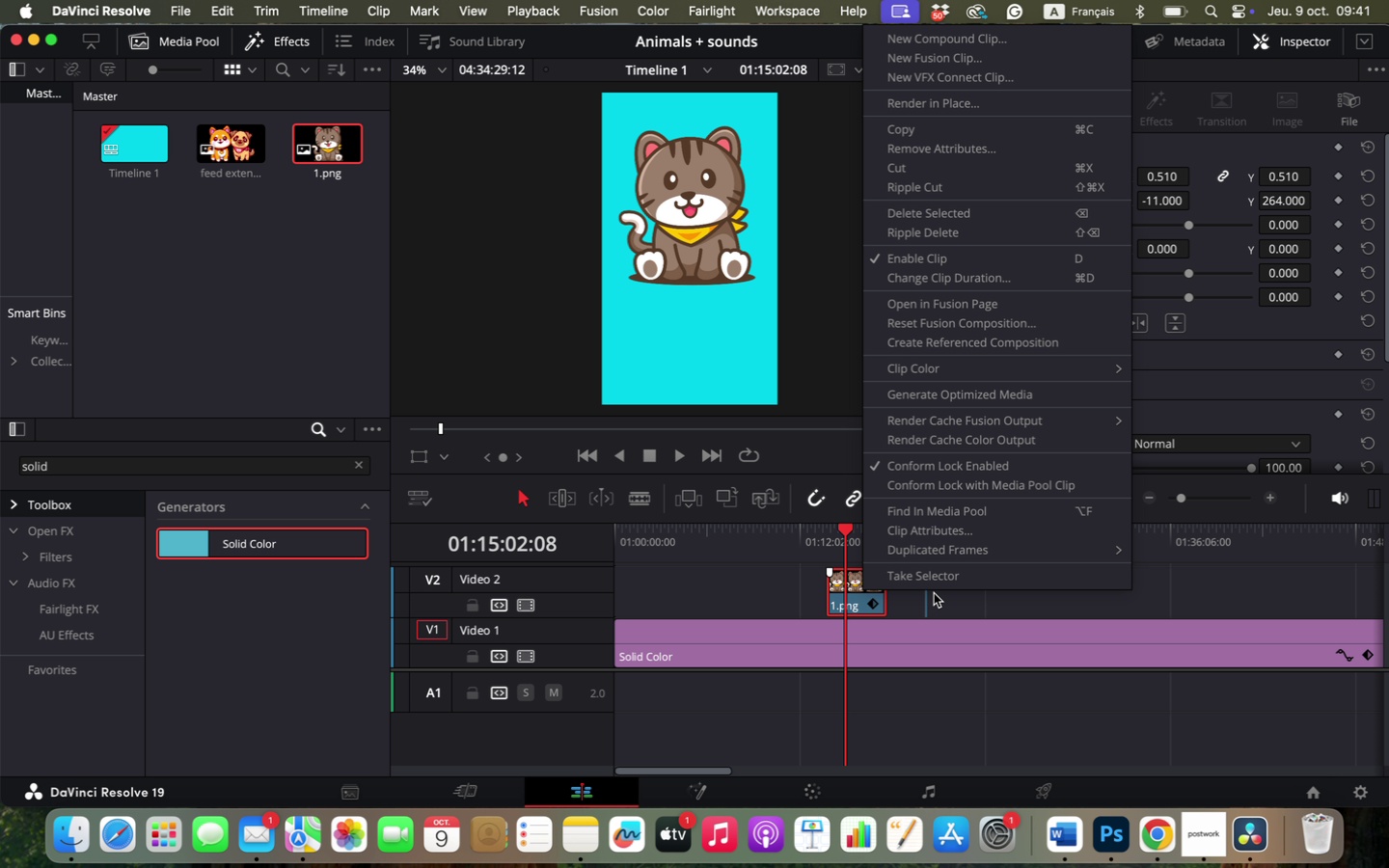 
left_click([923, 601])
 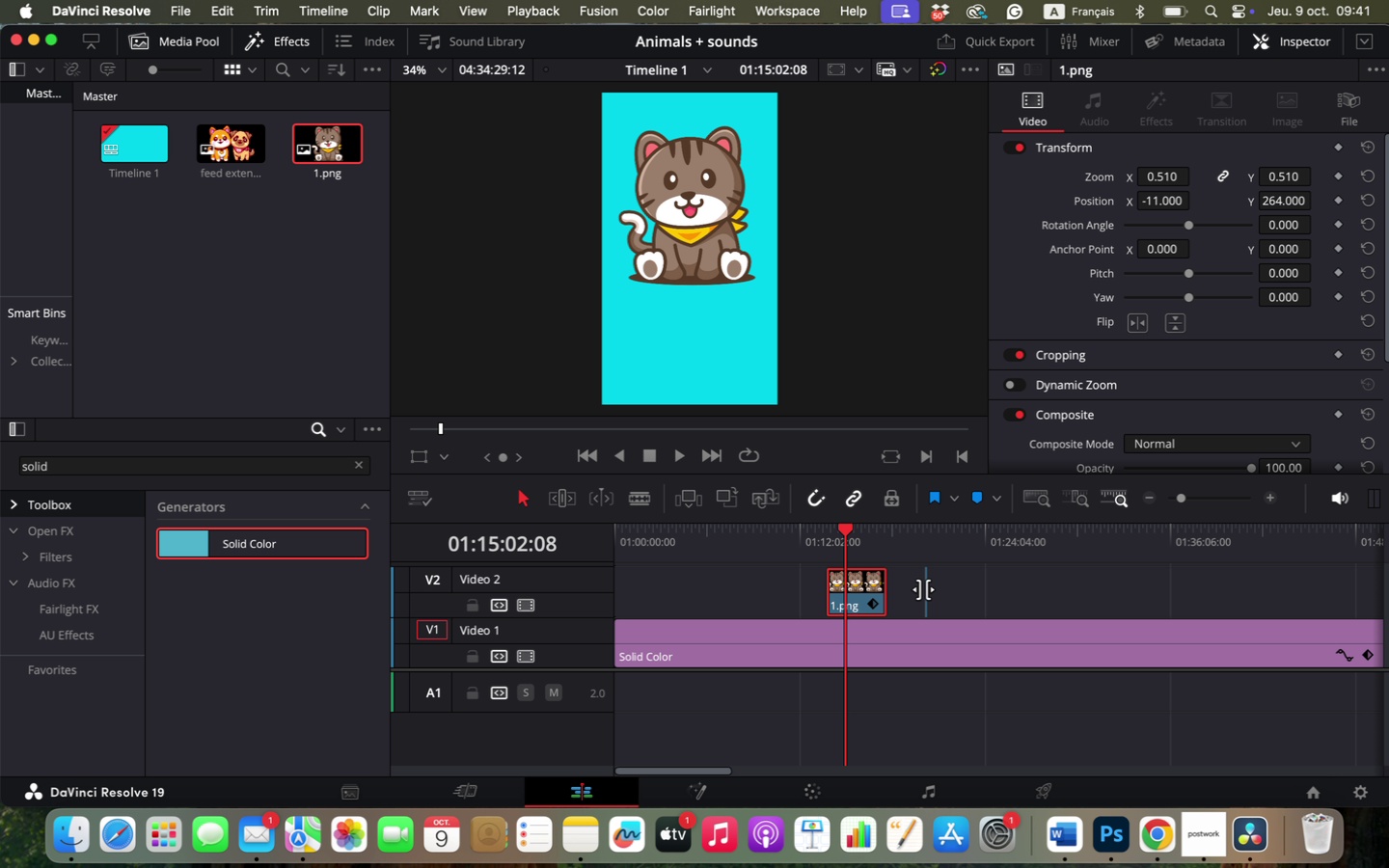 
left_click_drag(start_coordinate=[923, 589], to_coordinate=[906, 603])
 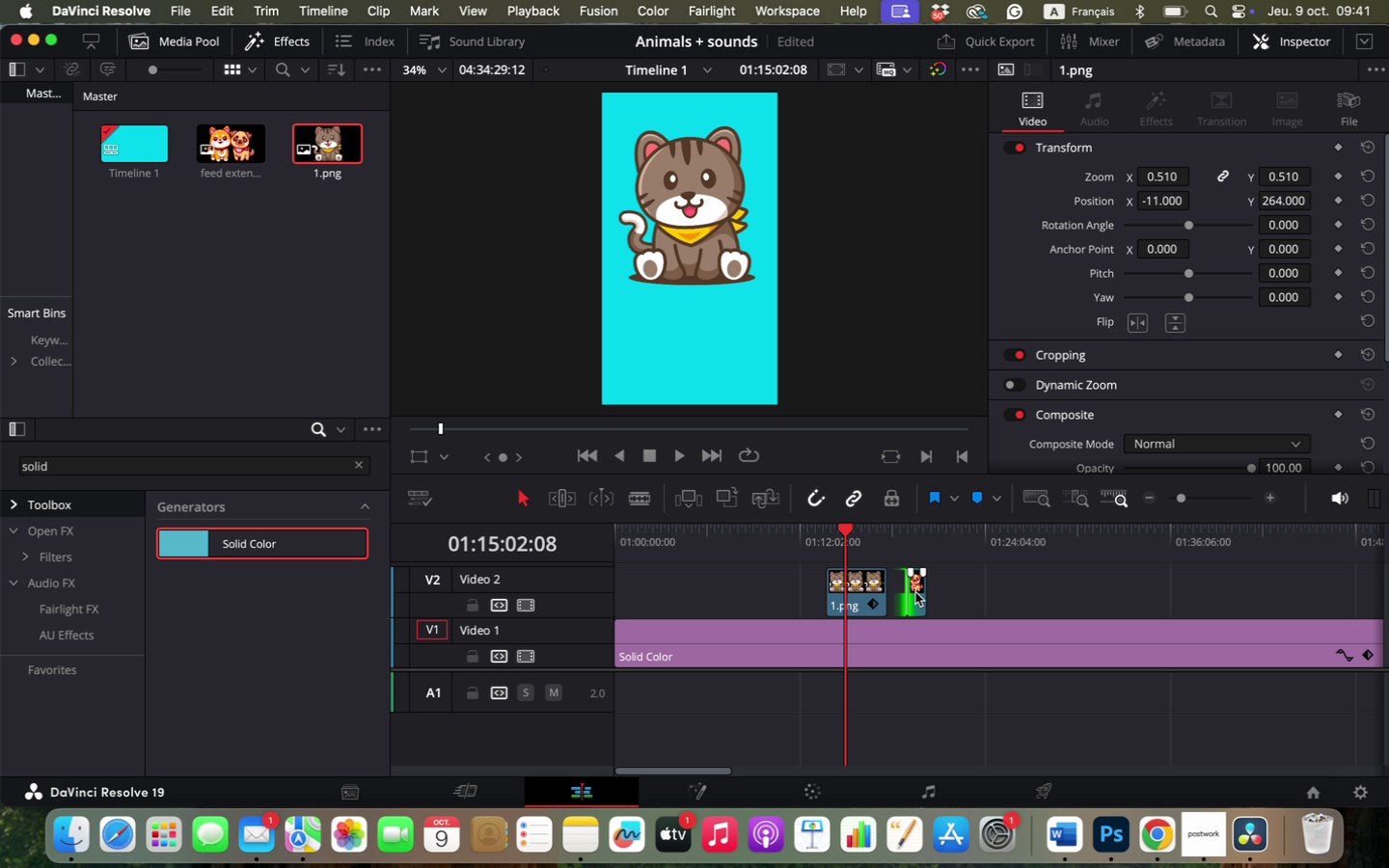 
left_click_drag(start_coordinate=[915, 592], to_coordinate=[963, 590])
 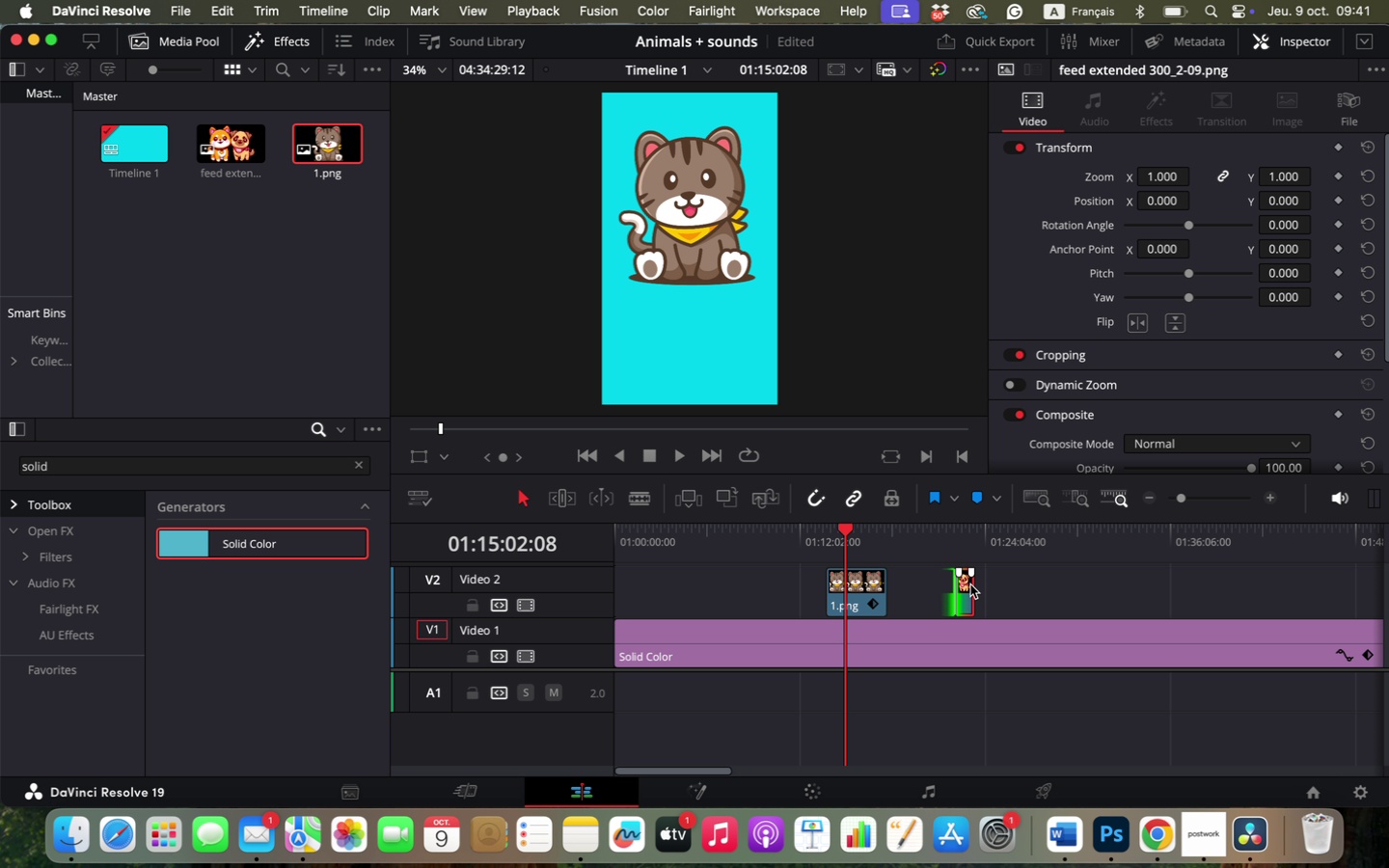 
left_click([969, 584])
 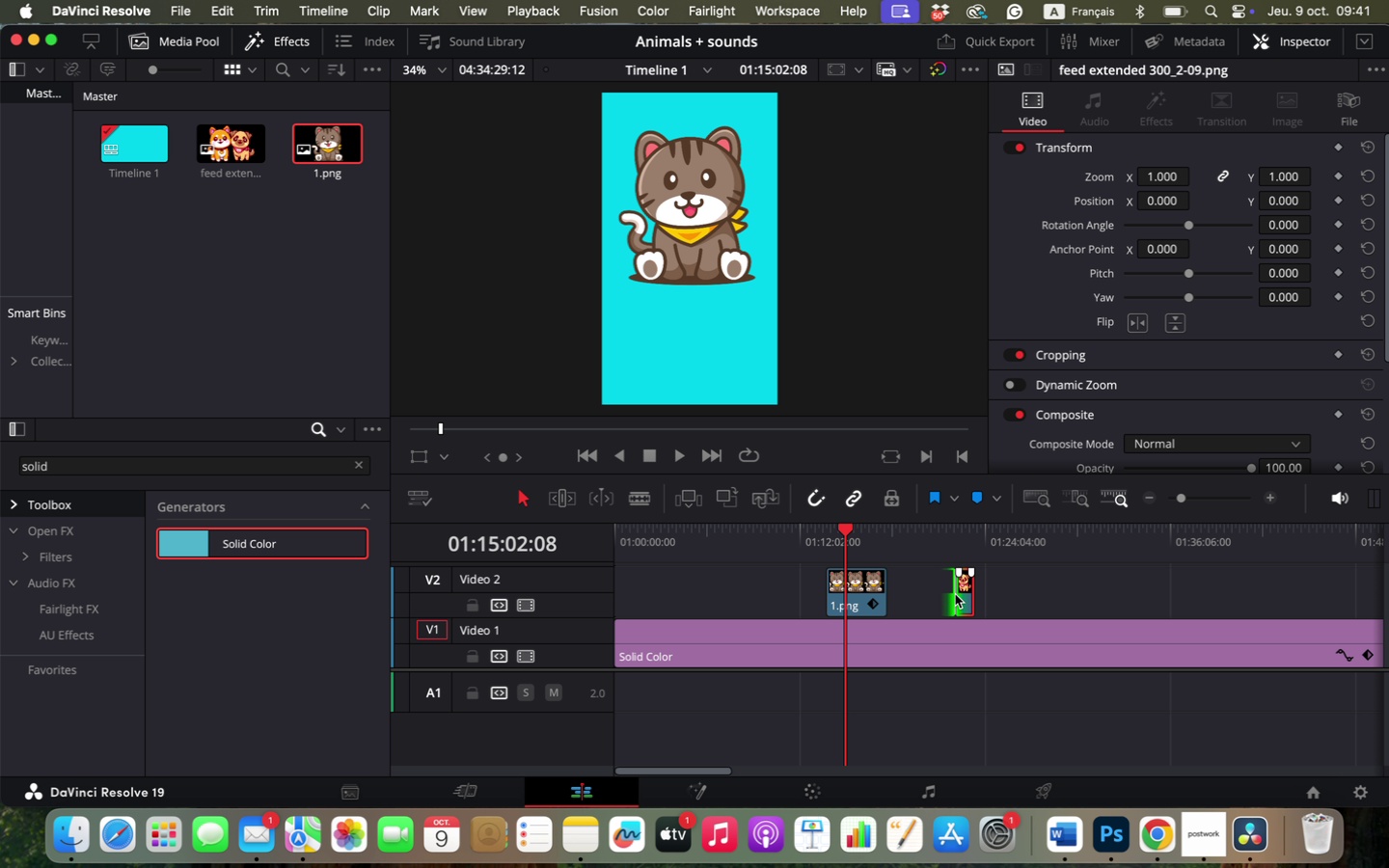 
left_click_drag(start_coordinate=[951, 593], to_coordinate=[902, 595])
 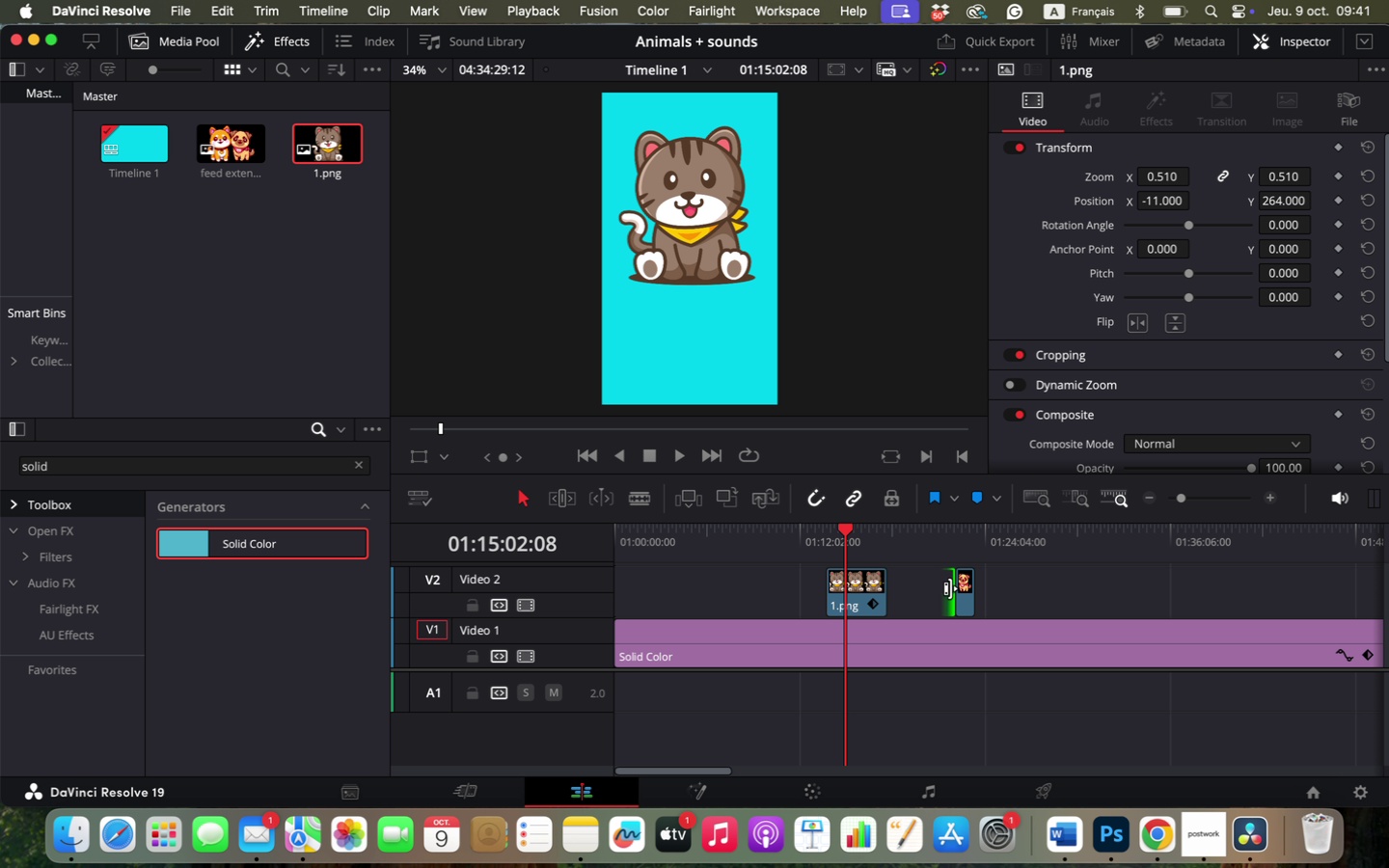 
left_click_drag(start_coordinate=[952, 589], to_coordinate=[906, 590])
 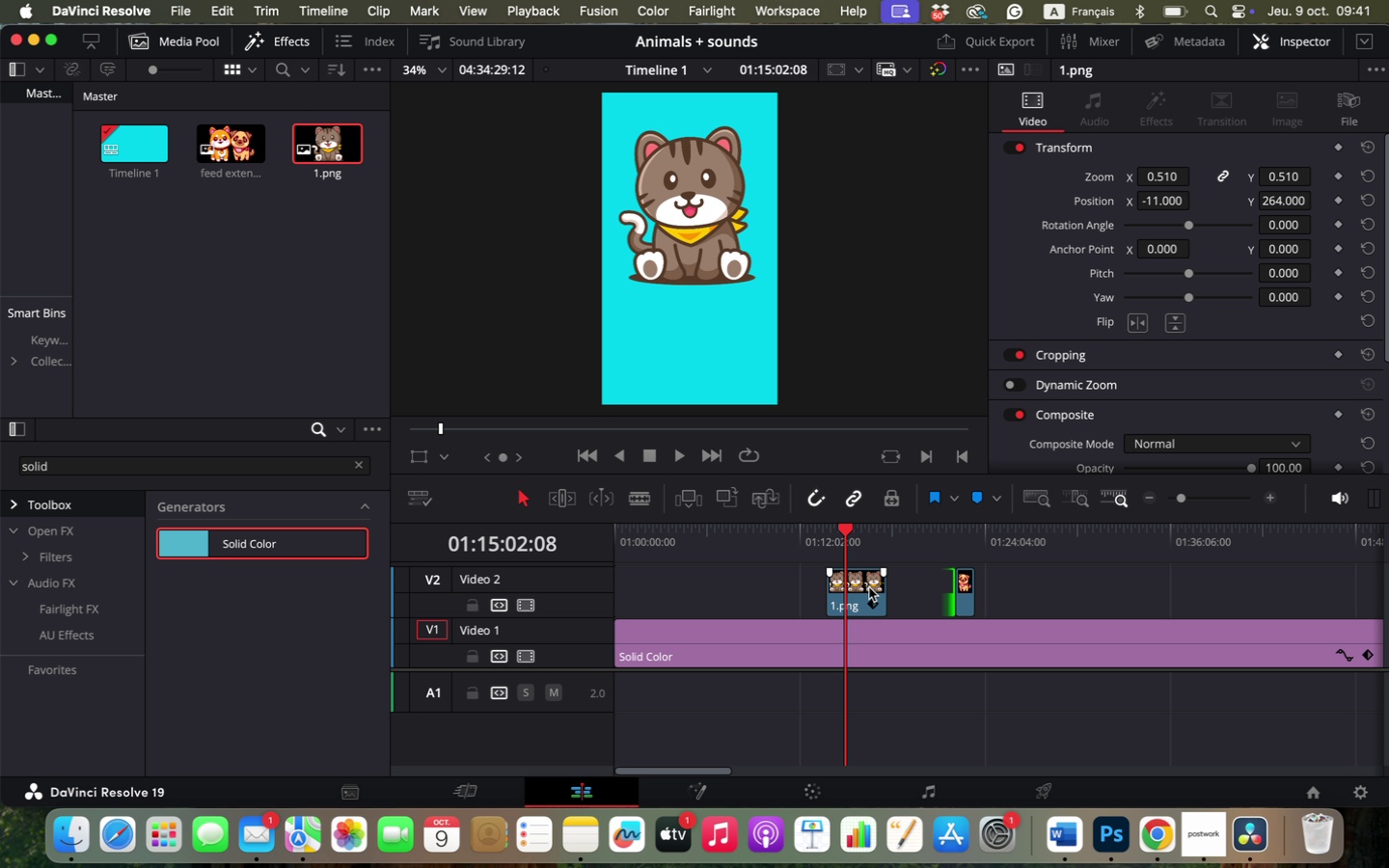 
hold_key(key=OptionLeft, duration=0.34)
scroll: coordinate [920, 606], scroll_direction: down, amount: 2.0
 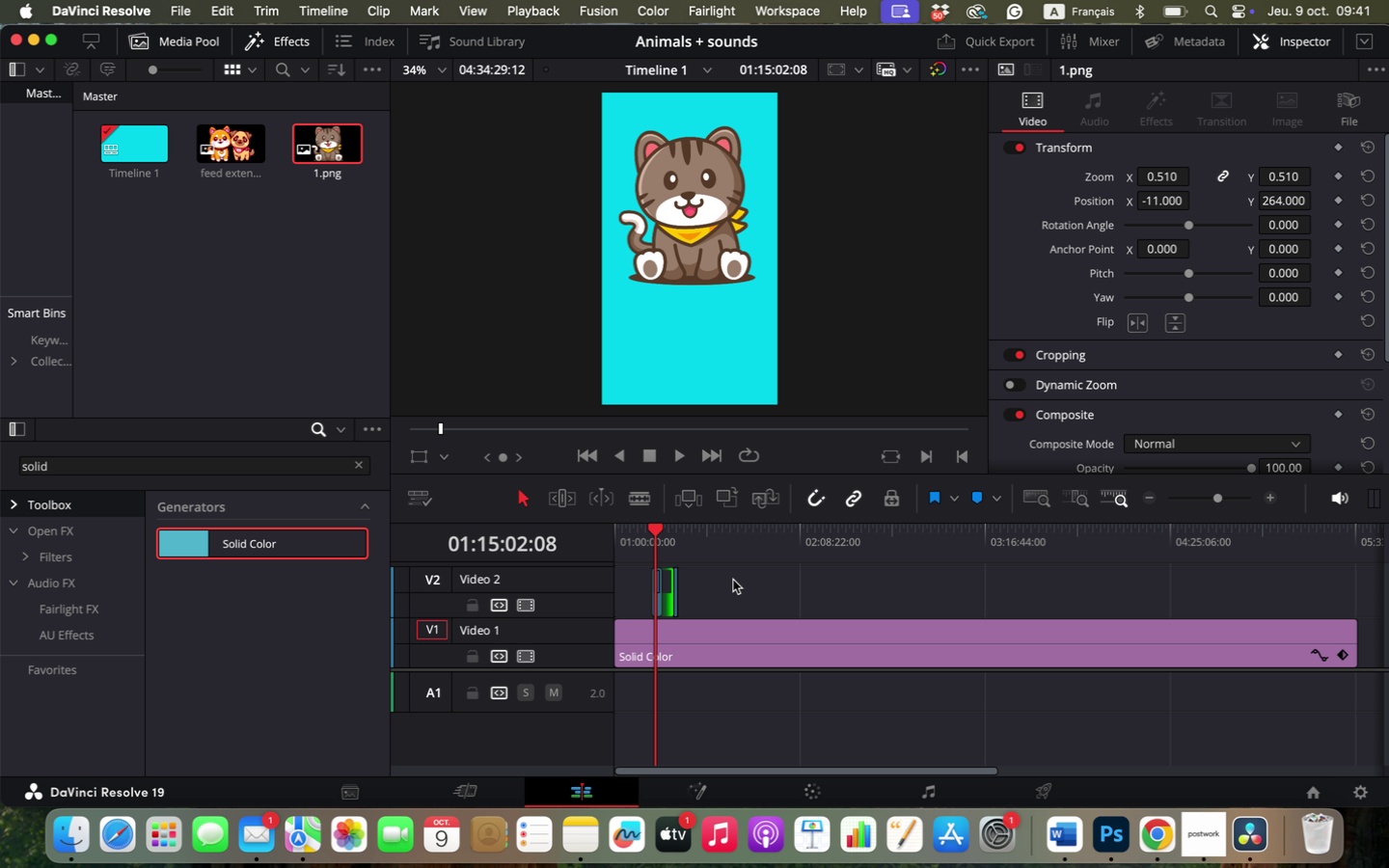 
hold_key(key=OptionLeft, duration=0.51)
scroll: coordinate [733, 580], scroll_direction: up, amount: 2.0
 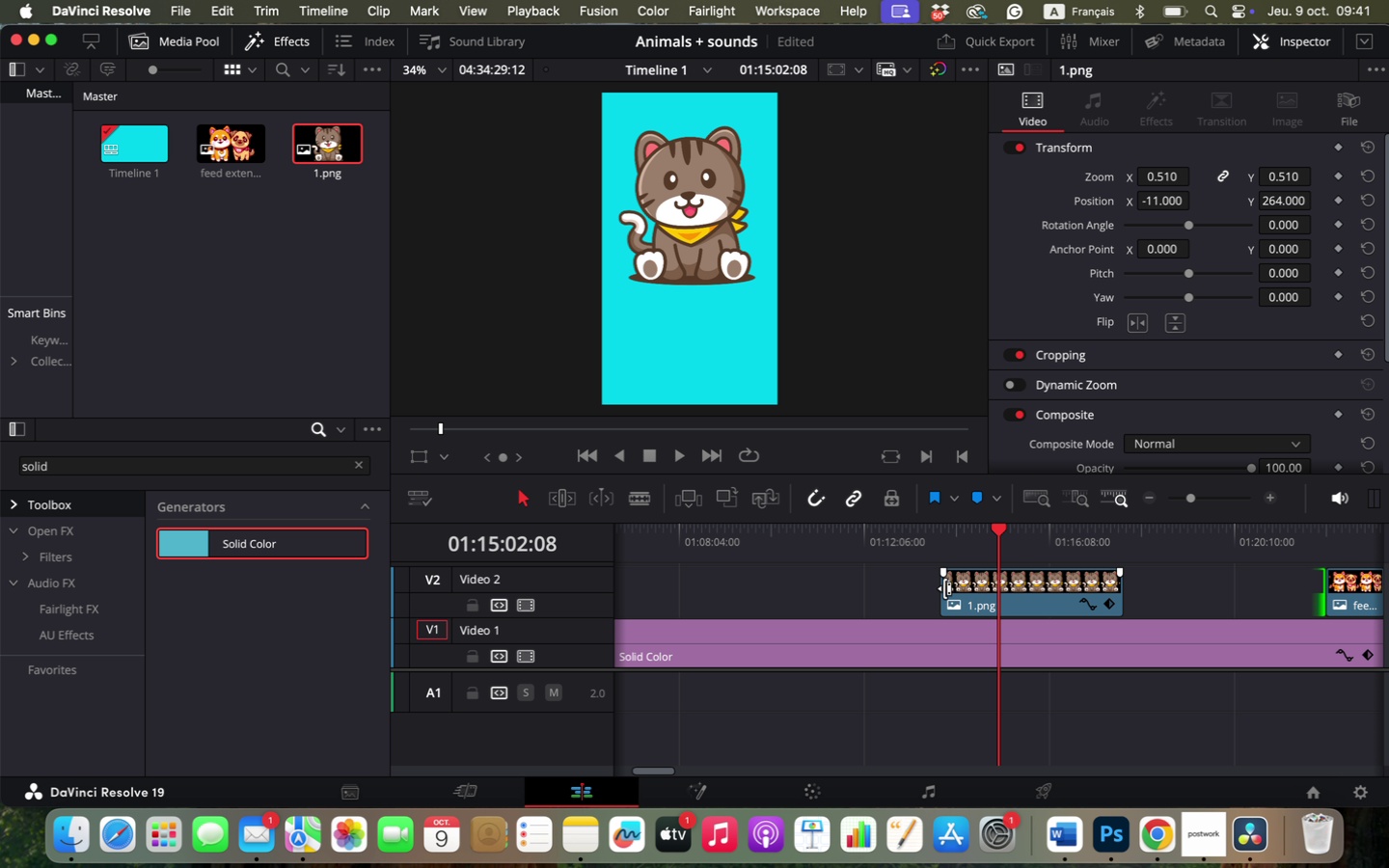 
key(Alt+OptionLeft)
 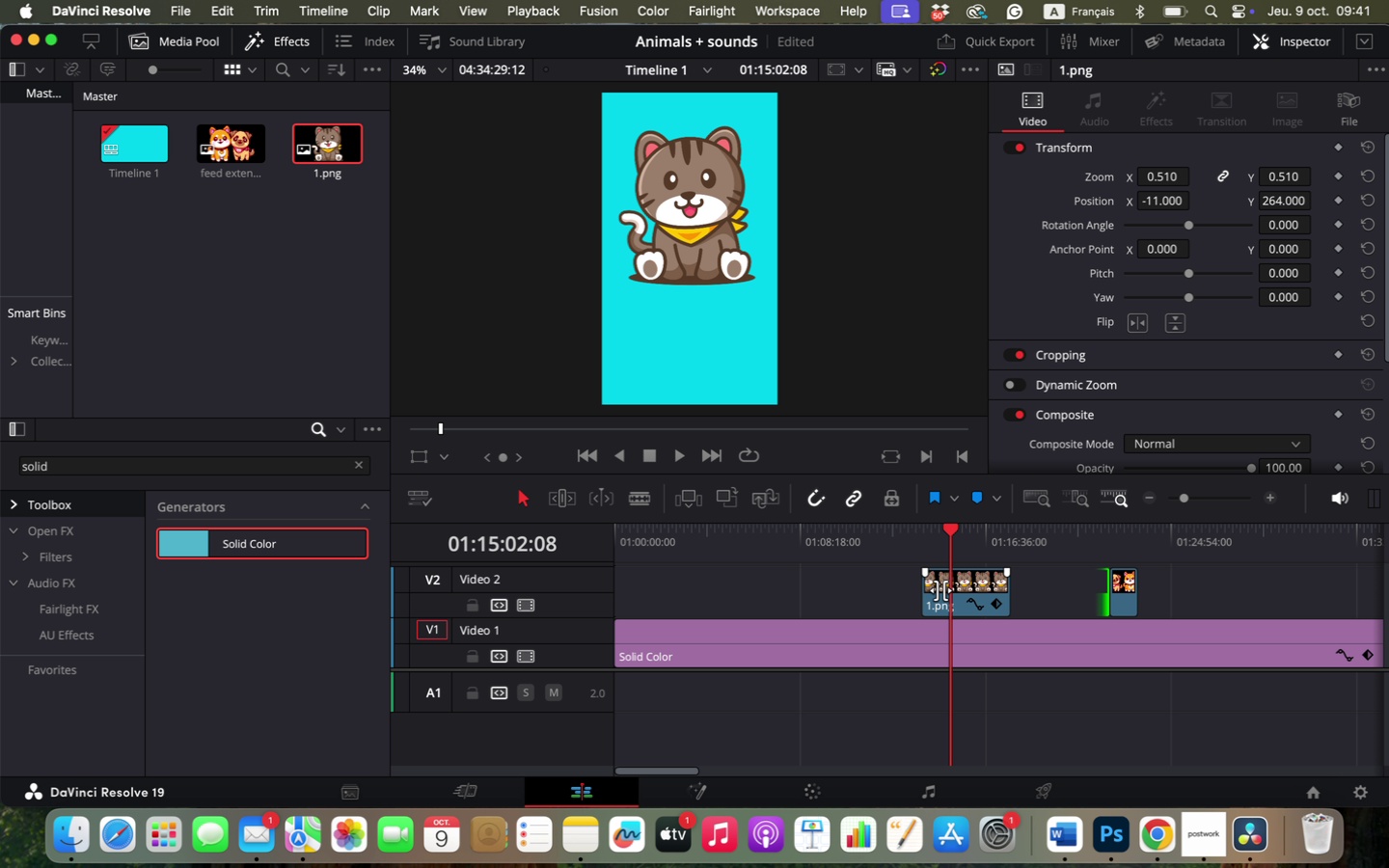 
scroll: coordinate [940, 590], scroll_direction: down, amount: 1.0
 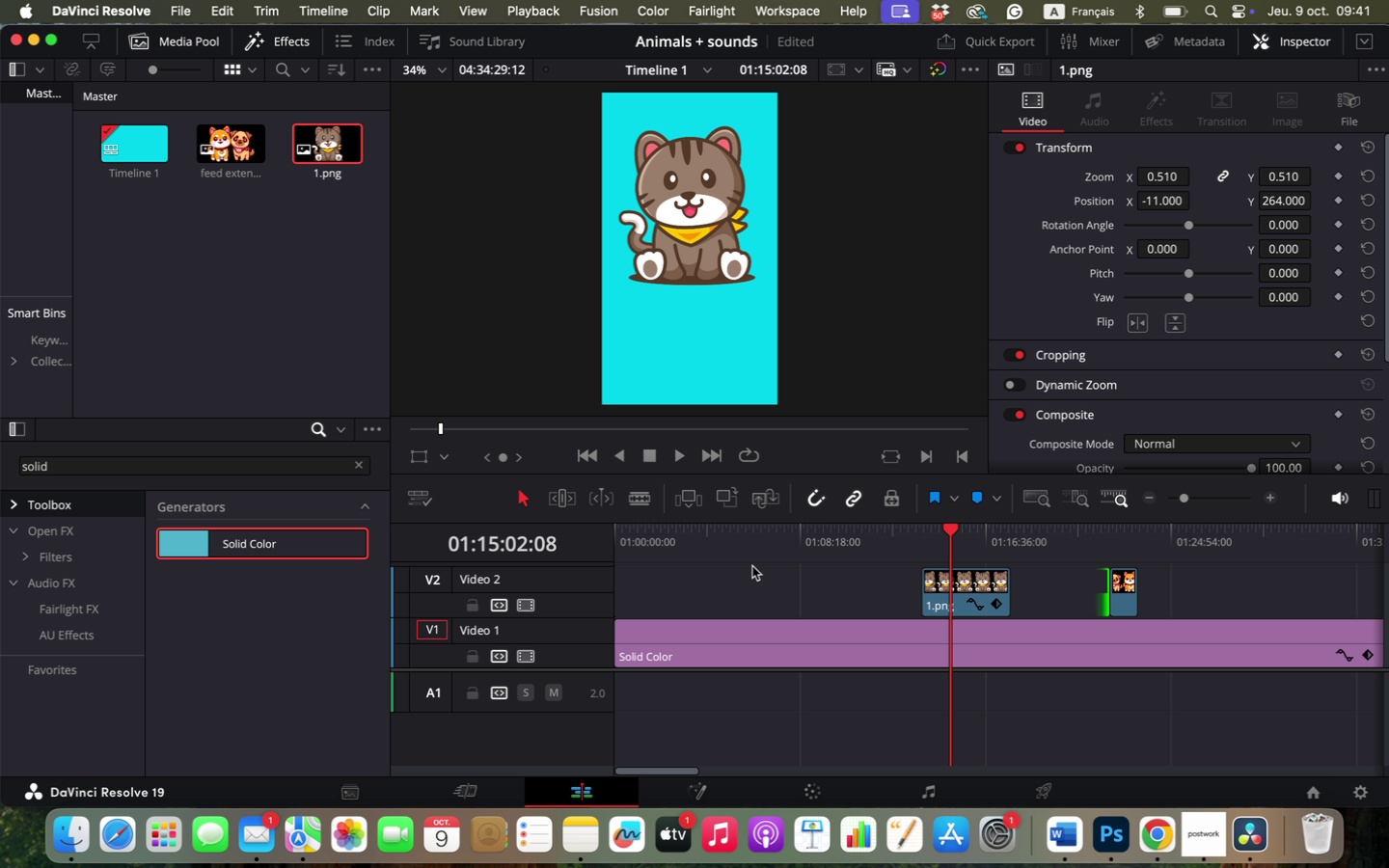 
key(Alt+OptionLeft)
 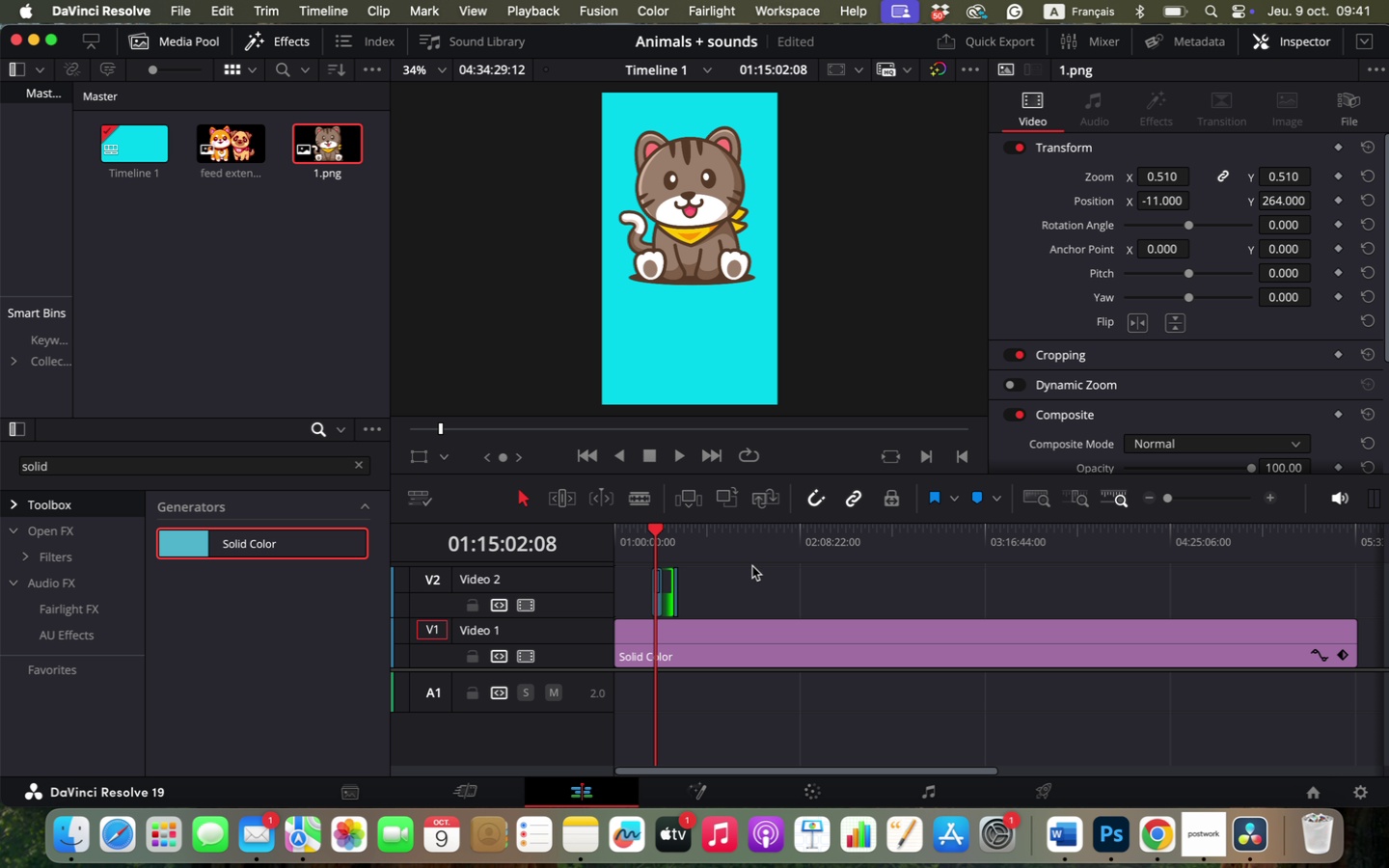 
scroll: coordinate [752, 566], scroll_direction: down, amount: 1.0
 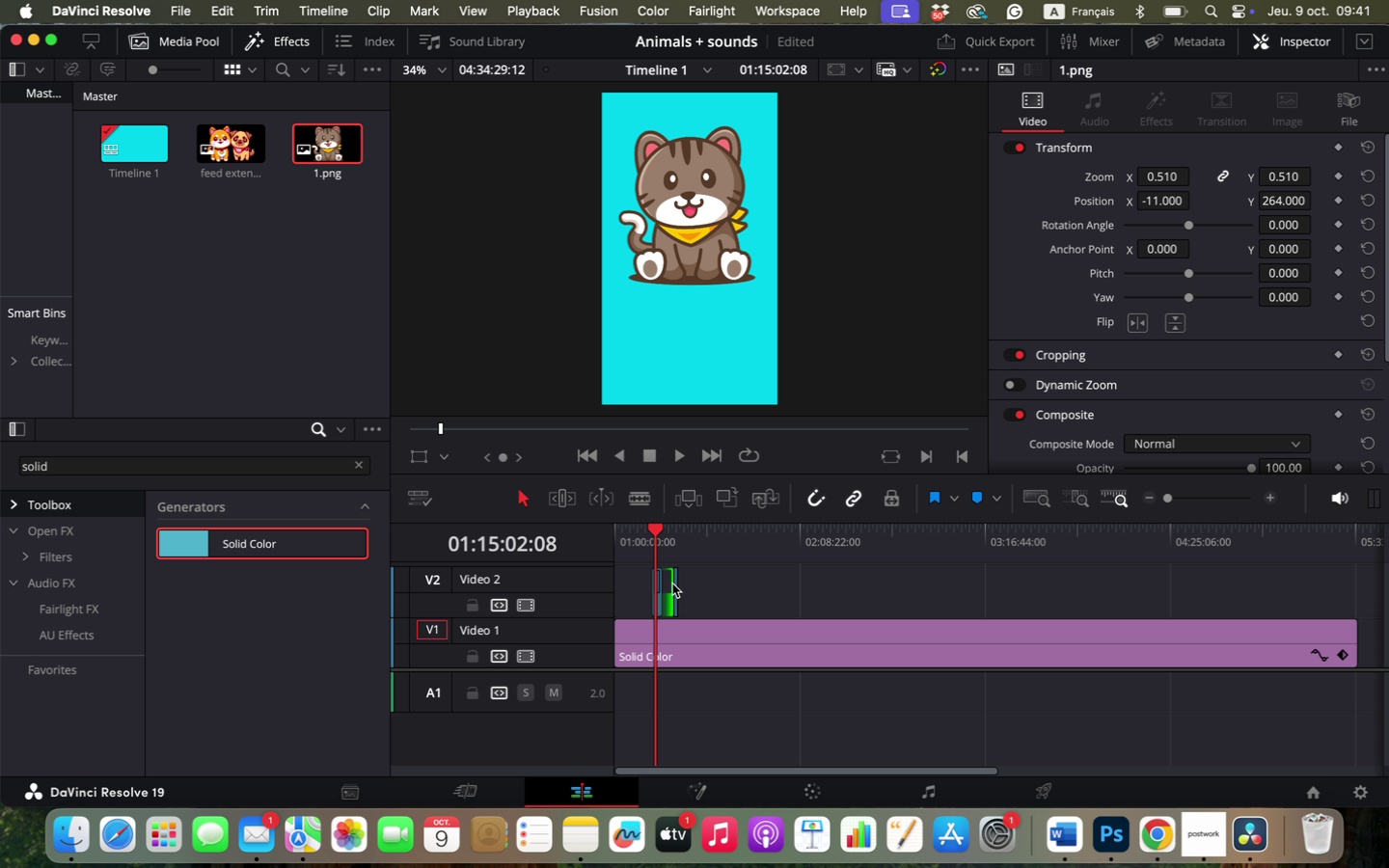 
hold_key(key=OptionLeft, duration=0.79)
scroll: coordinate [714, 589], scroll_direction: up, amount: 1.0
 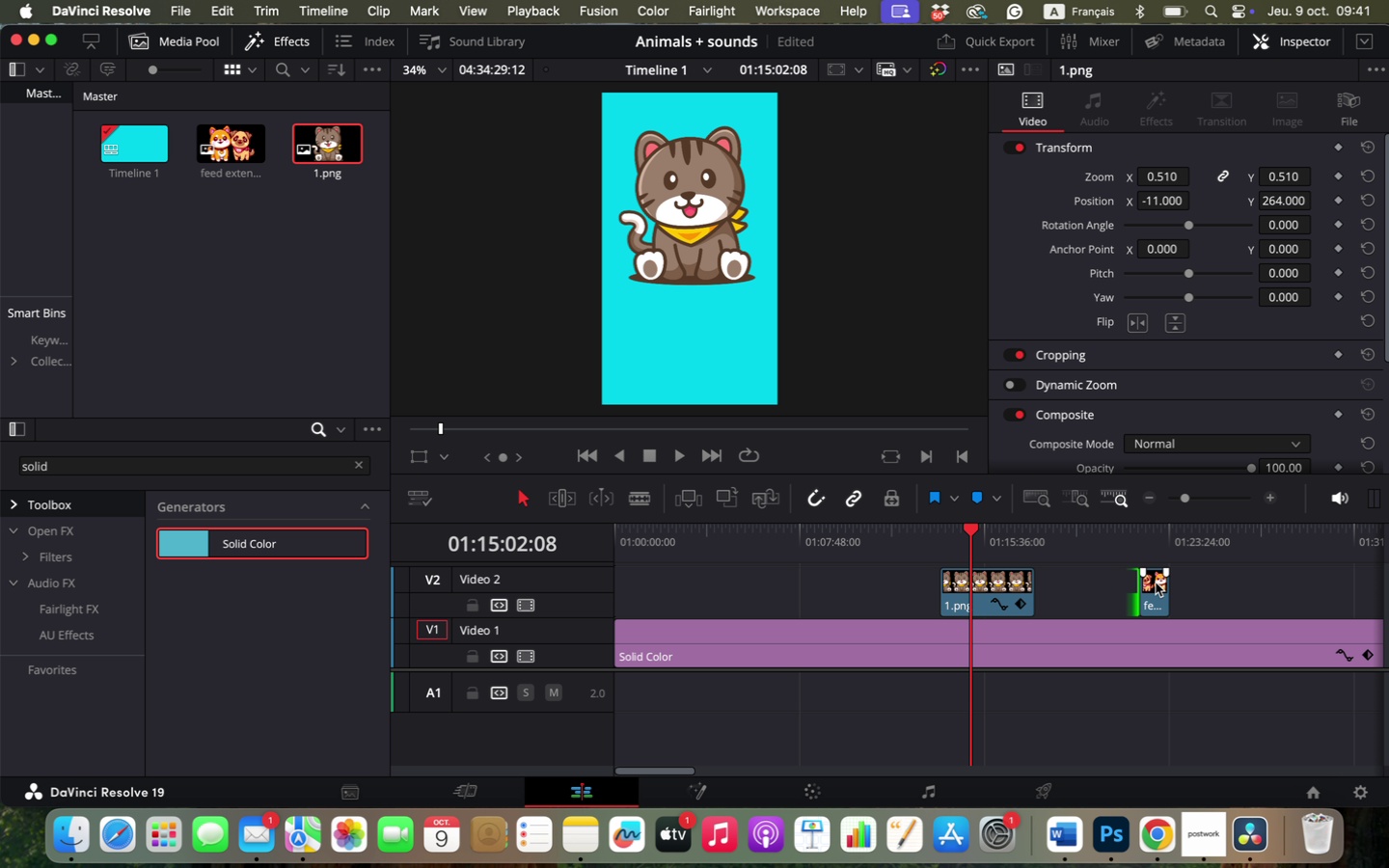 
left_click([1158, 582])
 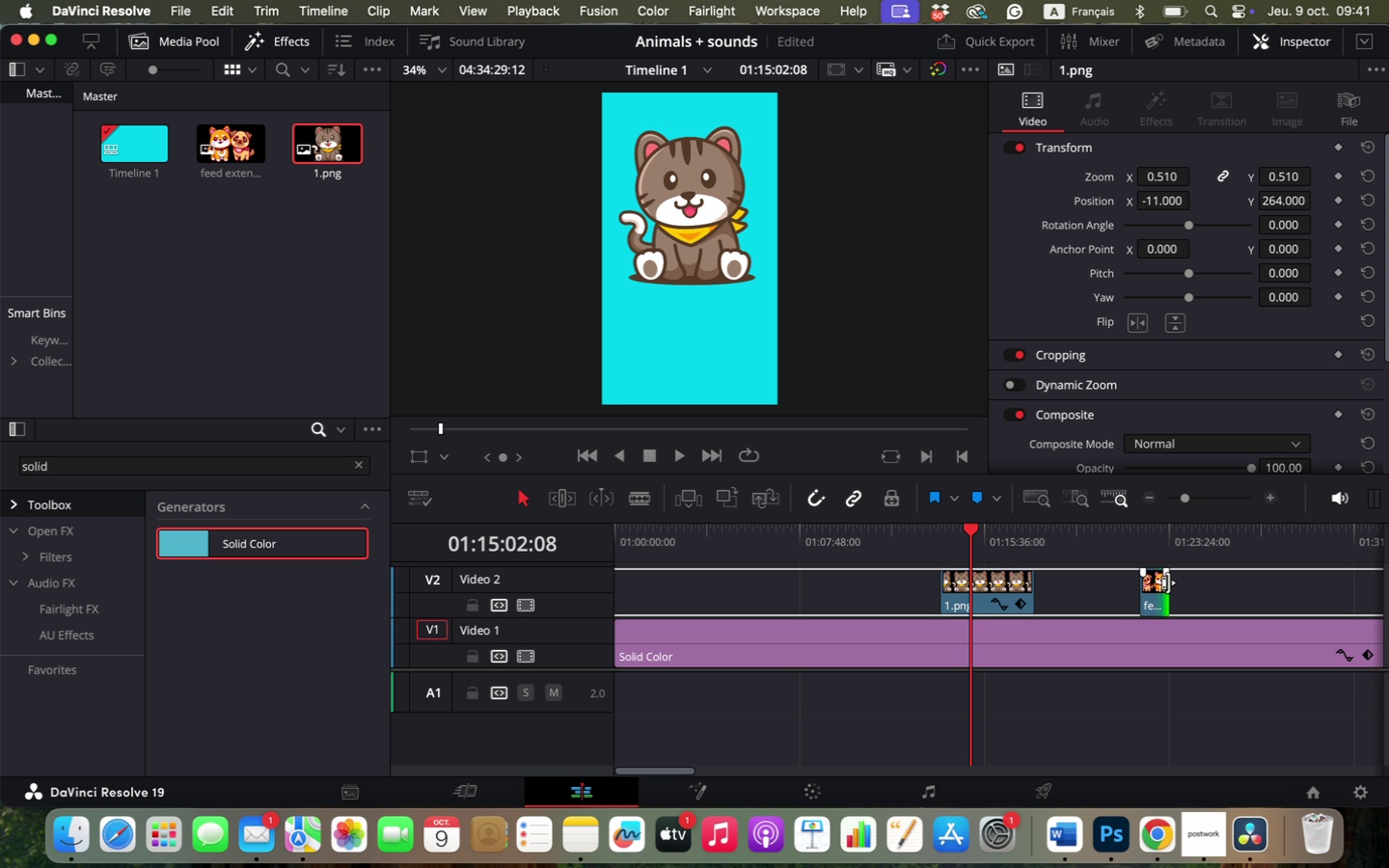 
left_click_drag(start_coordinate=[1168, 583], to_coordinate=[1312, 588])
 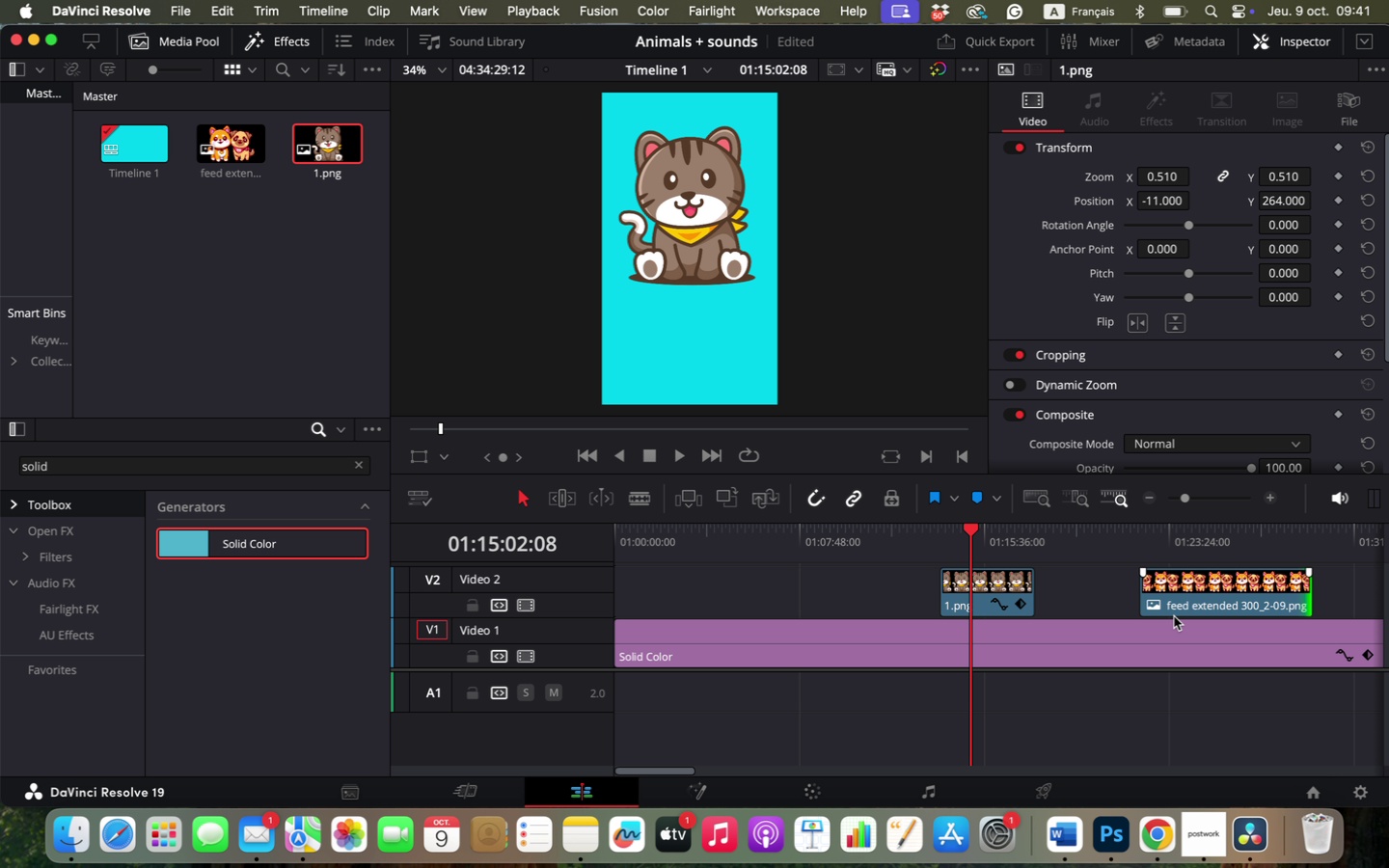 
hold_key(key=OptionLeft, duration=0.69)
scroll: coordinate [1168, 618], scroll_direction: down, amount: 2.0
 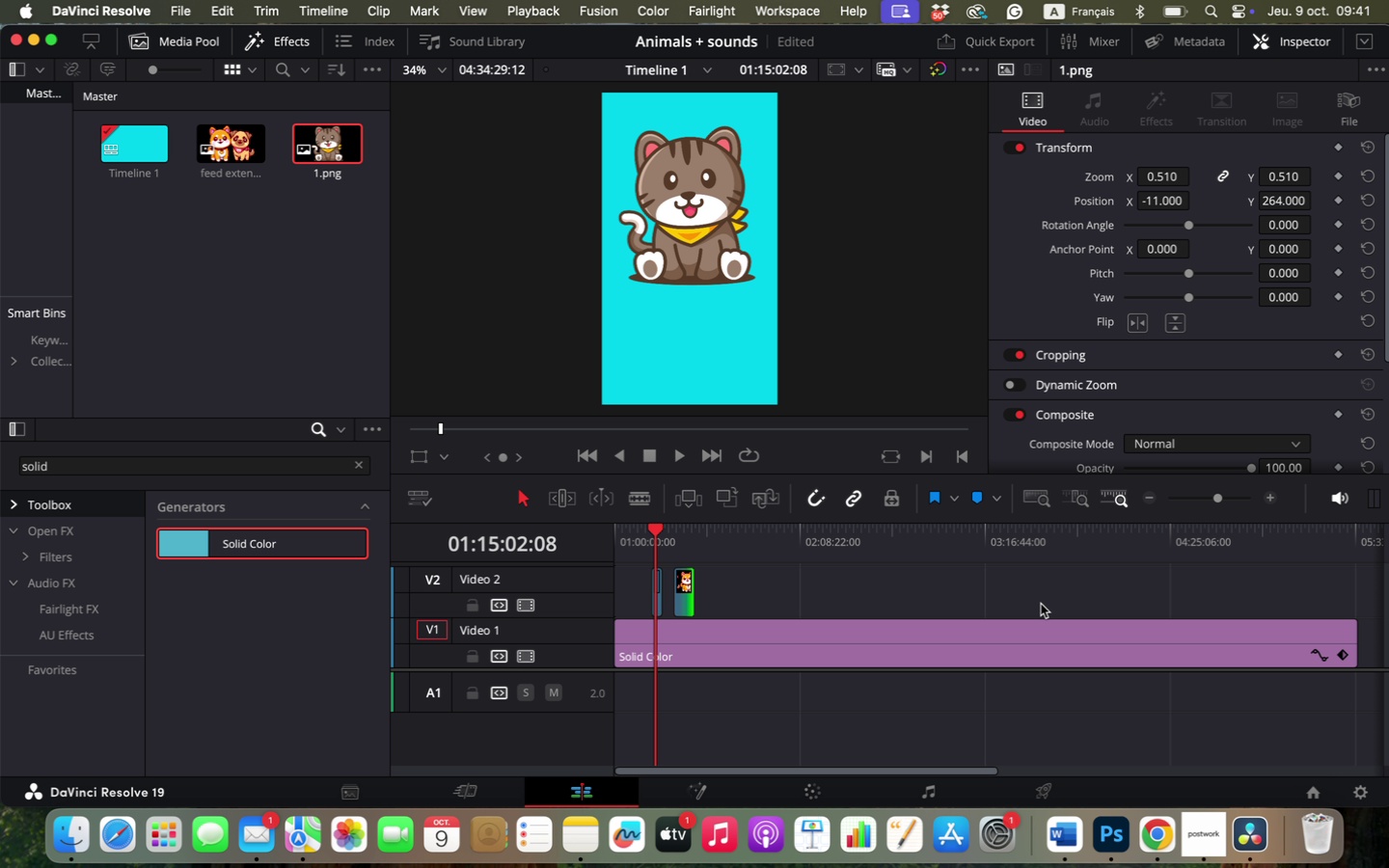 
hold_key(key=OptionLeft, duration=0.44)
scroll: coordinate [927, 604], scroll_direction: up, amount: 2.0
 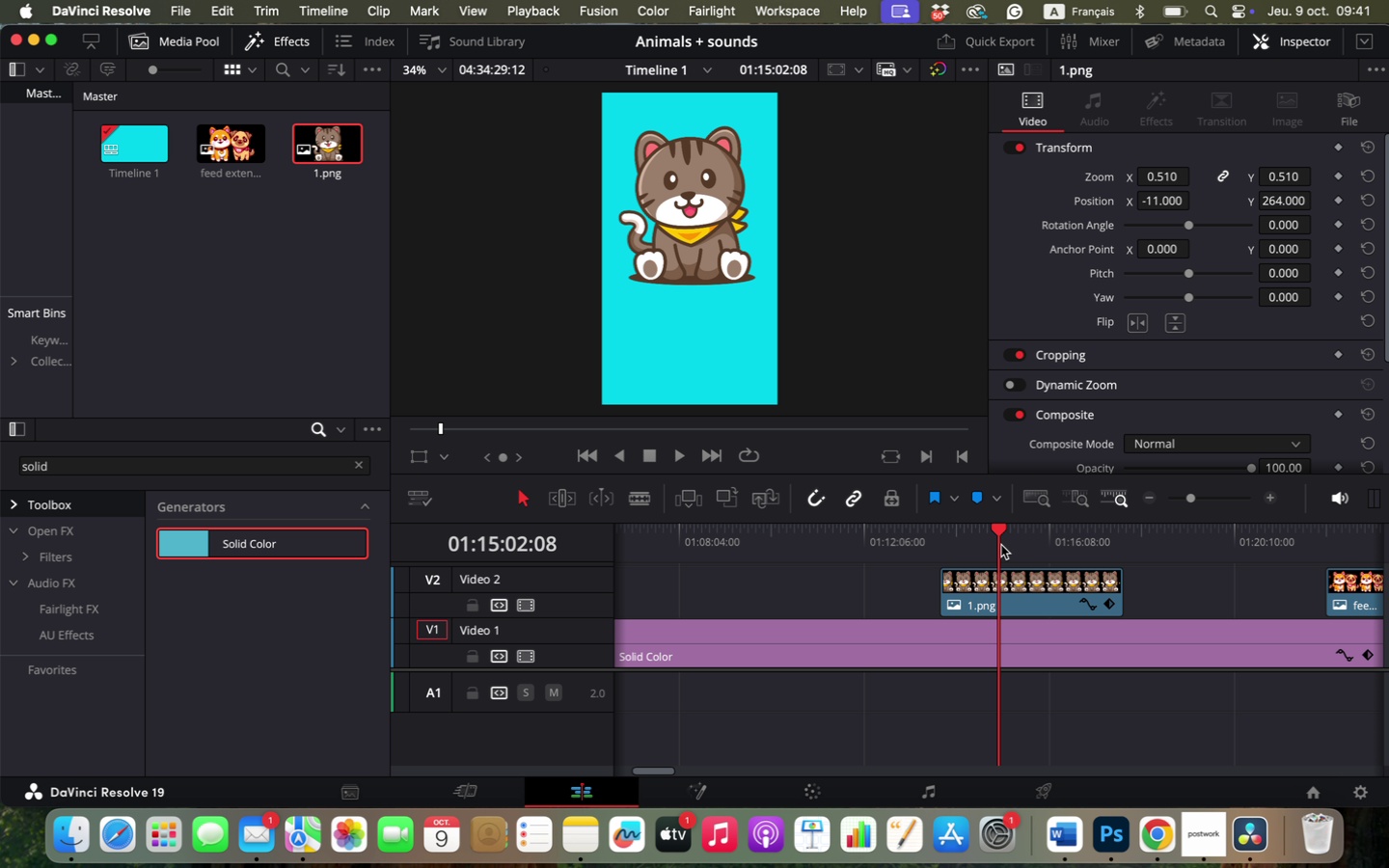 
left_click_drag(start_coordinate=[994, 527], to_coordinate=[919, 542])
 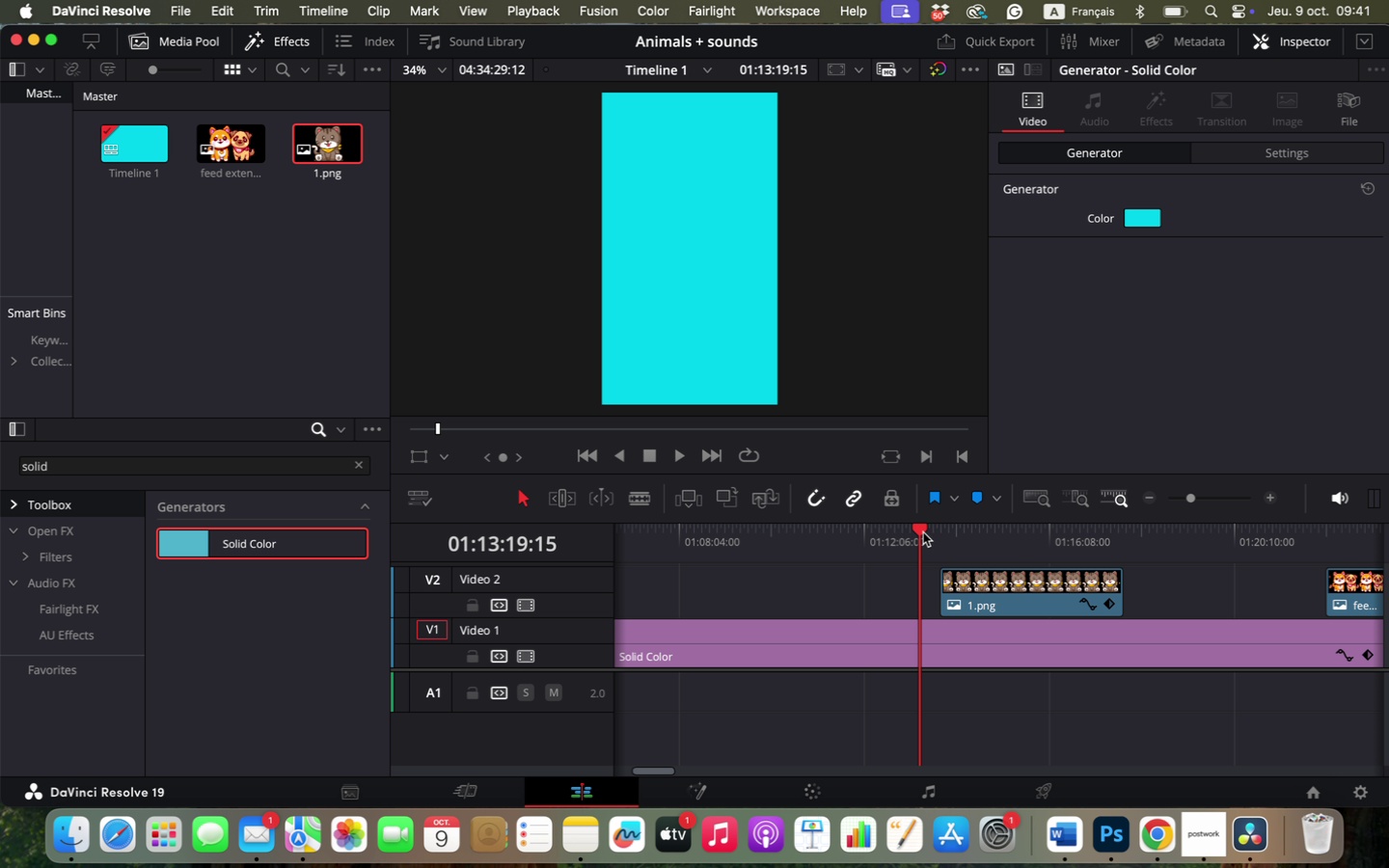 
left_click_drag(start_coordinate=[923, 532], to_coordinate=[940, 537])
 